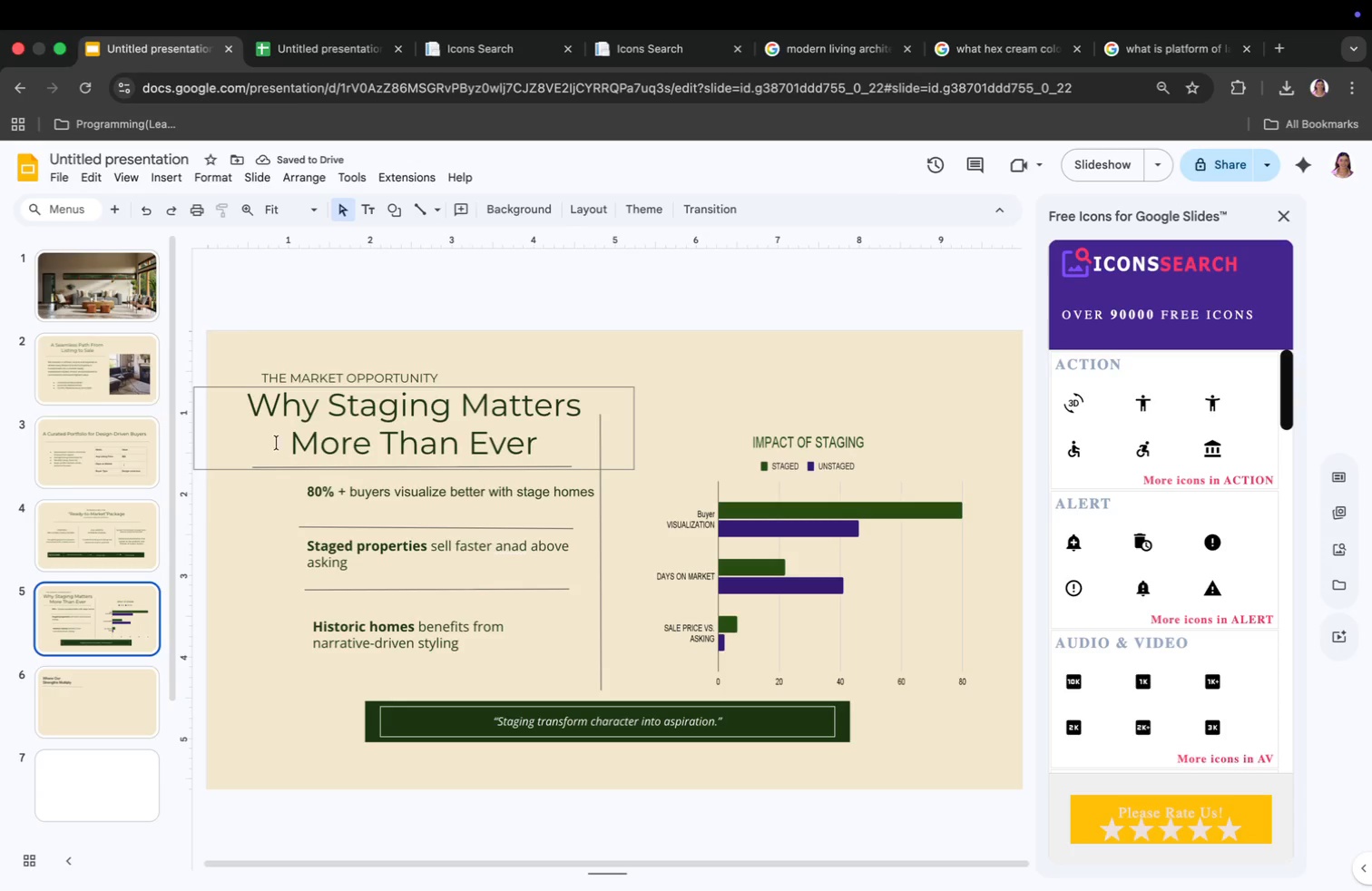 
left_click([337, 423])
 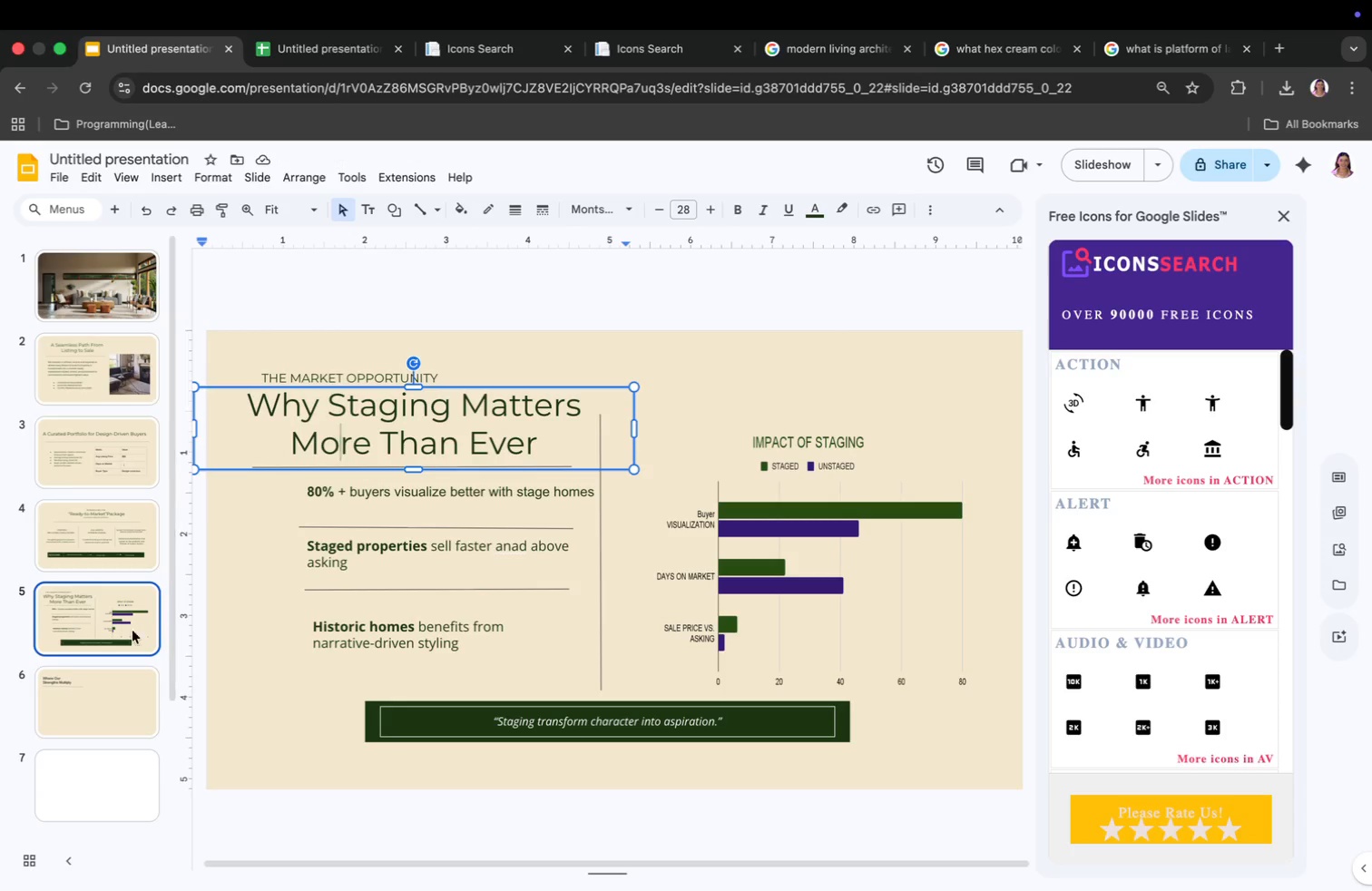 
left_click([103, 678])
 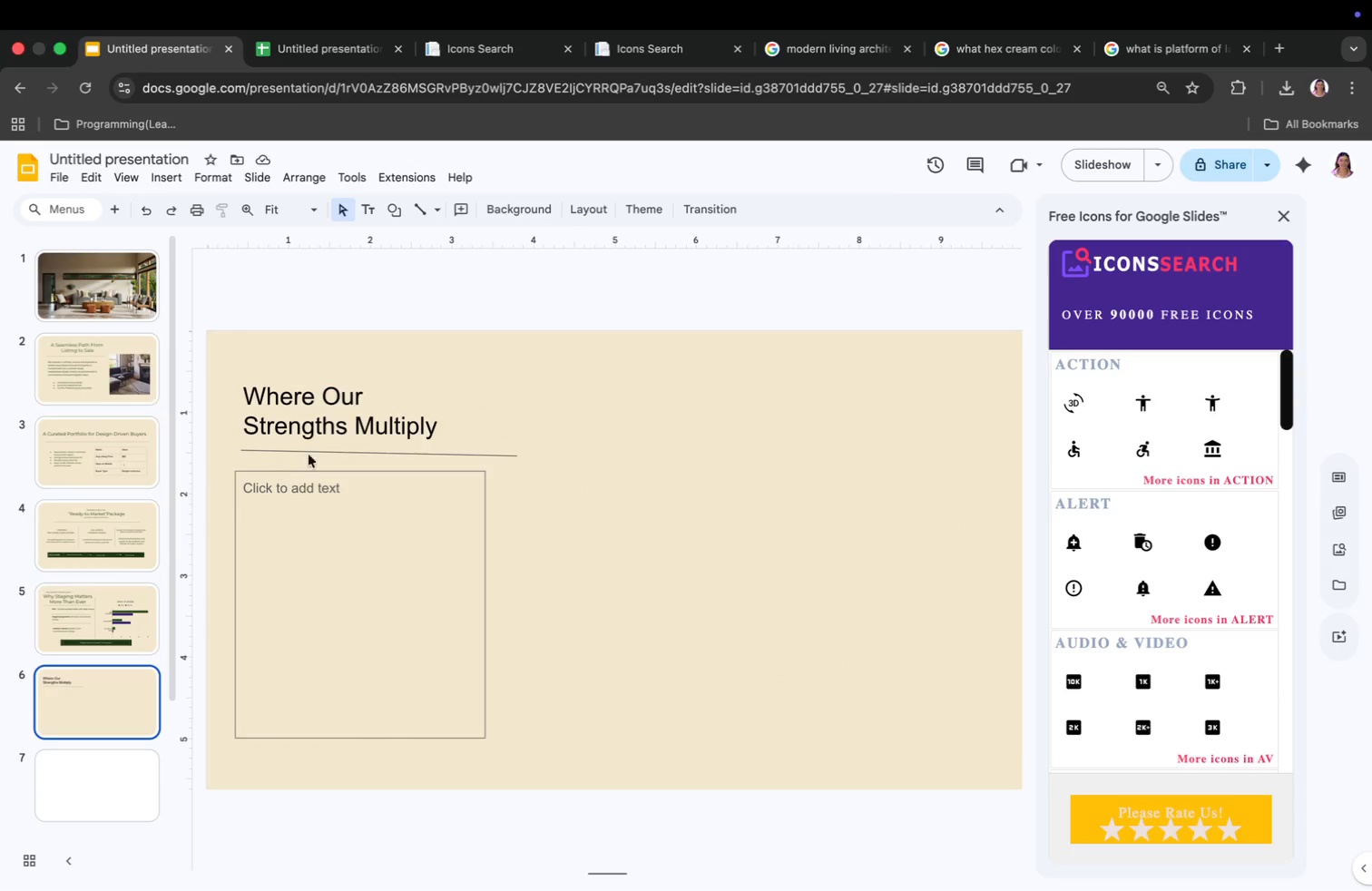 
left_click([334, 432])
 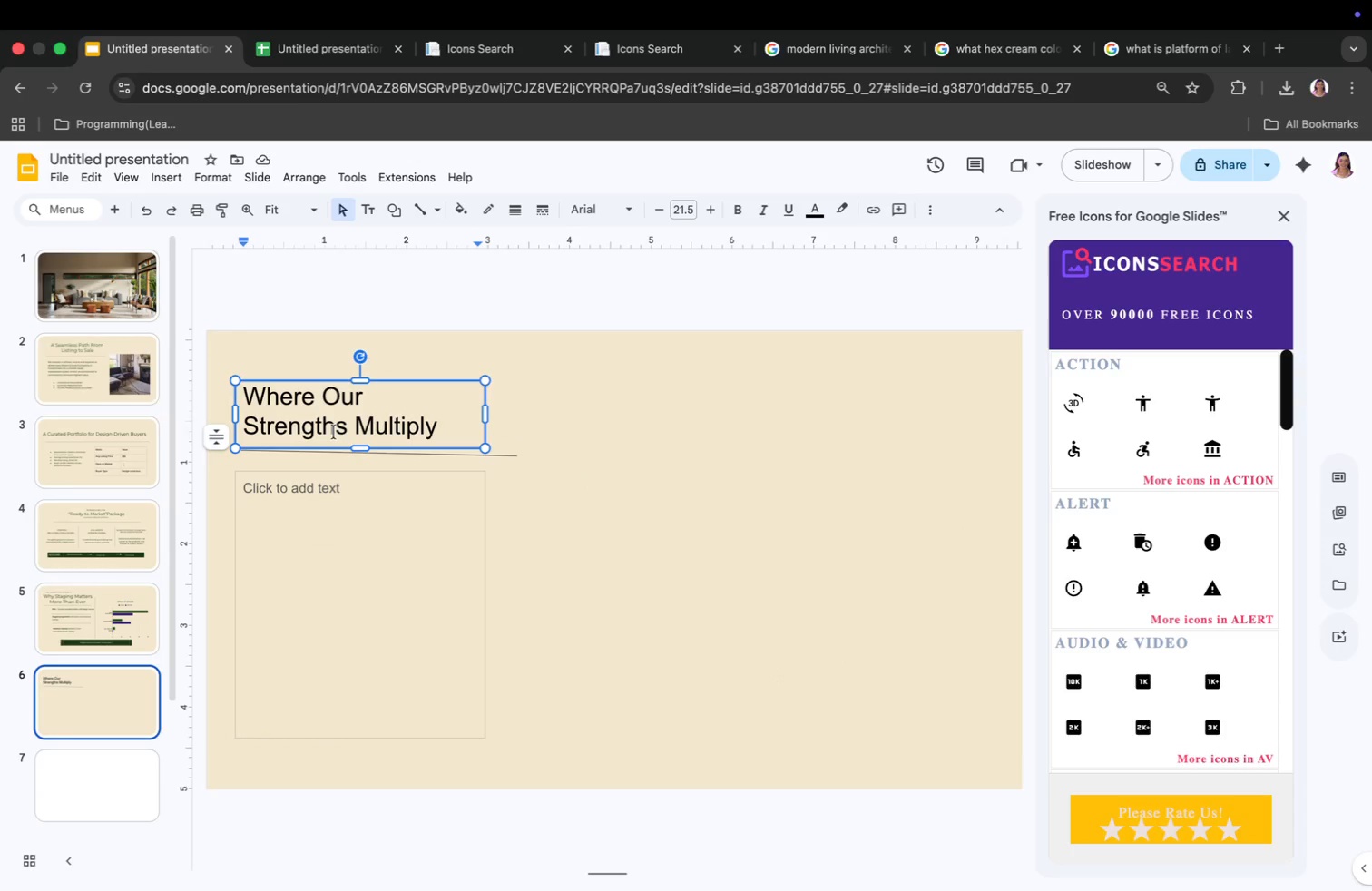 
key(Meta+CommandLeft)
 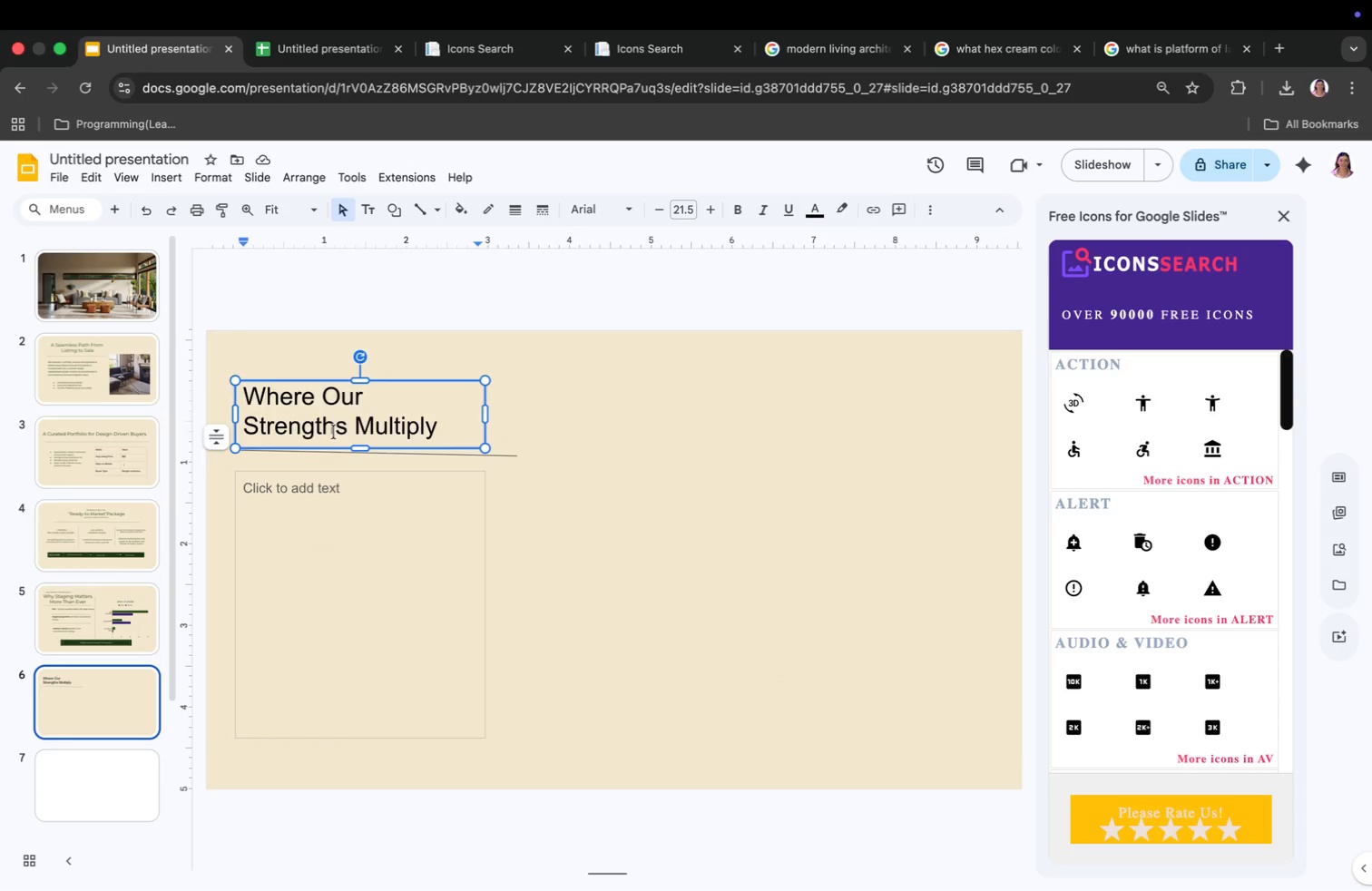 
key(Meta+A)
 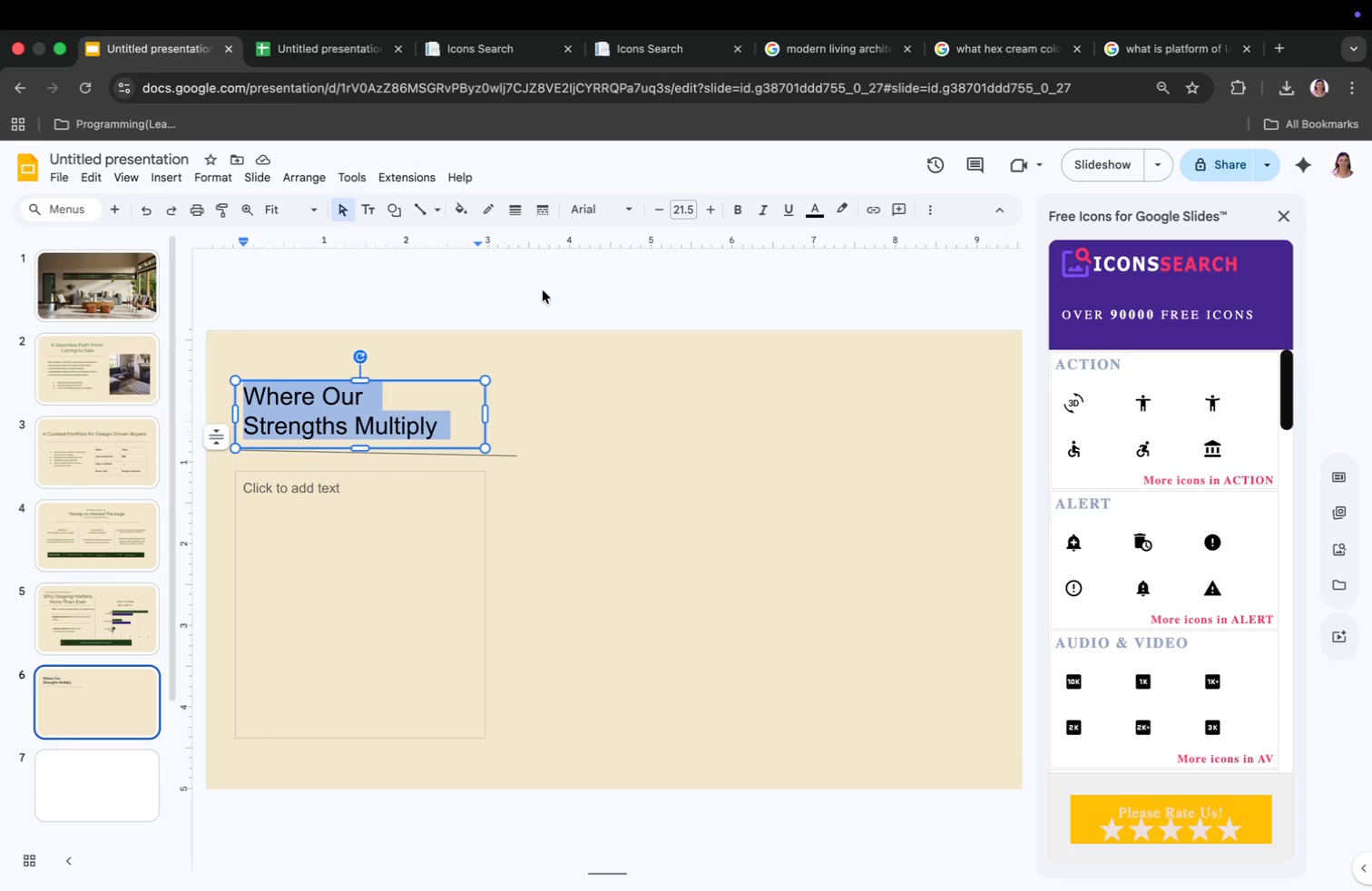 
left_click([685, 208])
 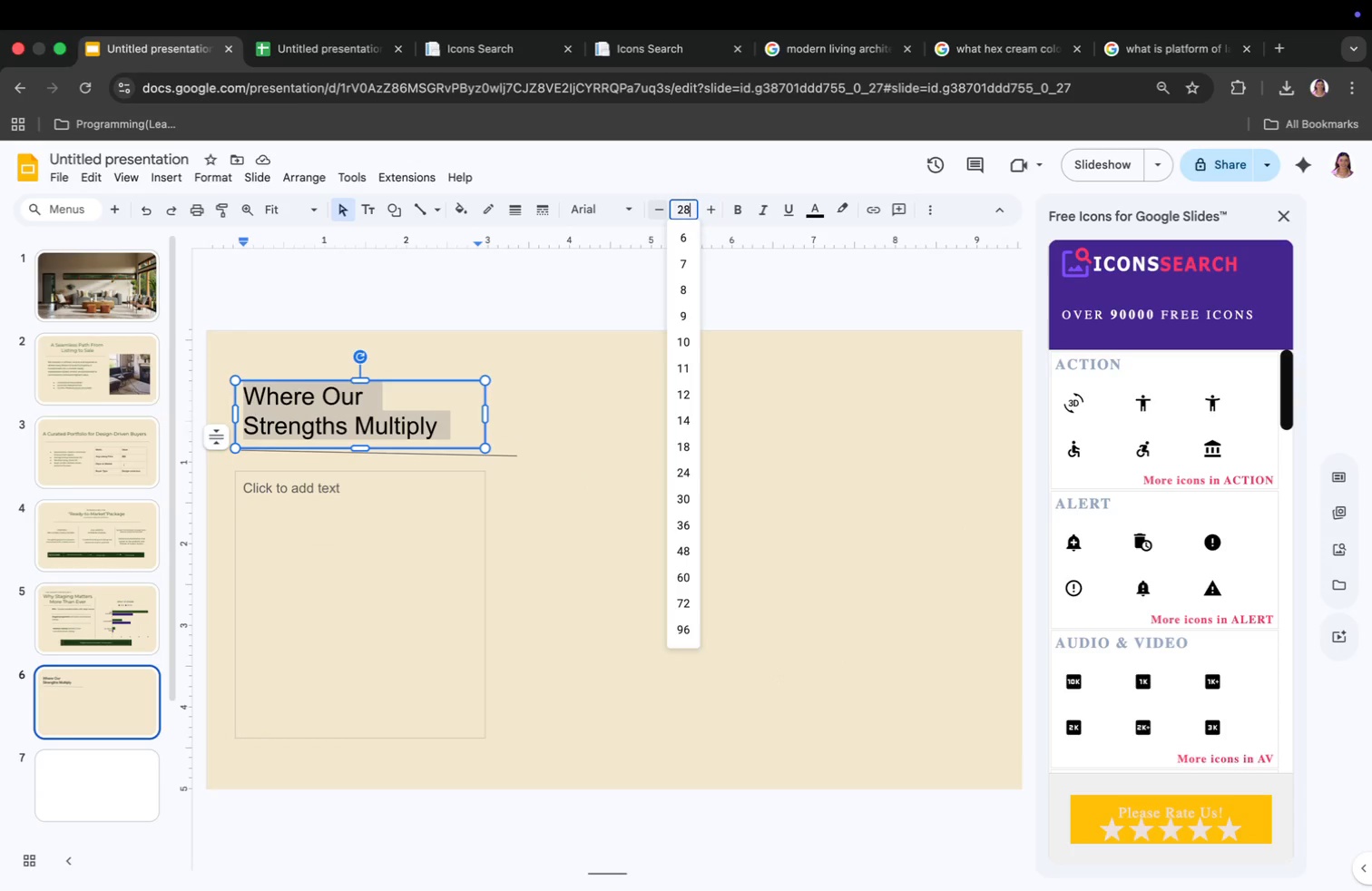 
type(28)
 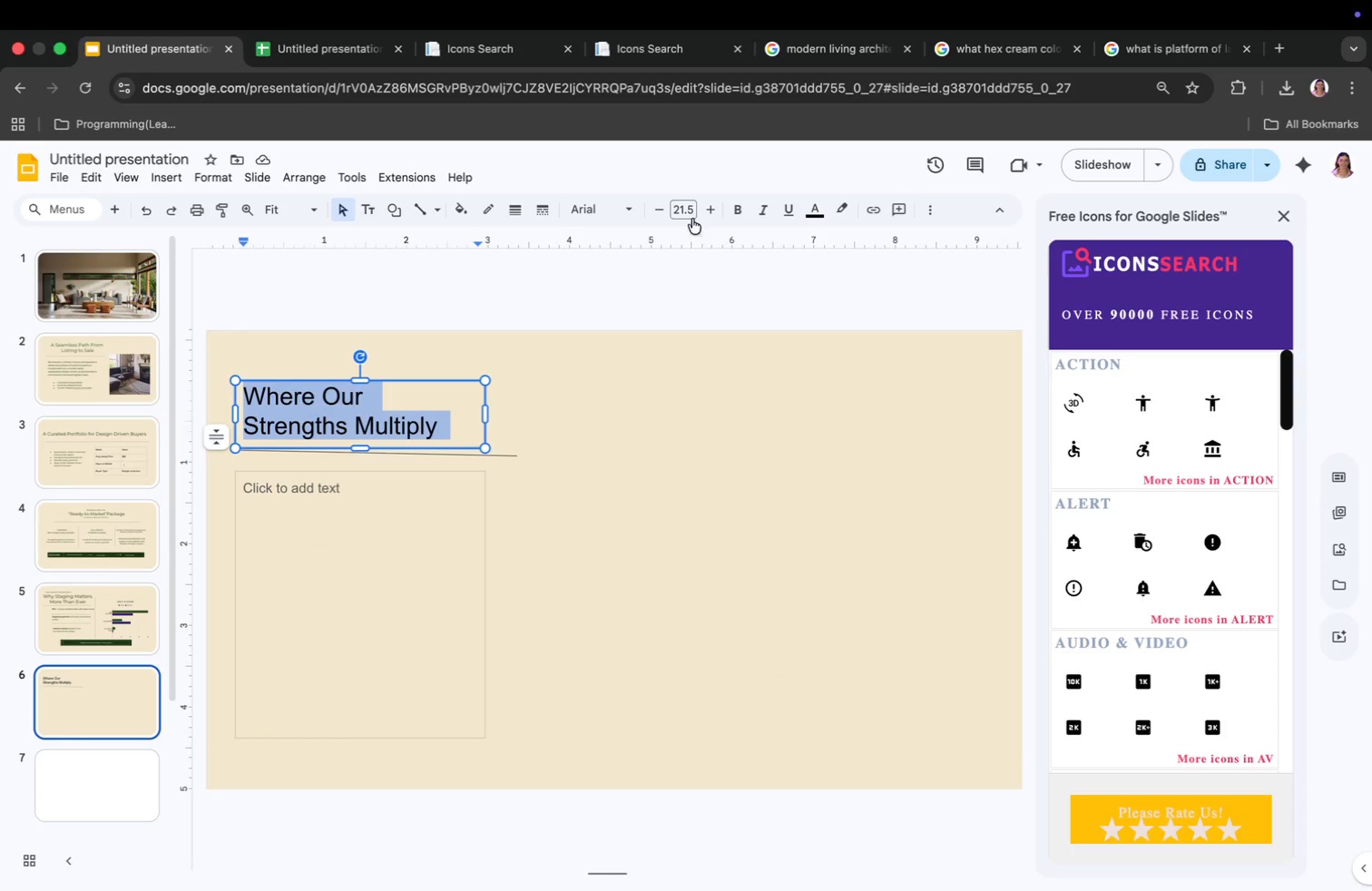 
key(Enter)
 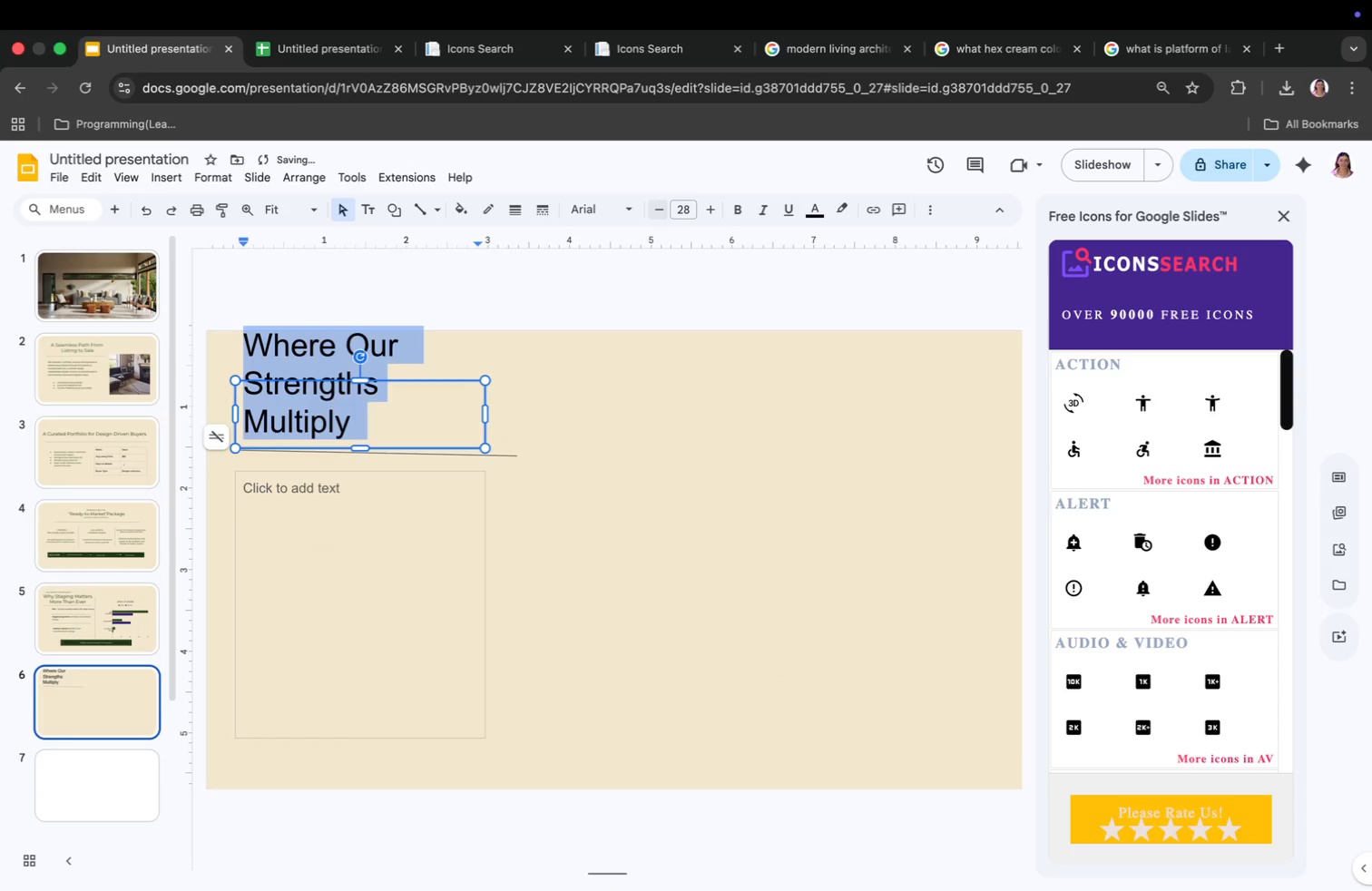 
left_click_drag(start_coordinate=[485, 414], to_coordinate=[551, 406])
 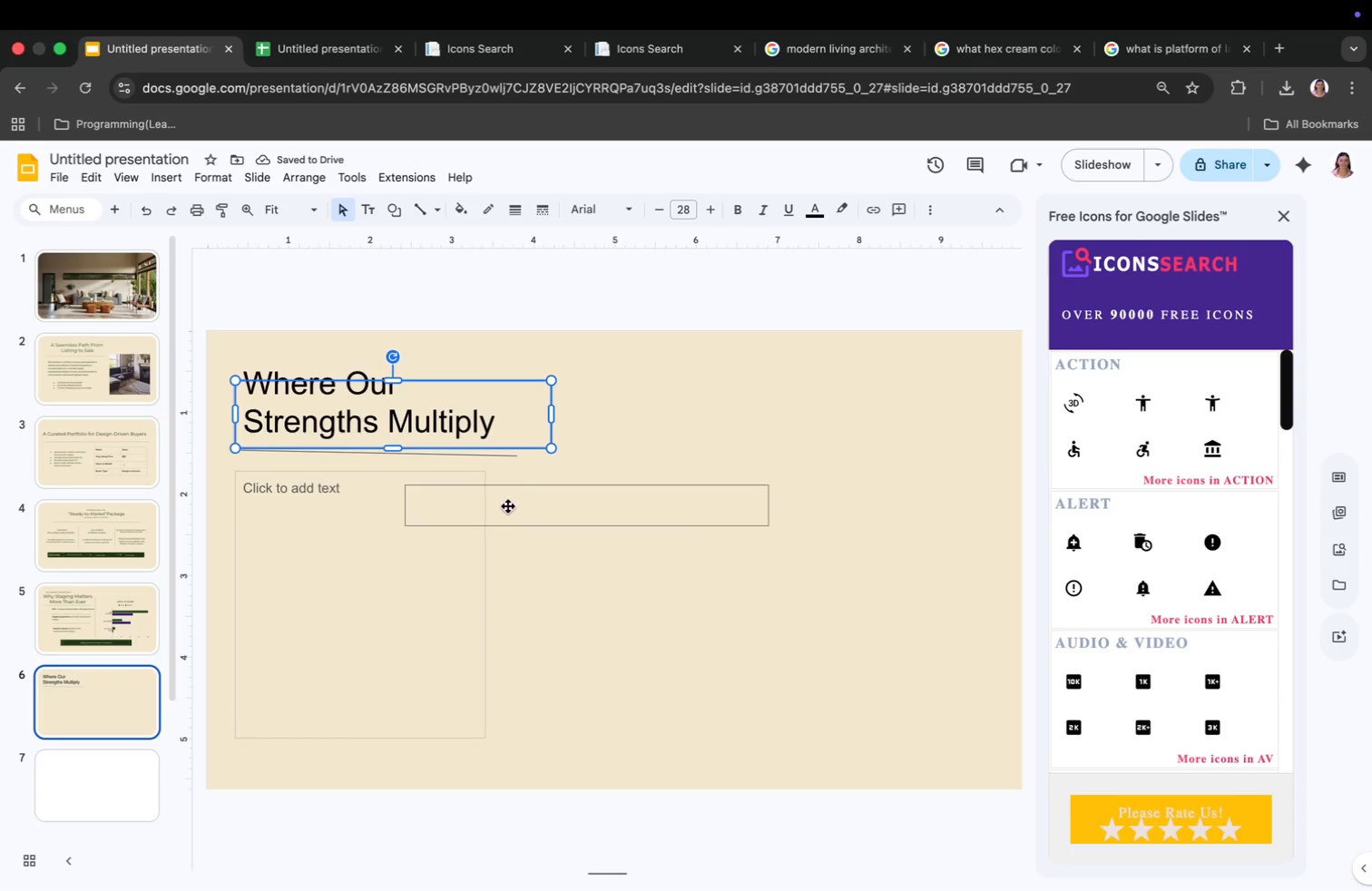 
left_click([515, 455])
 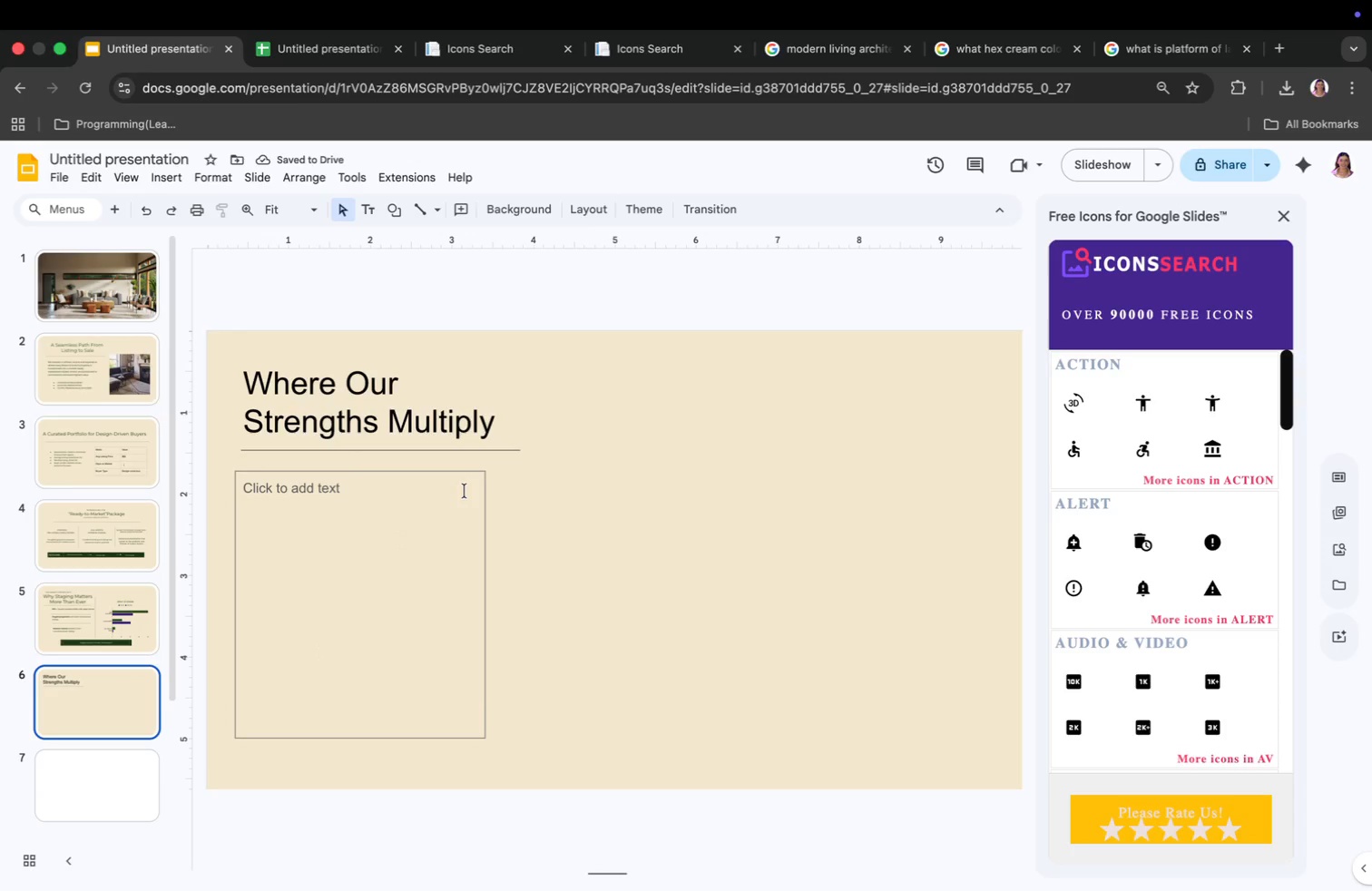 
left_click_drag(start_coordinate=[519, 457], to_coordinate=[519, 449])
 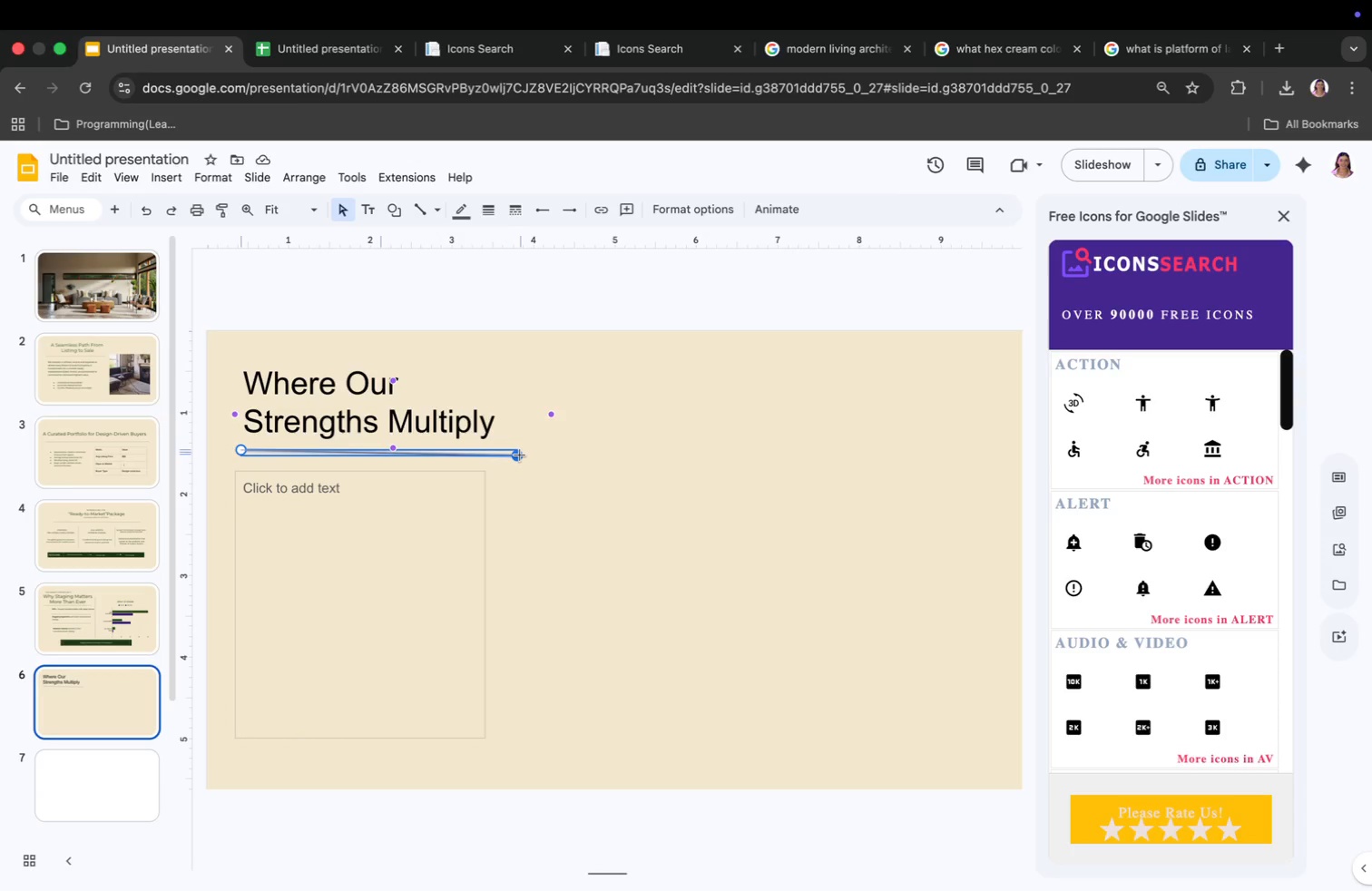 
wait(9.3)
 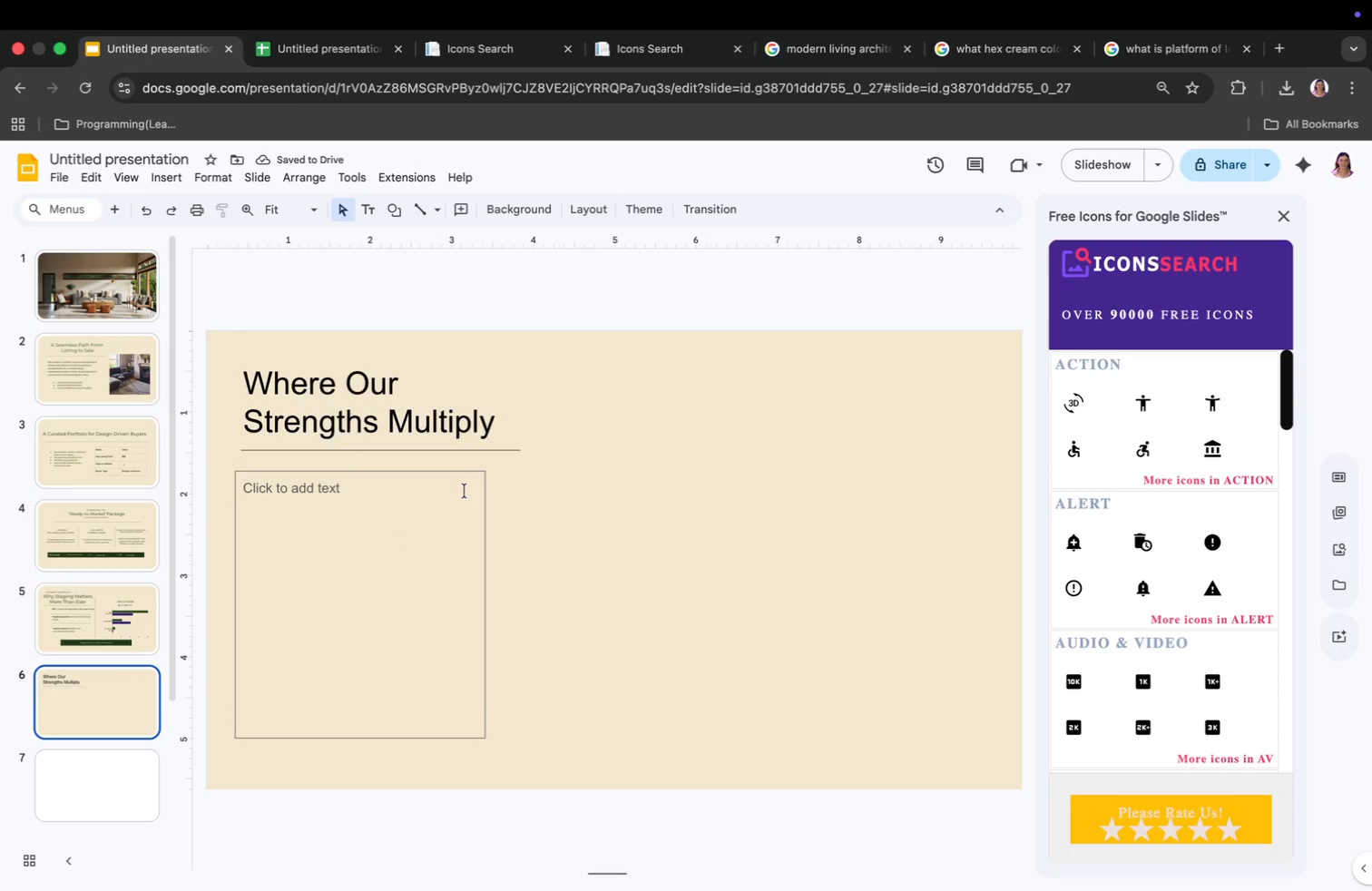 
left_click([836, 47])
 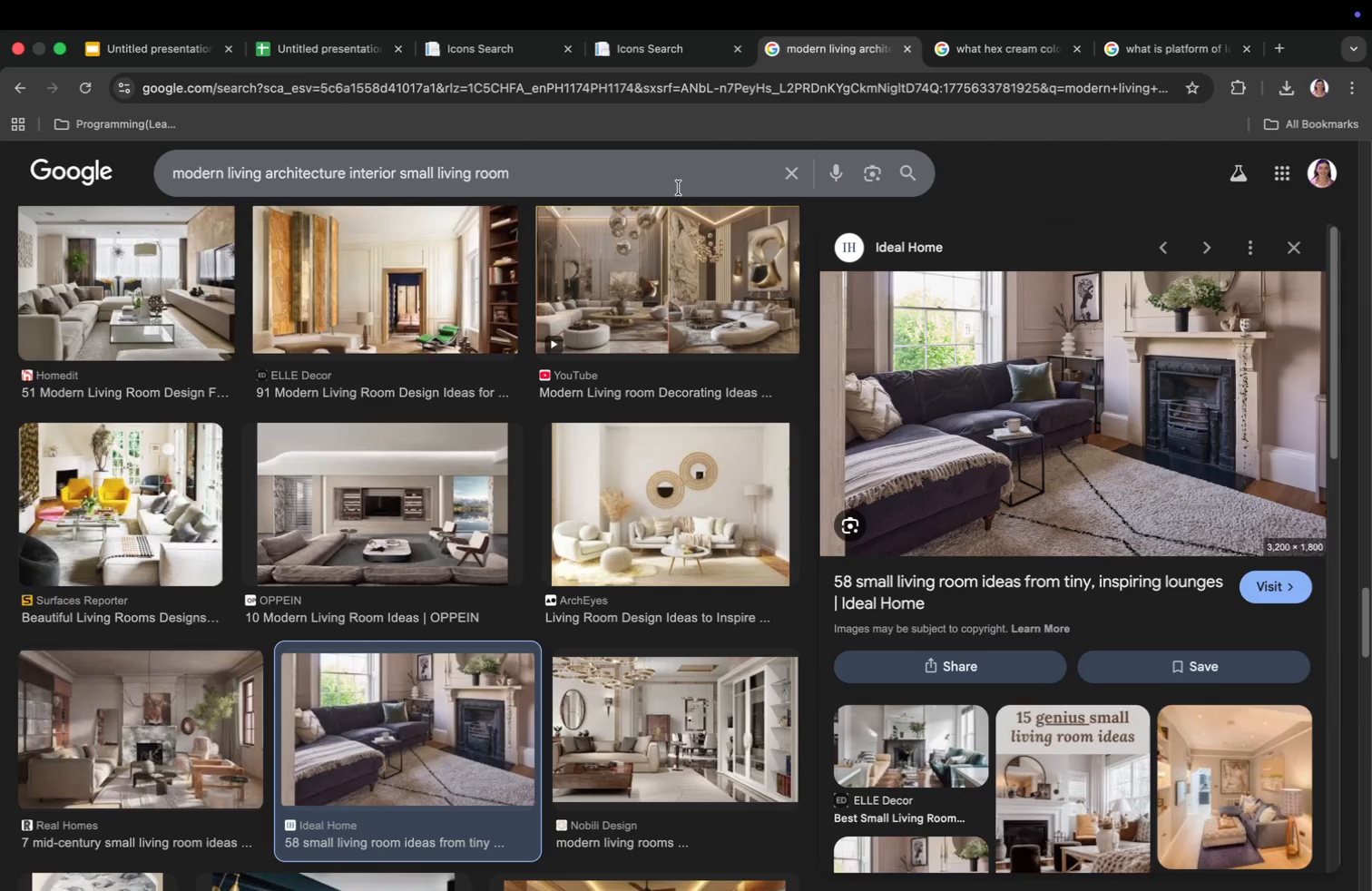 
scroll: coordinate [470, 462], scroll_direction: down, amount: 4.0
 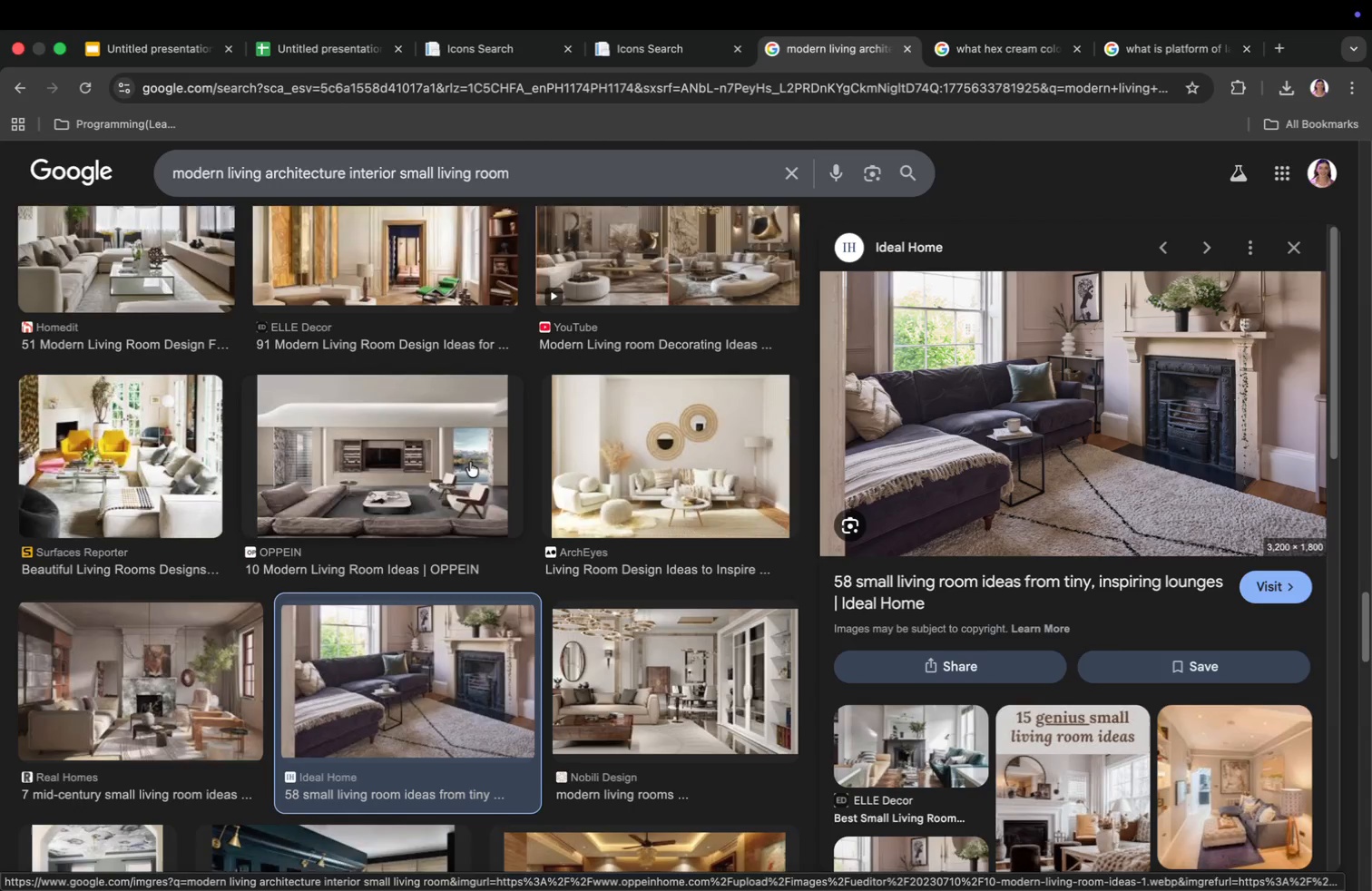 
scroll: coordinate [470, 462], scroll_direction: up, amount: 1.0
 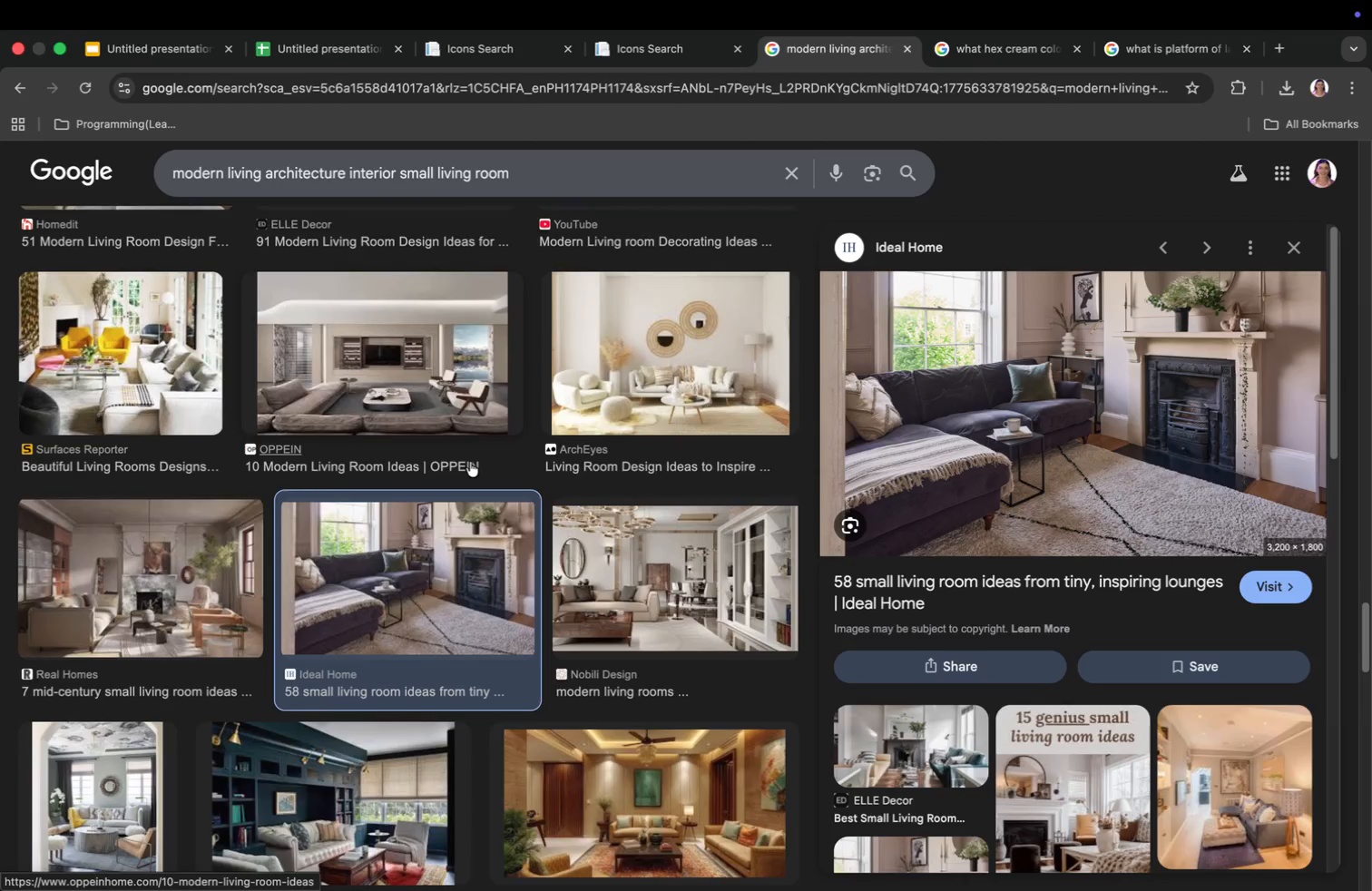 
scroll: coordinate [447, 532], scroll_direction: down, amount: 12.0
 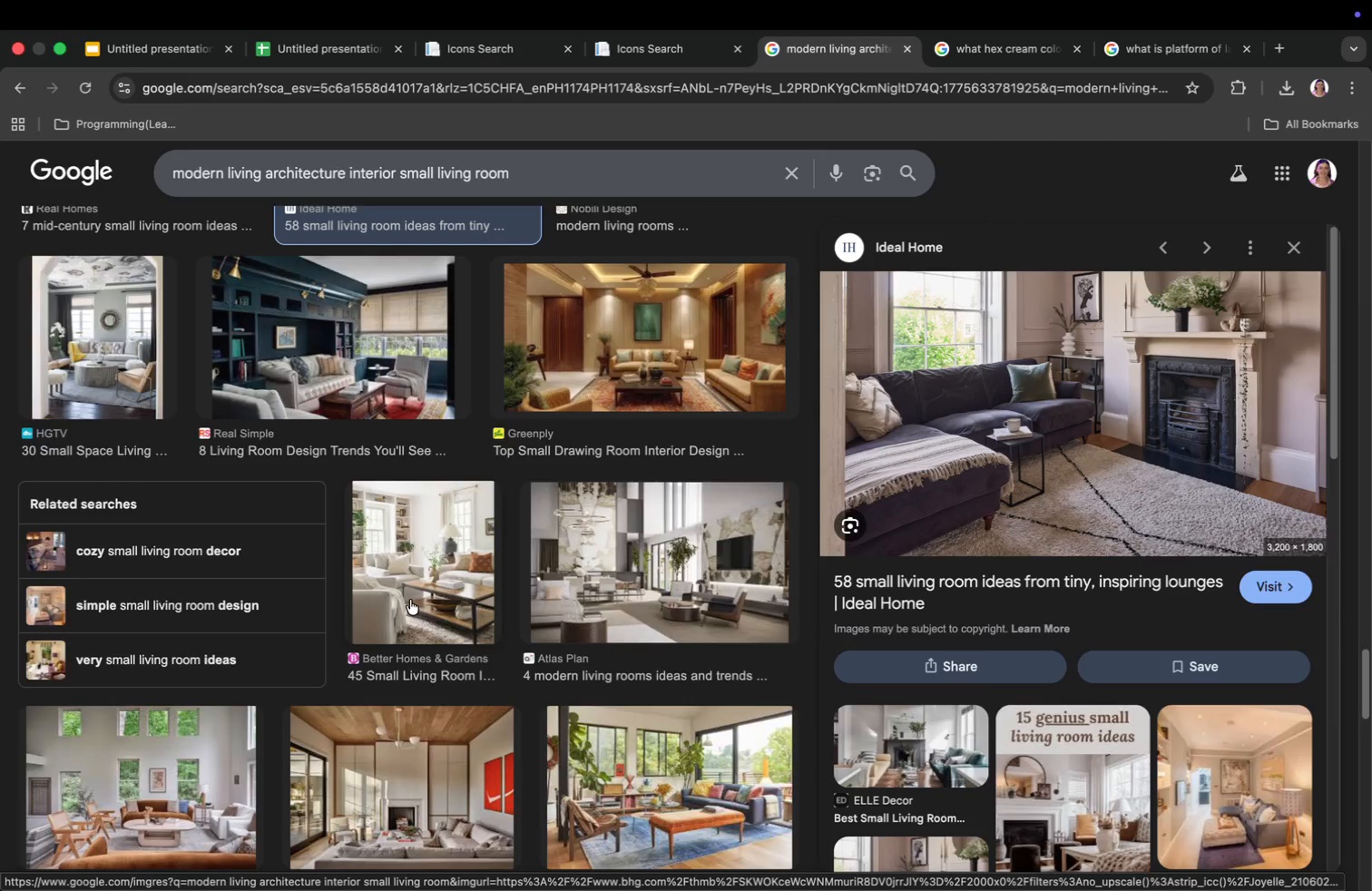 
scroll: coordinate [447, 532], scroll_direction: up, amount: 11.0
 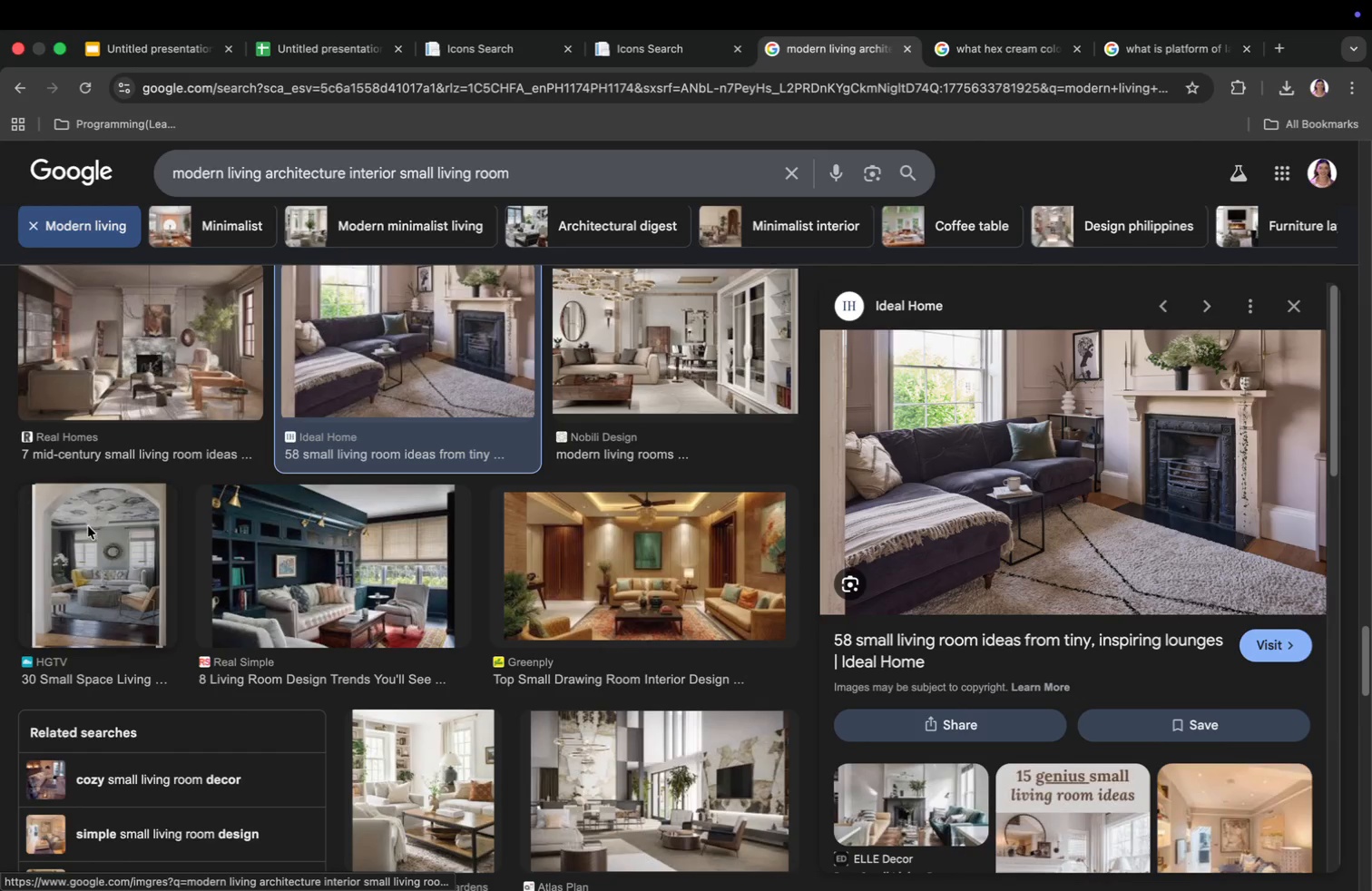 
wait(5.87)
 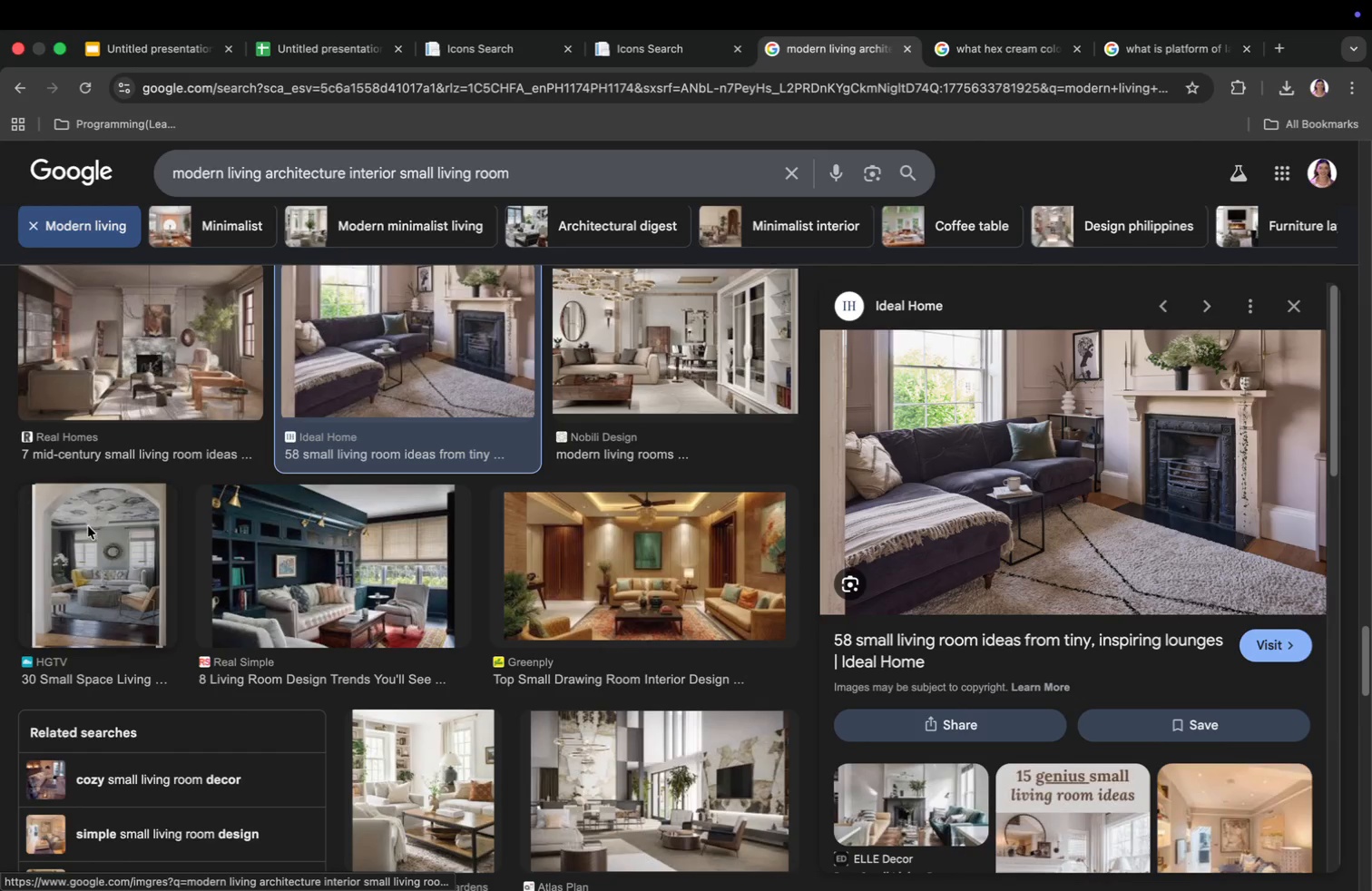 
left_click([103, 585])
 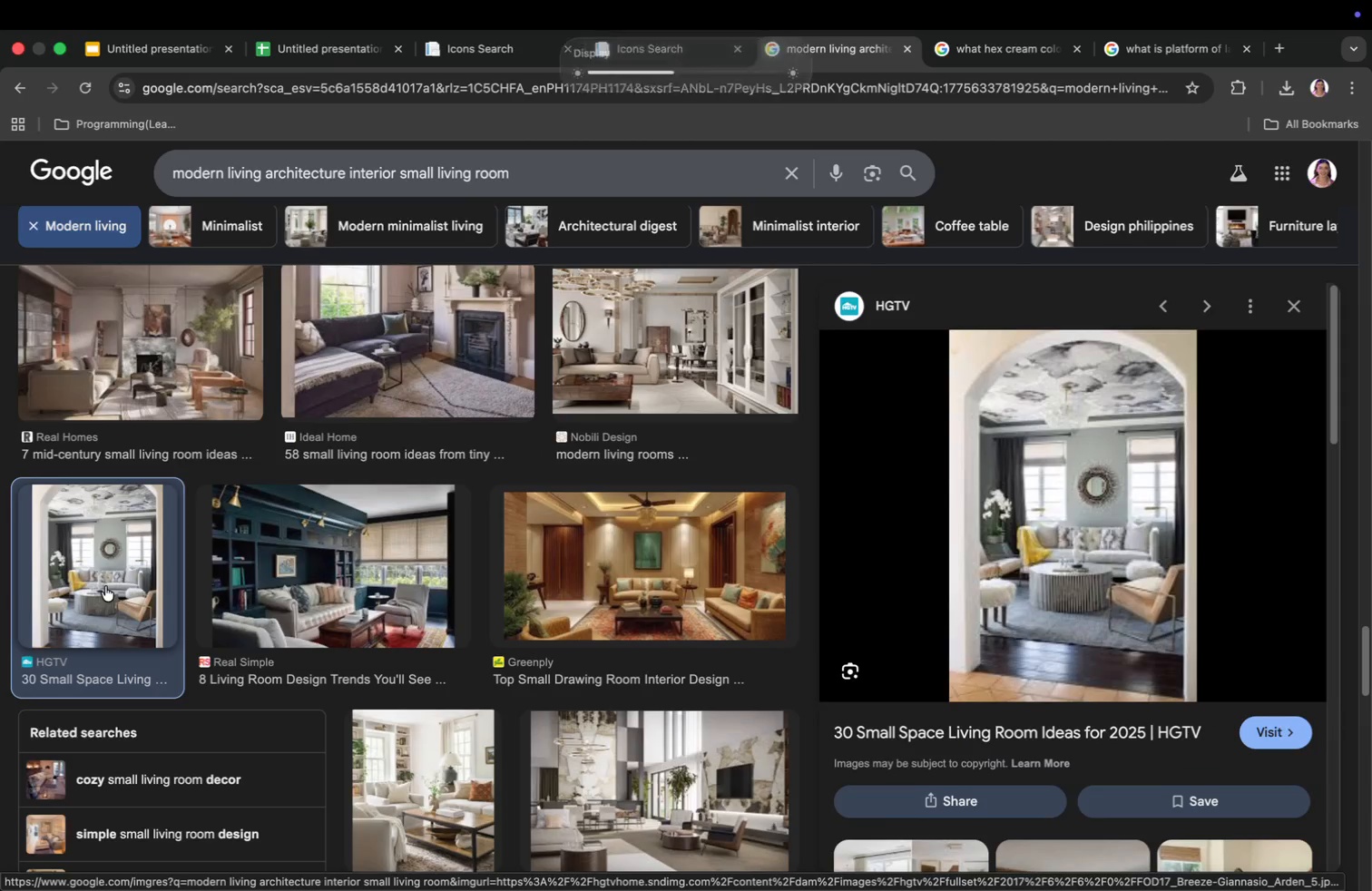 
scroll: coordinate [1106, 570], scroll_direction: down, amount: 34.0
 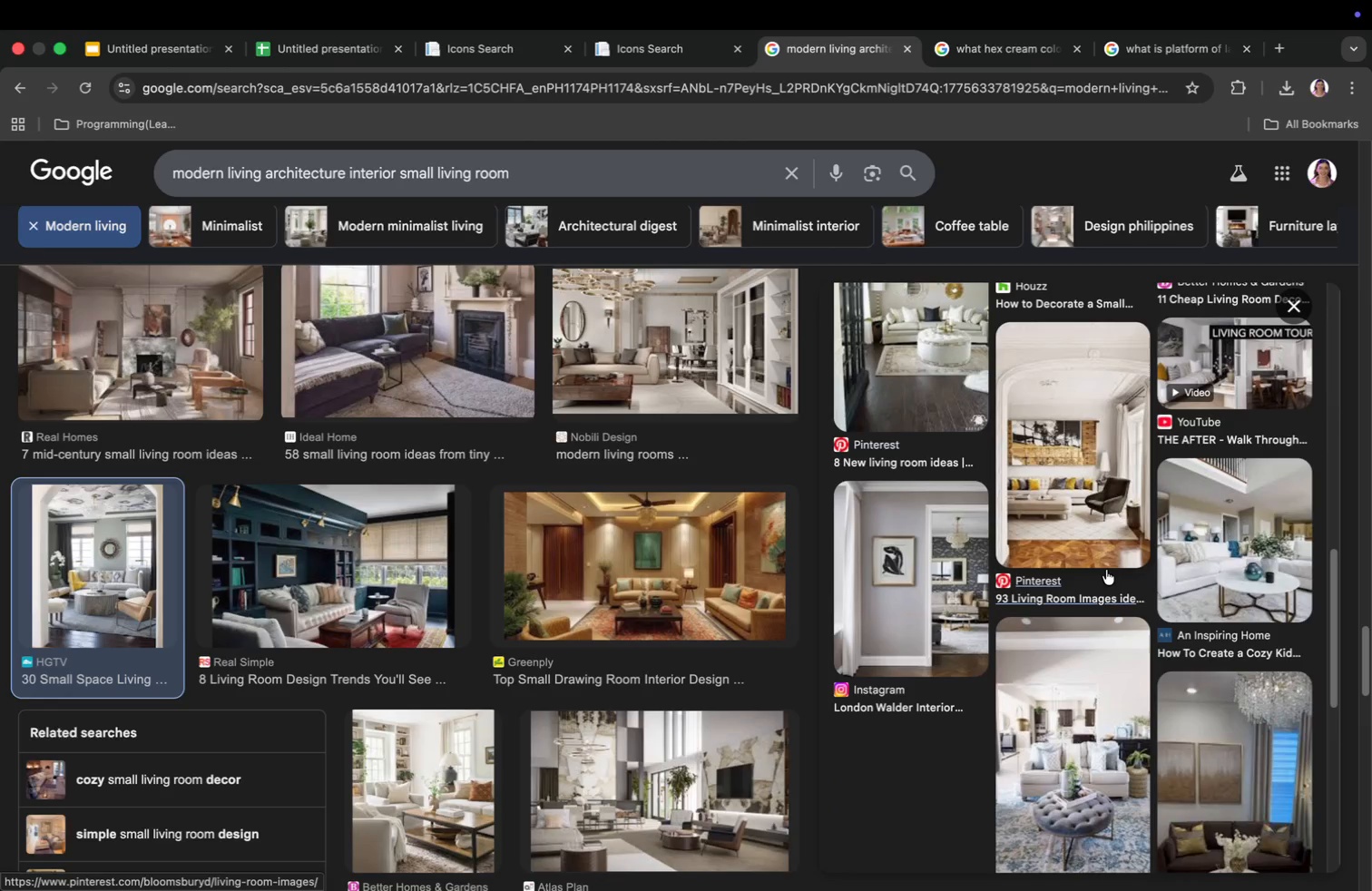 
scroll: coordinate [1106, 570], scroll_direction: up, amount: 12.0
 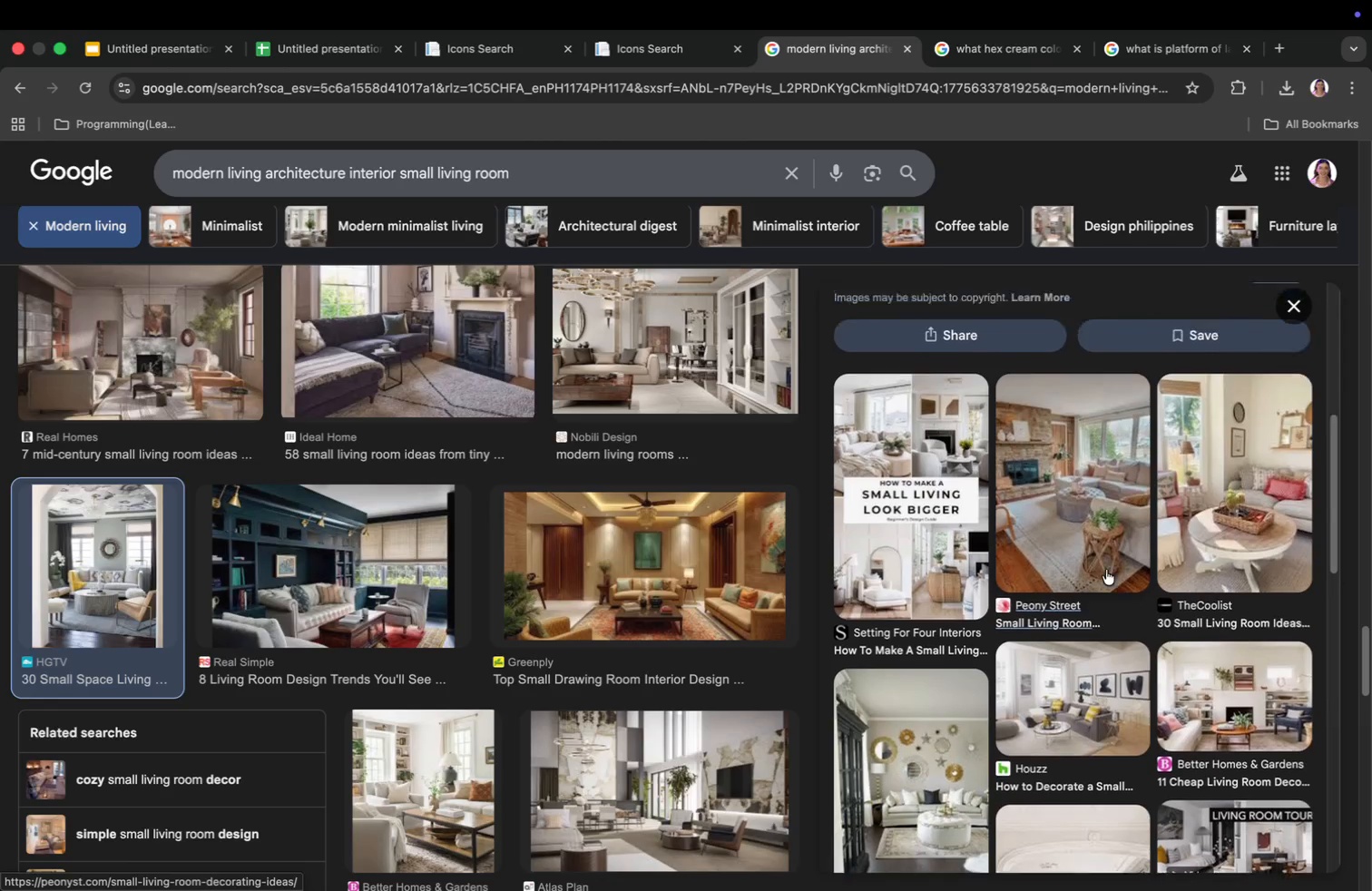 
scroll: coordinate [611, 572], scroll_direction: down, amount: 16.0
 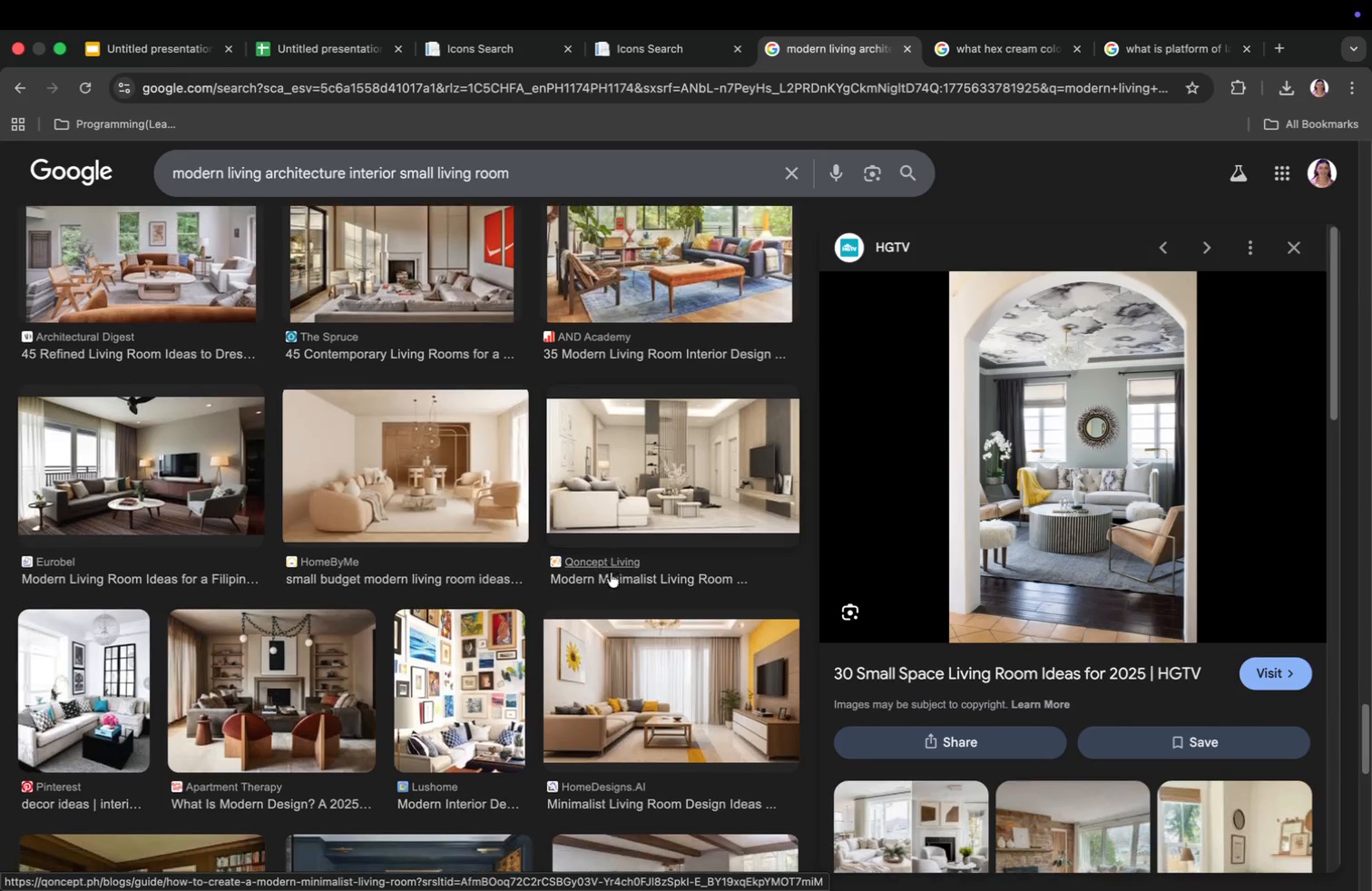 
left_click([134, 469])
 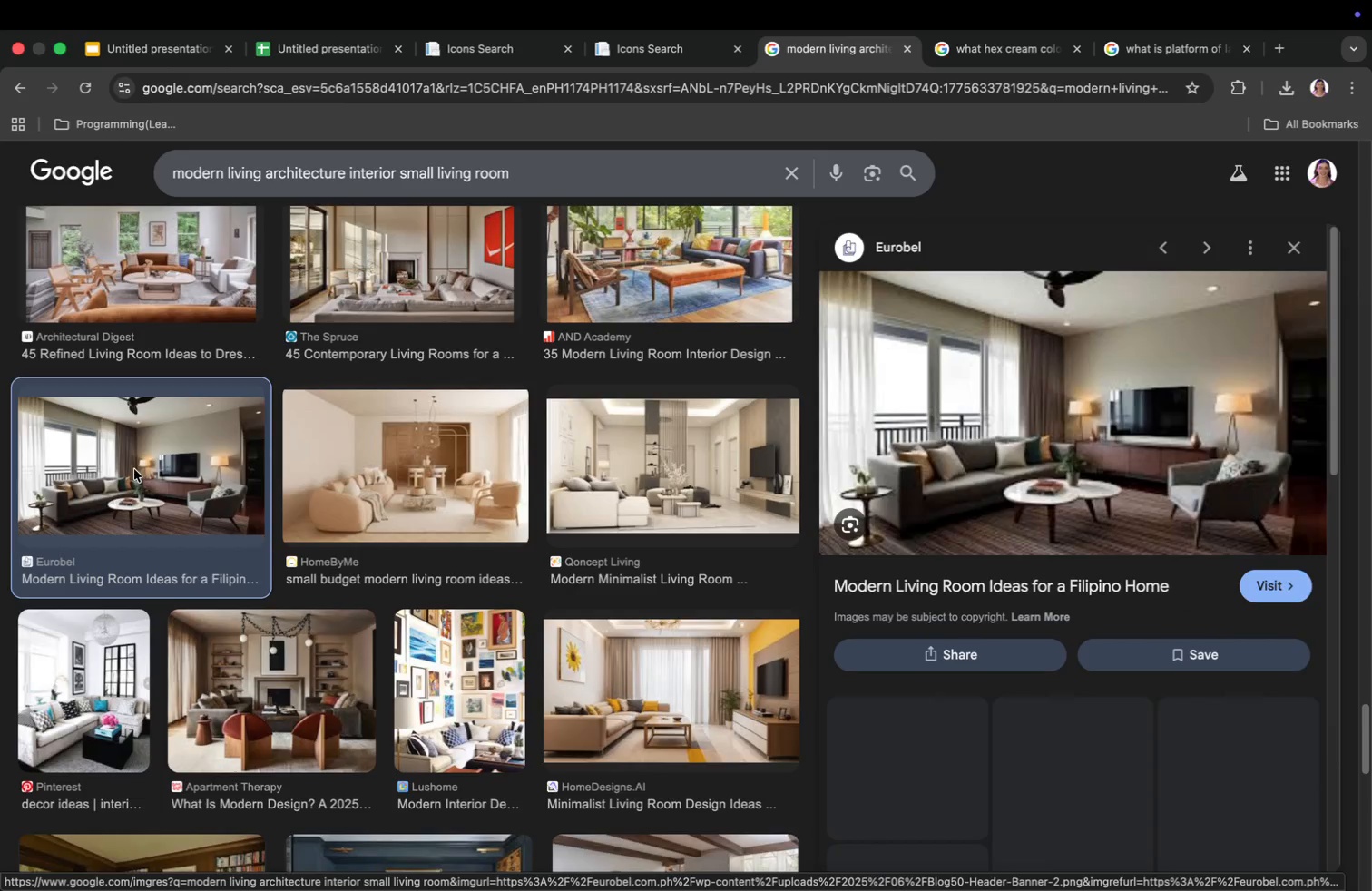 
scroll: coordinate [1125, 698], scroll_direction: down, amount: 8.0
 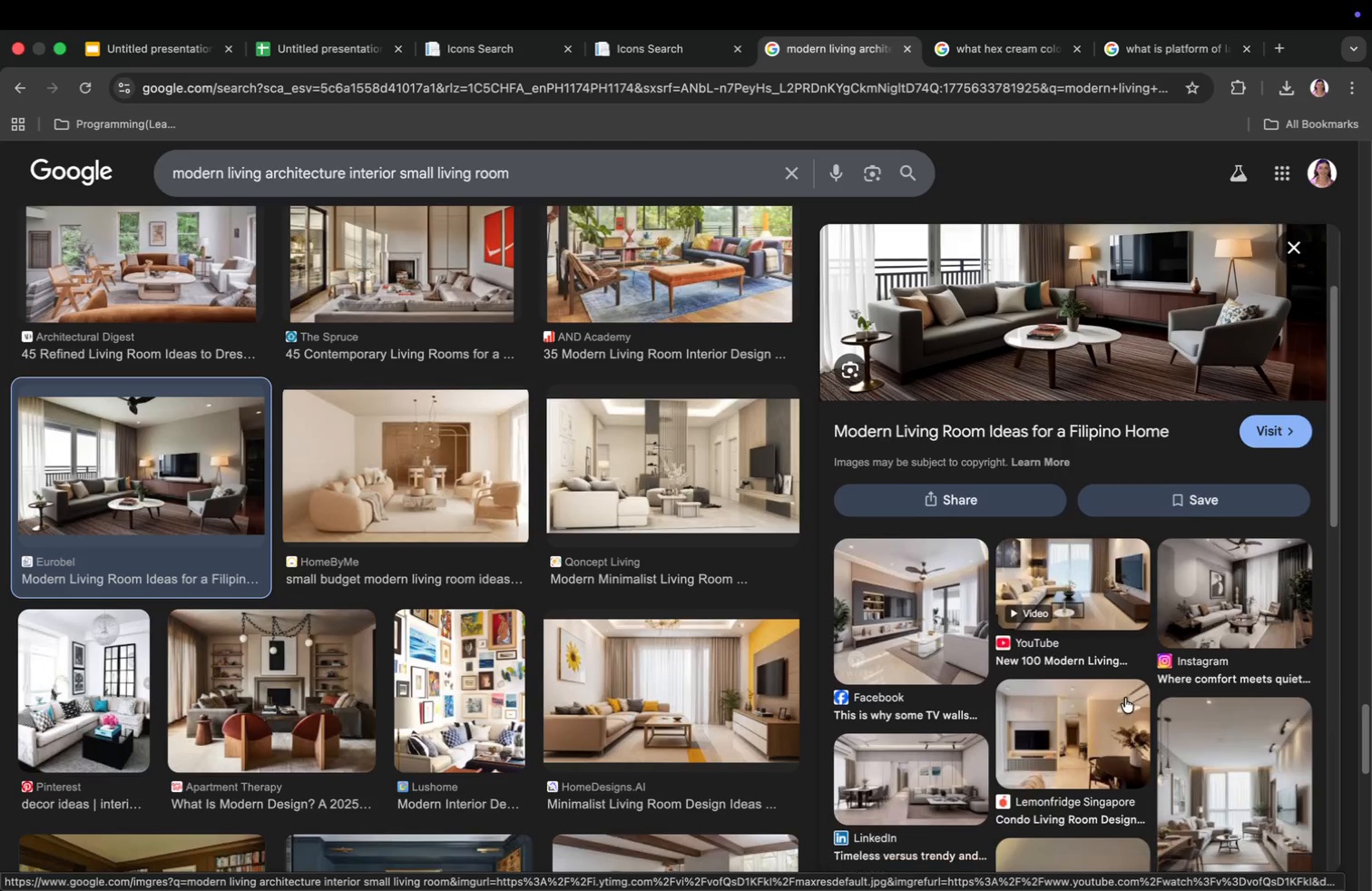 
left_click([1077, 733])
 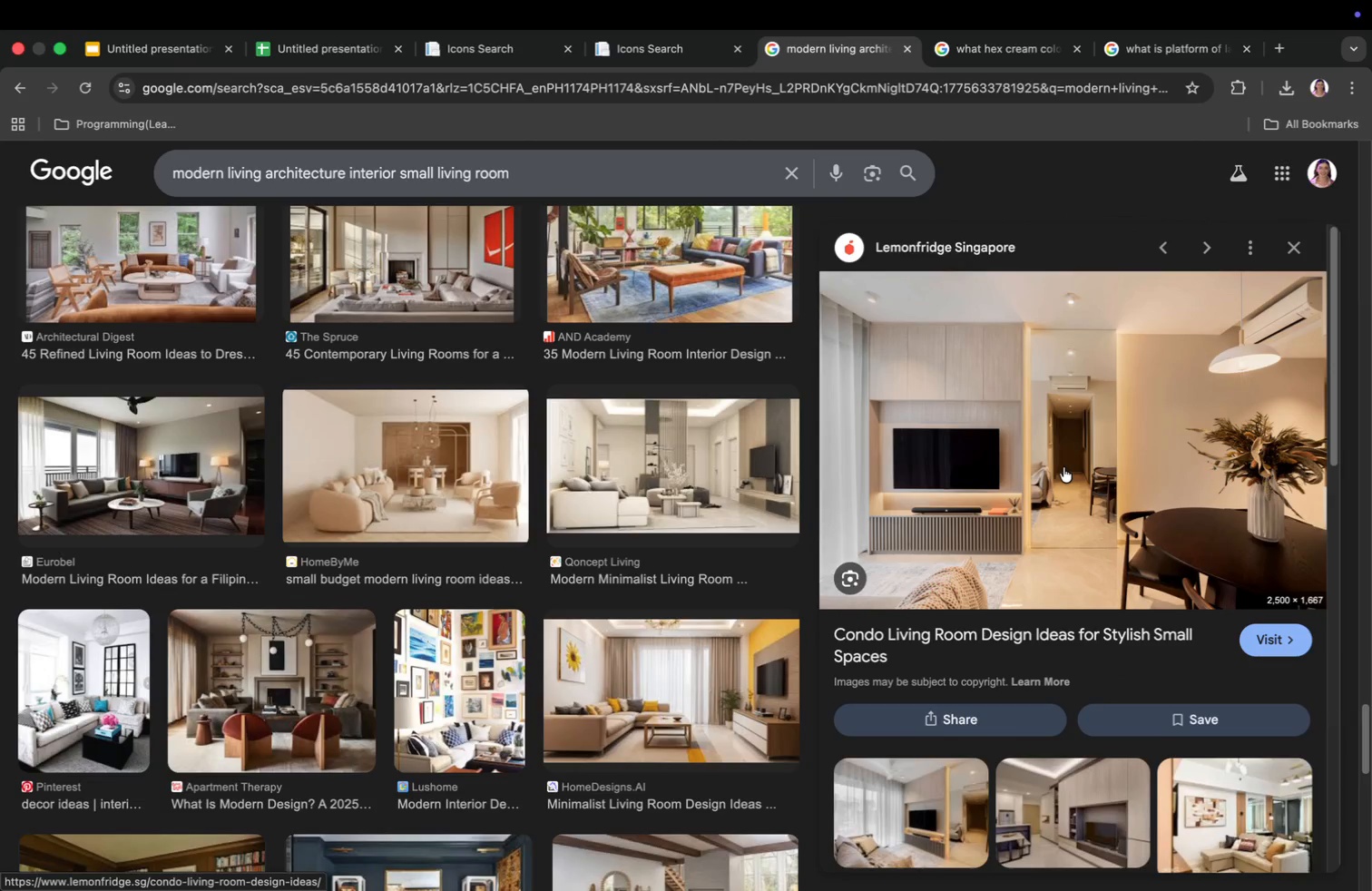 
right_click([1063, 467])
 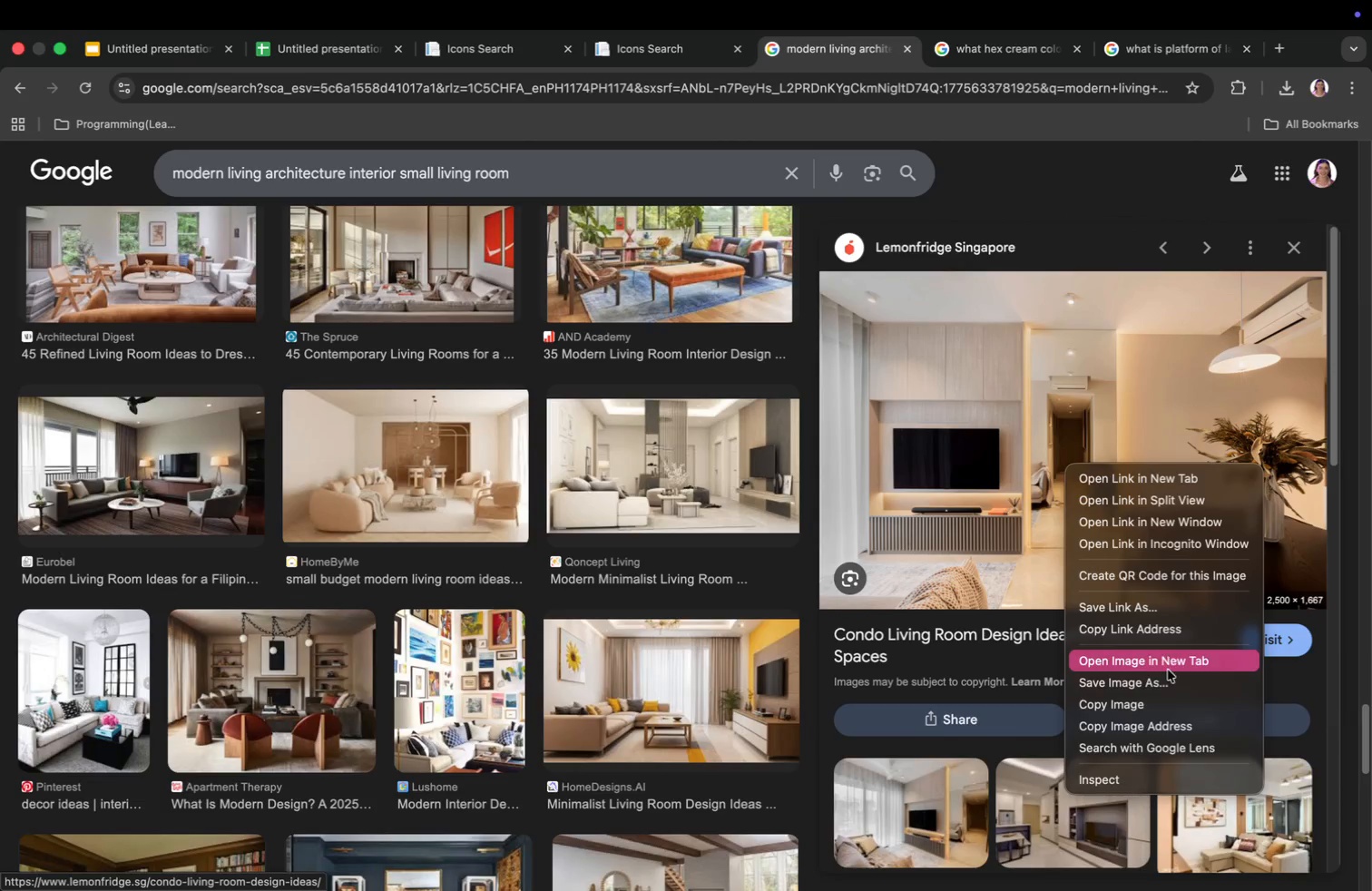 
left_click([1167, 679])
 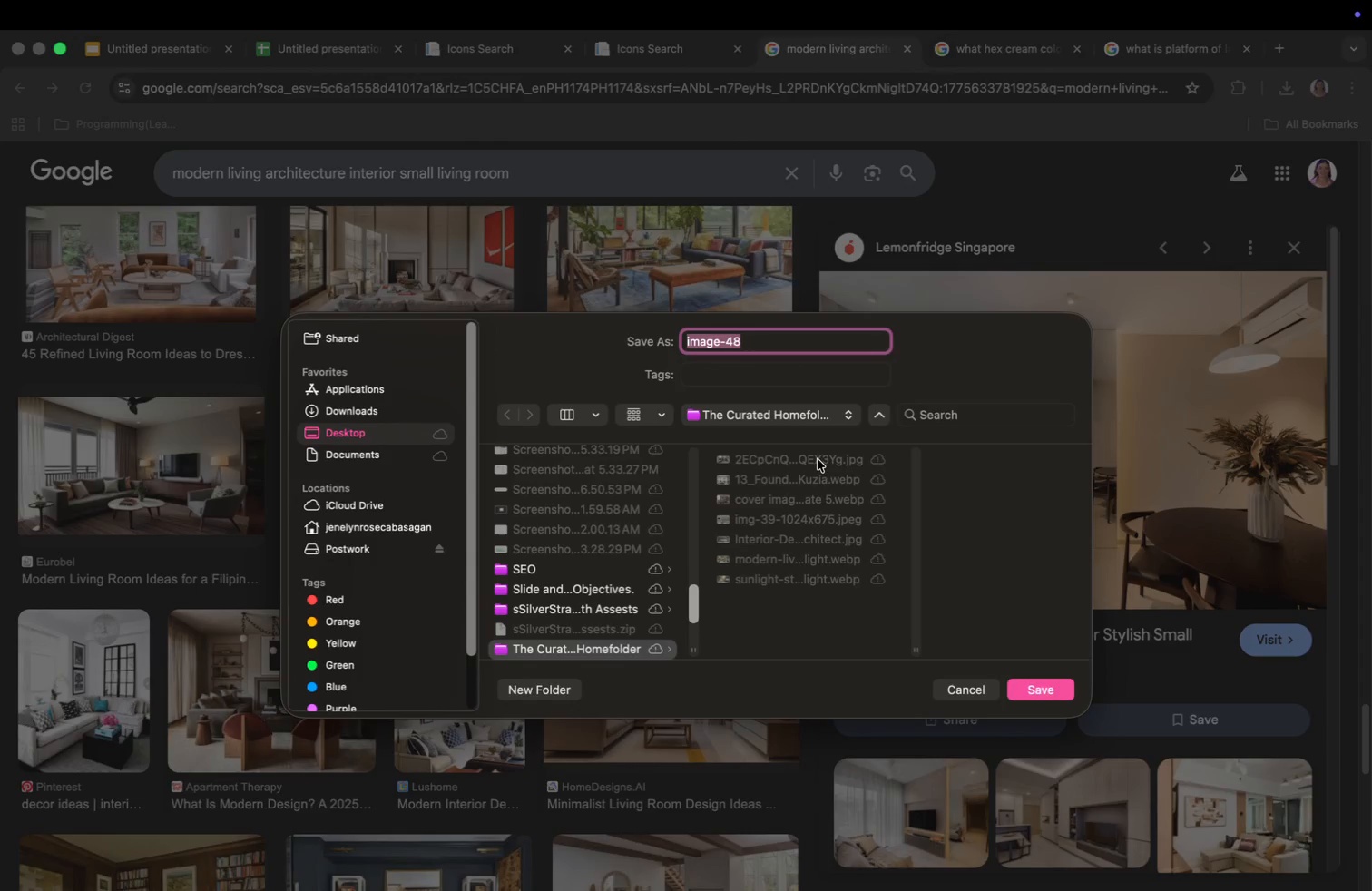 
left_click([1026, 693])
 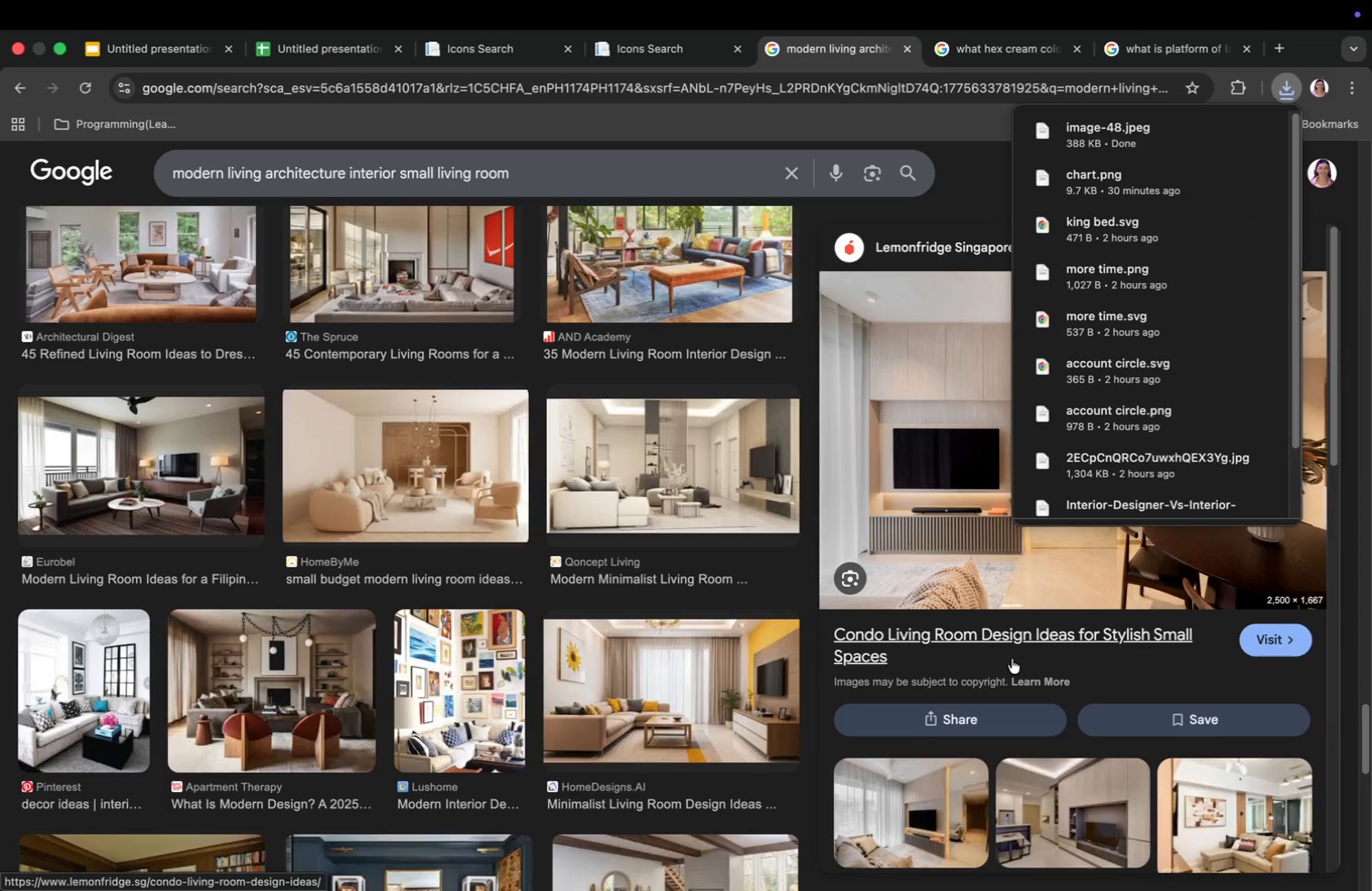 
wait(9.12)
 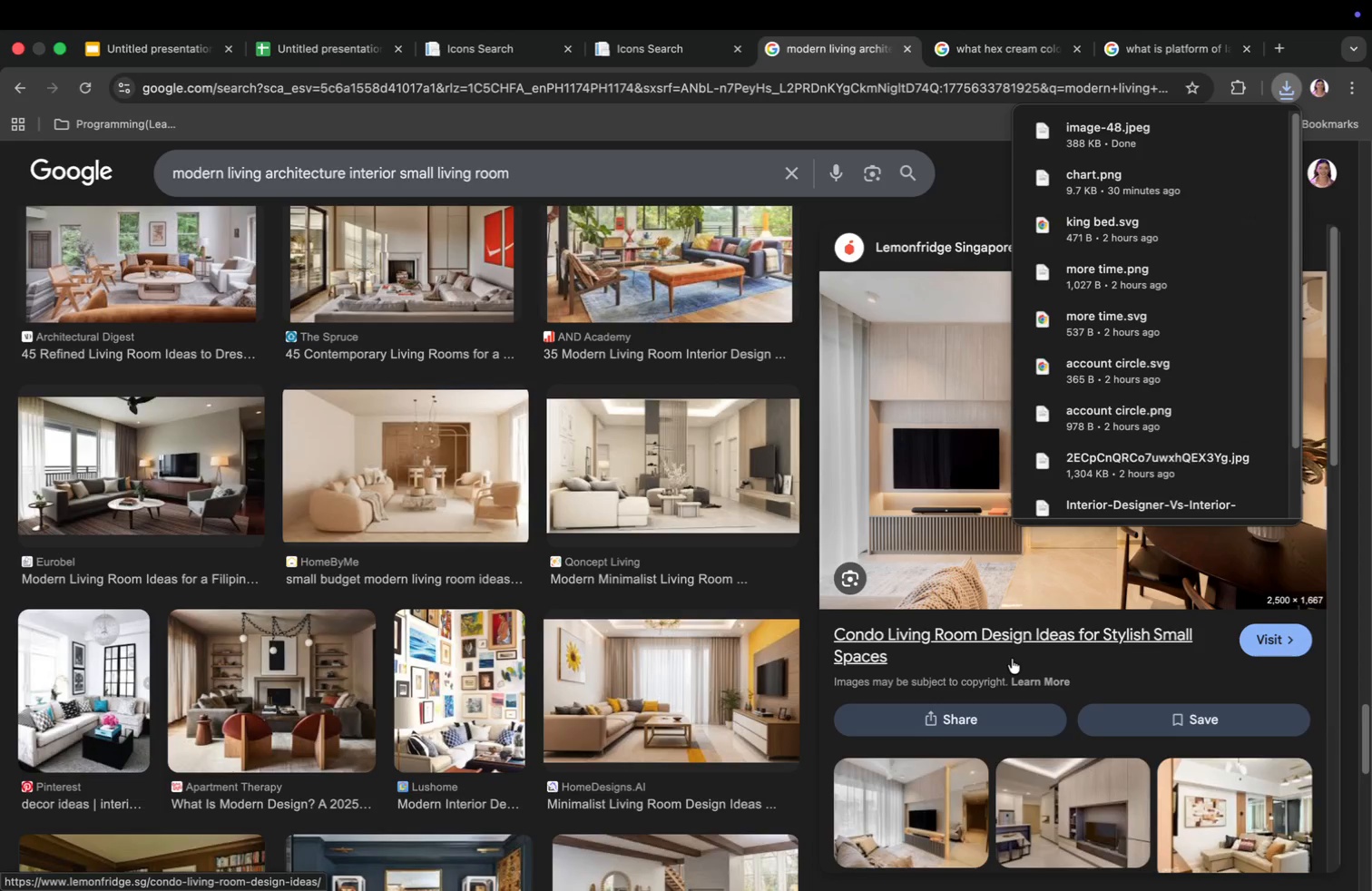 
left_click([184, 42])
 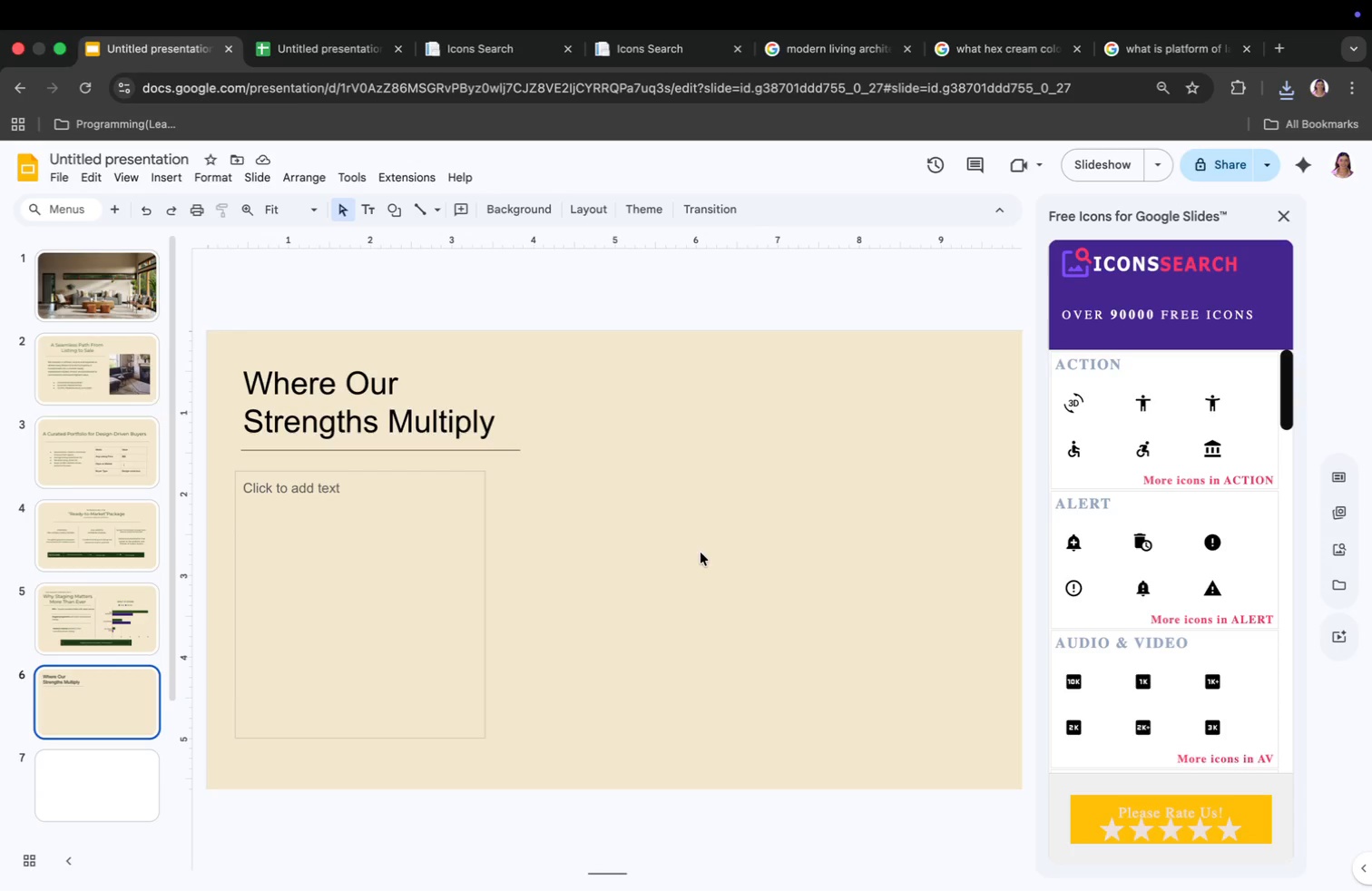 
left_click([695, 553])
 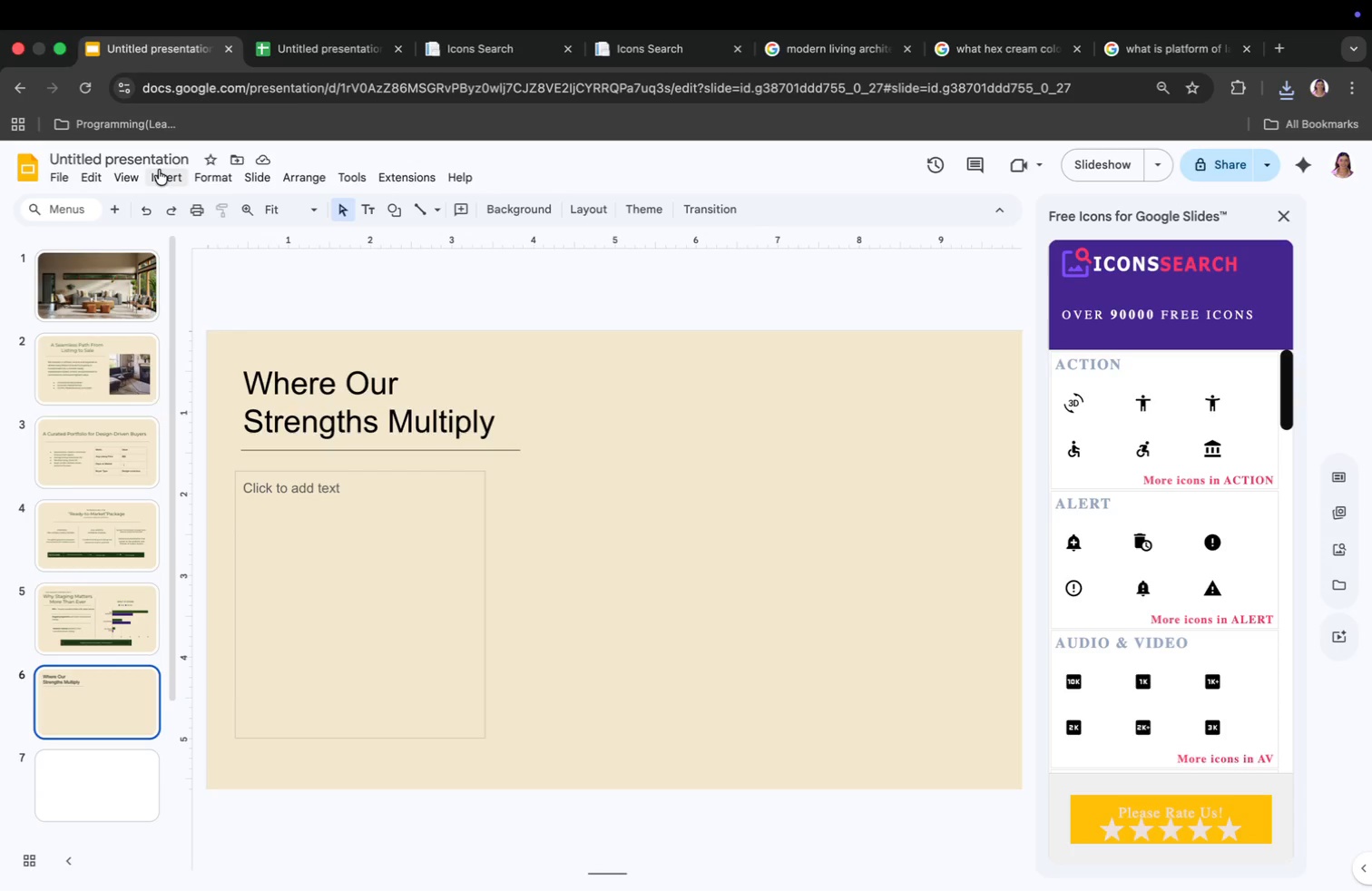 
left_click([124, 174])
 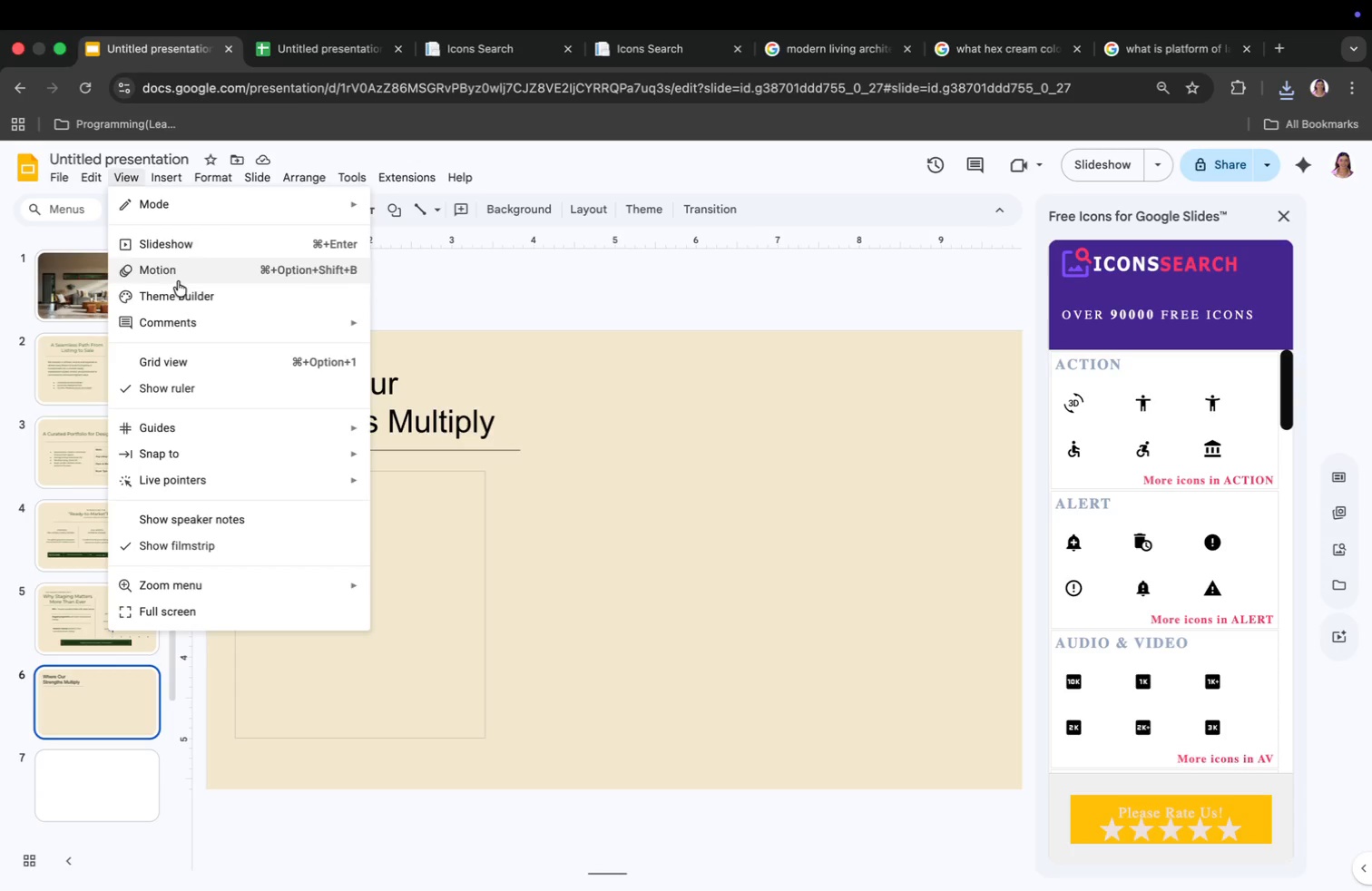 
left_click([181, 296])
 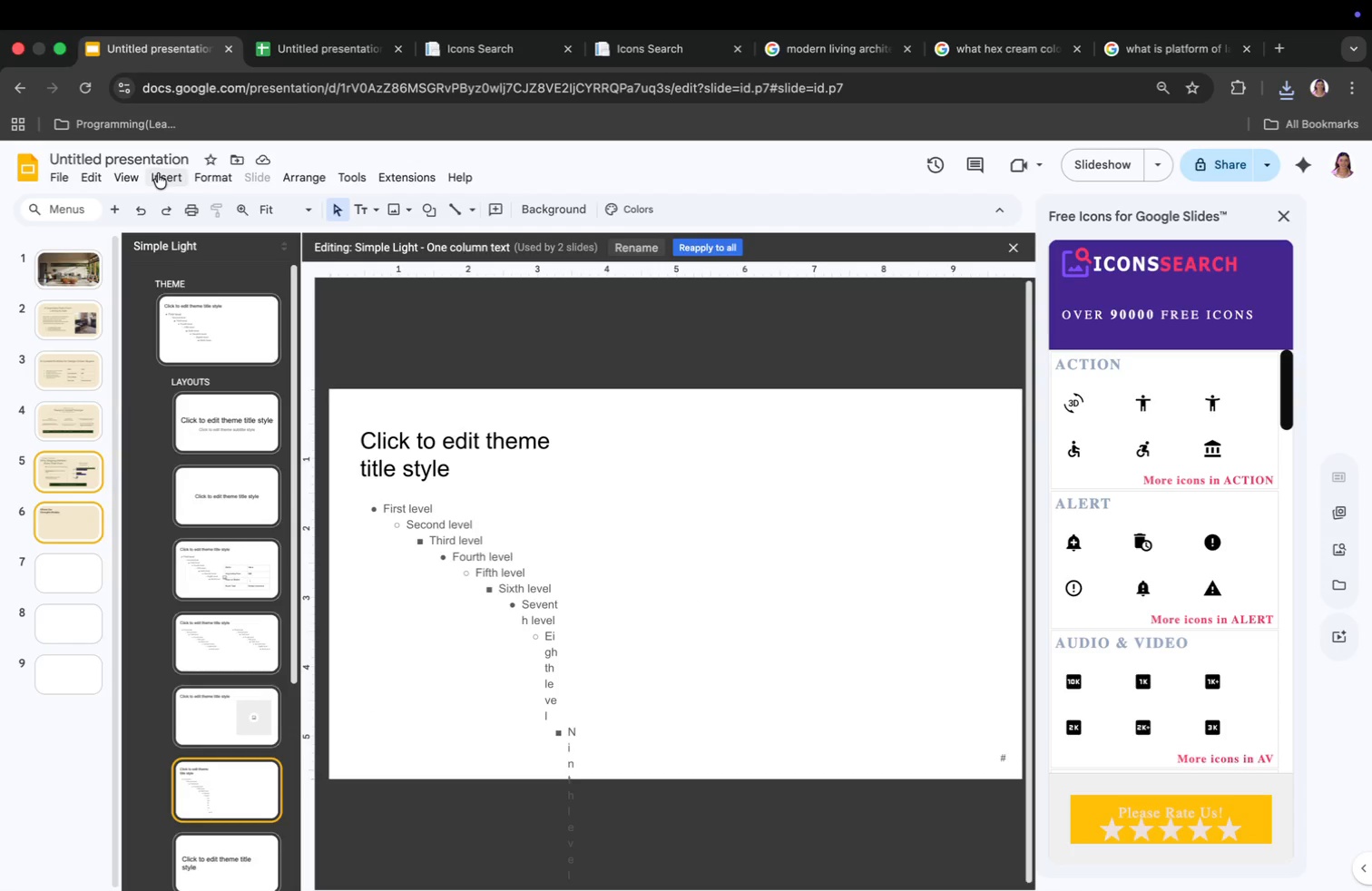 
wait(5.12)
 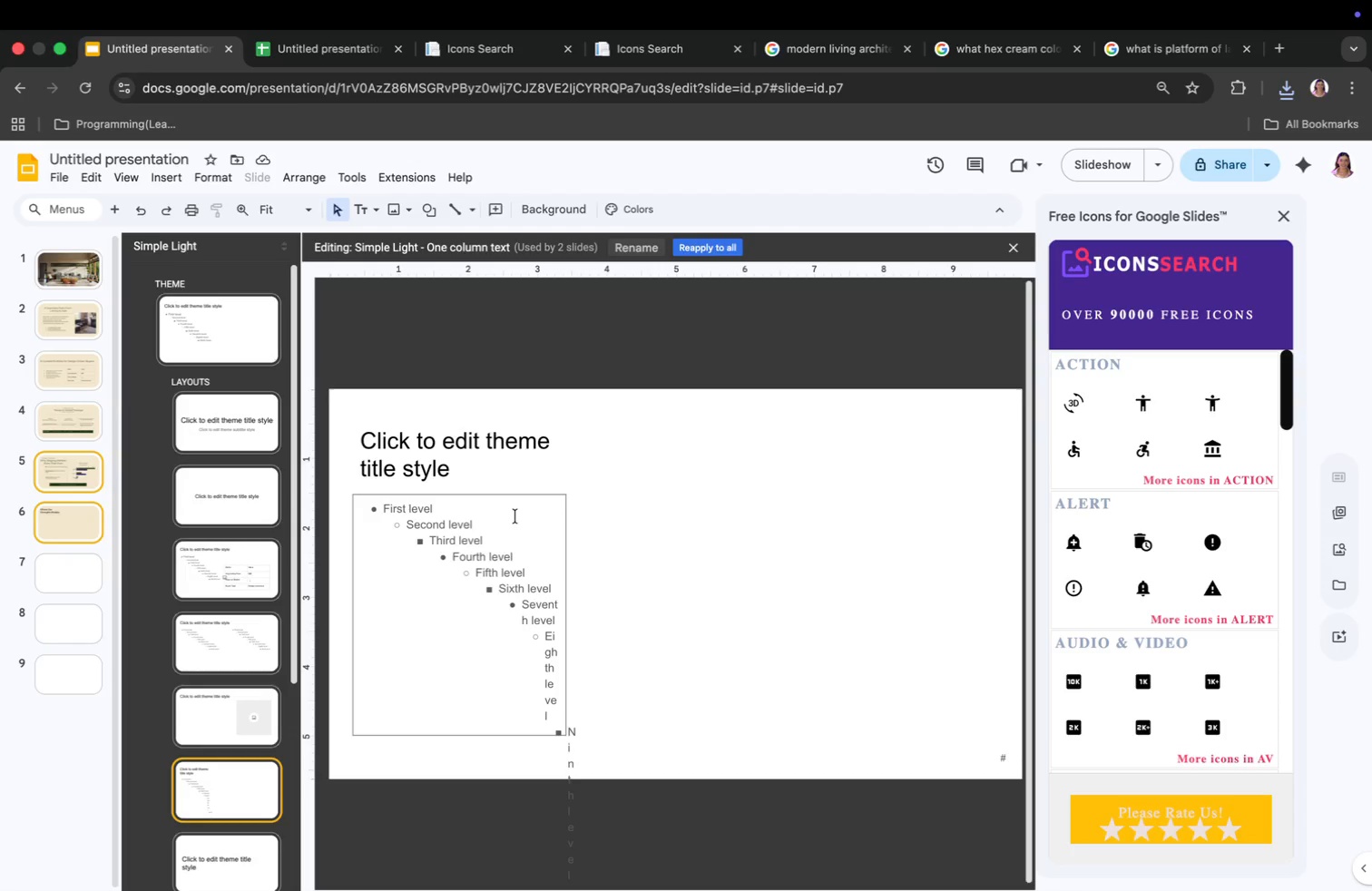 
left_click([166, 178])
 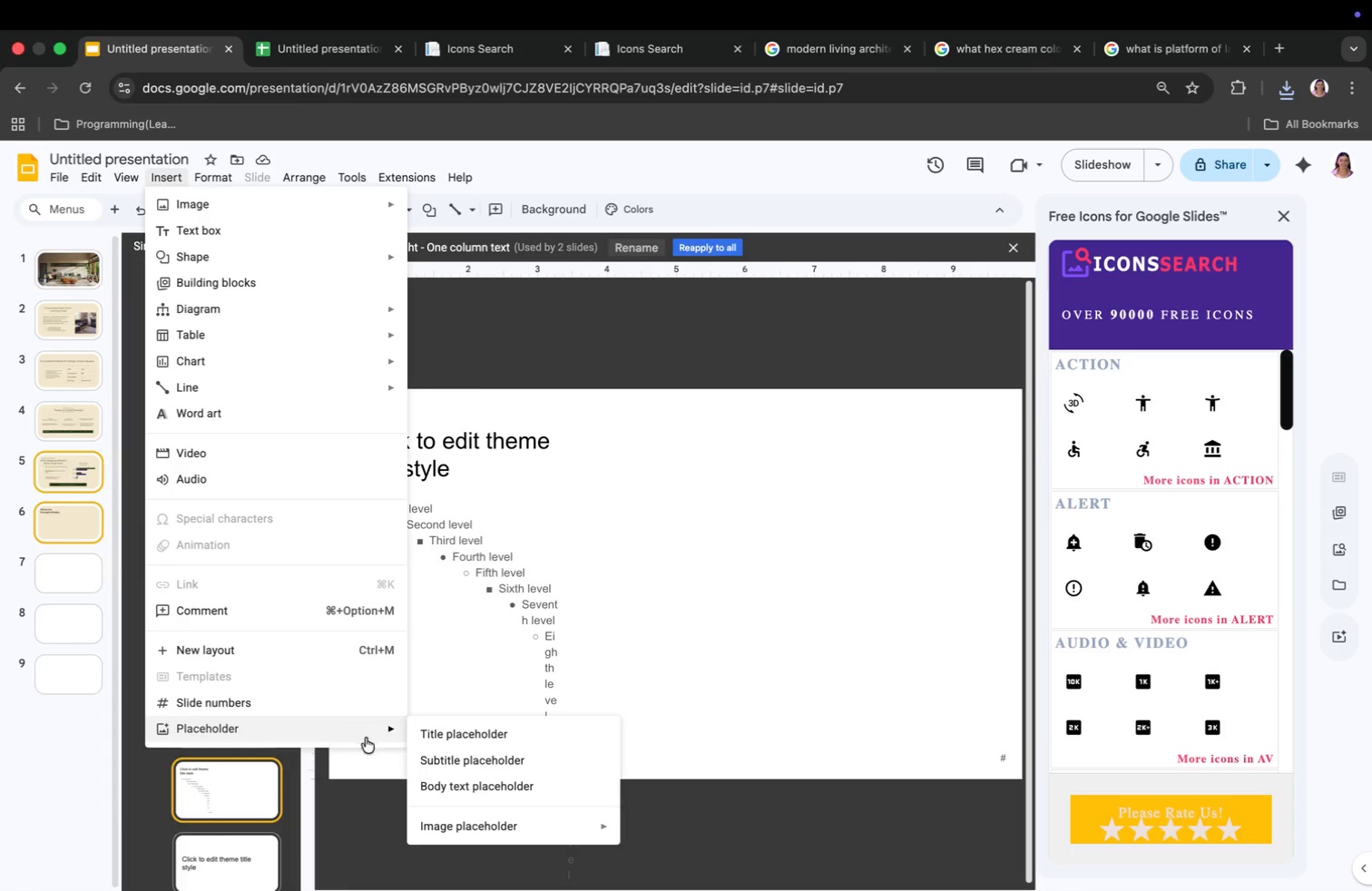 
left_click([467, 820])
 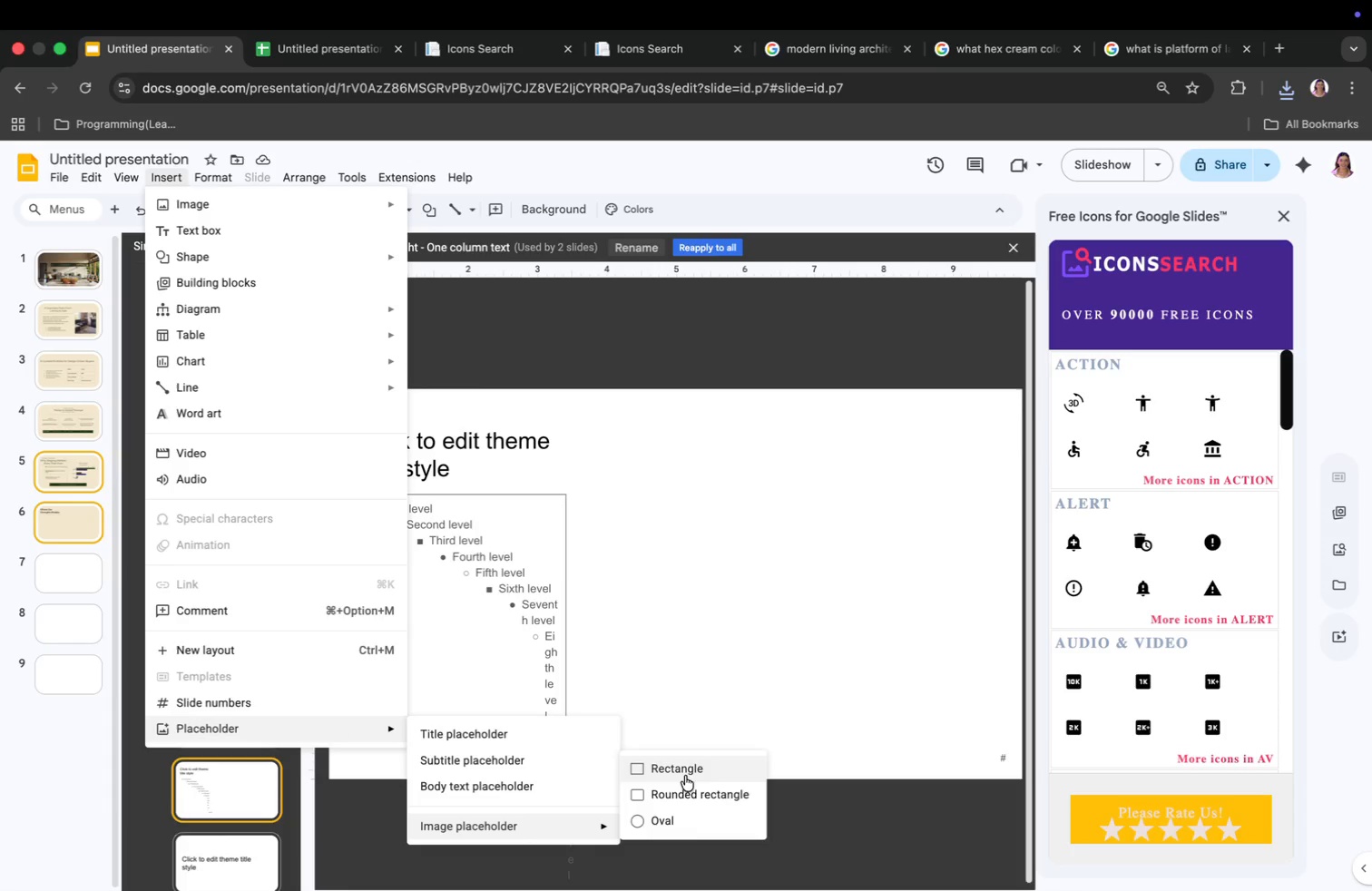 
left_click([684, 769])
 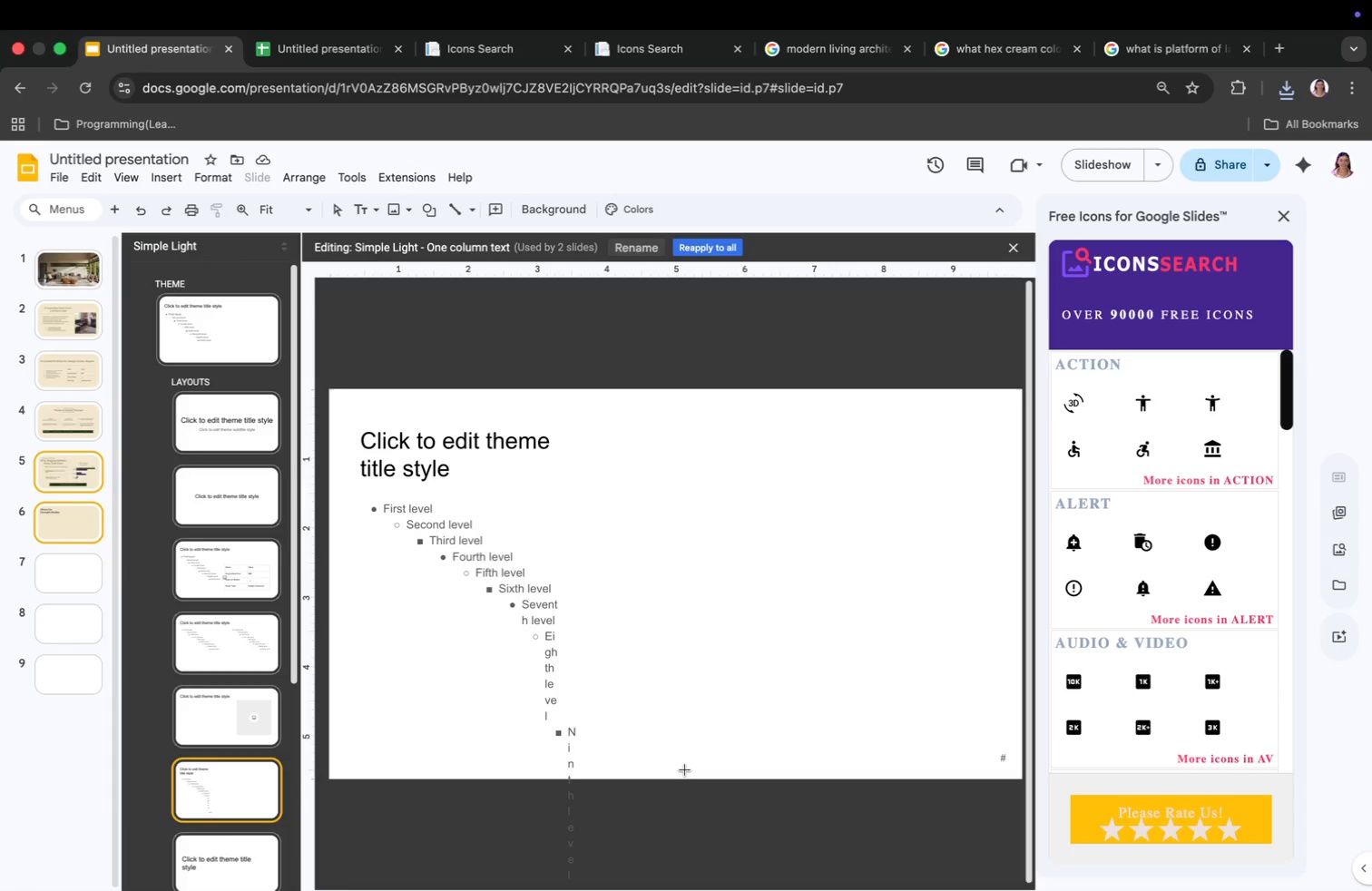 
left_click([783, 555])
 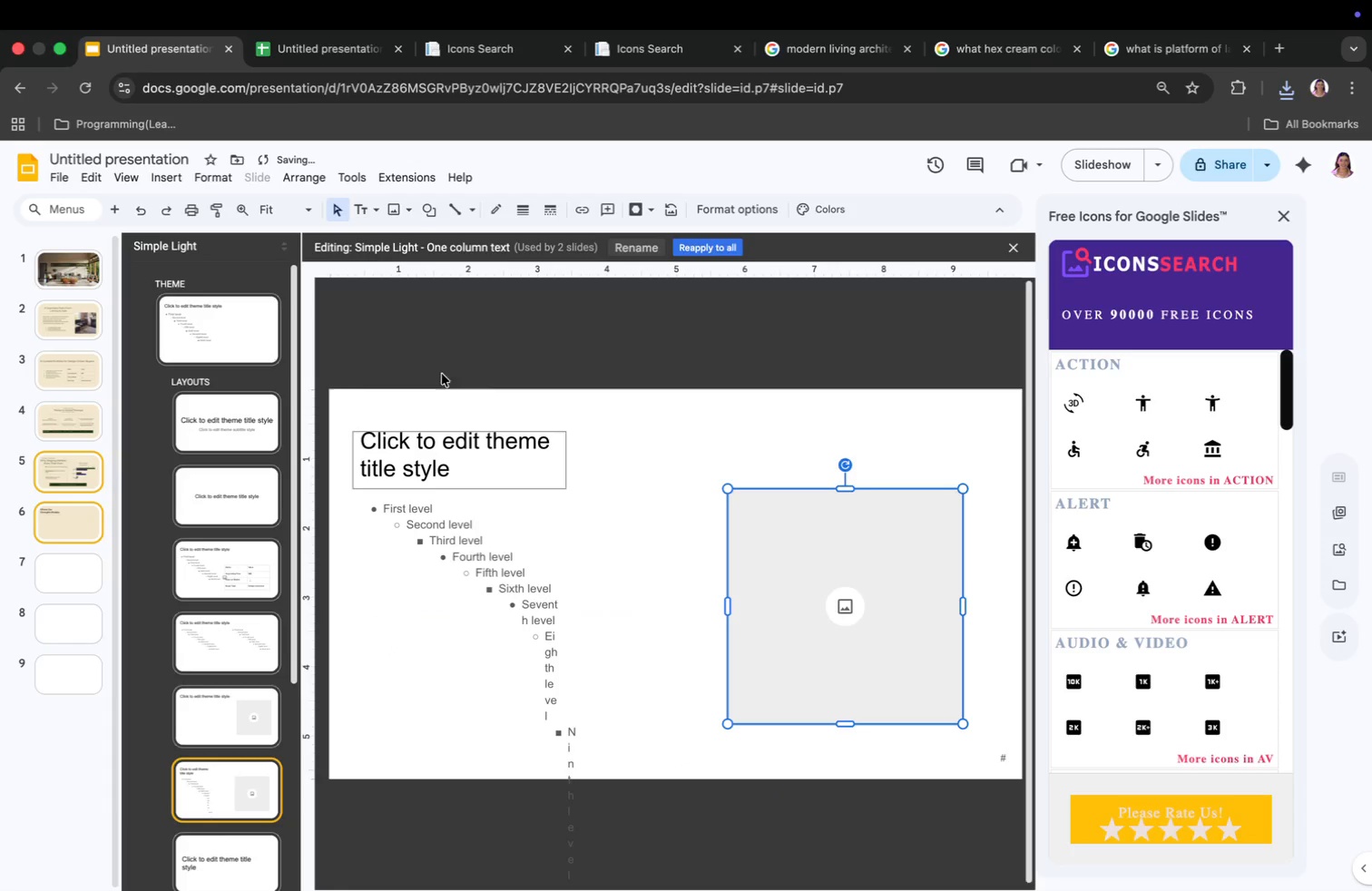 
left_click_drag(start_coordinate=[860, 648], to_coordinate=[804, 582])
 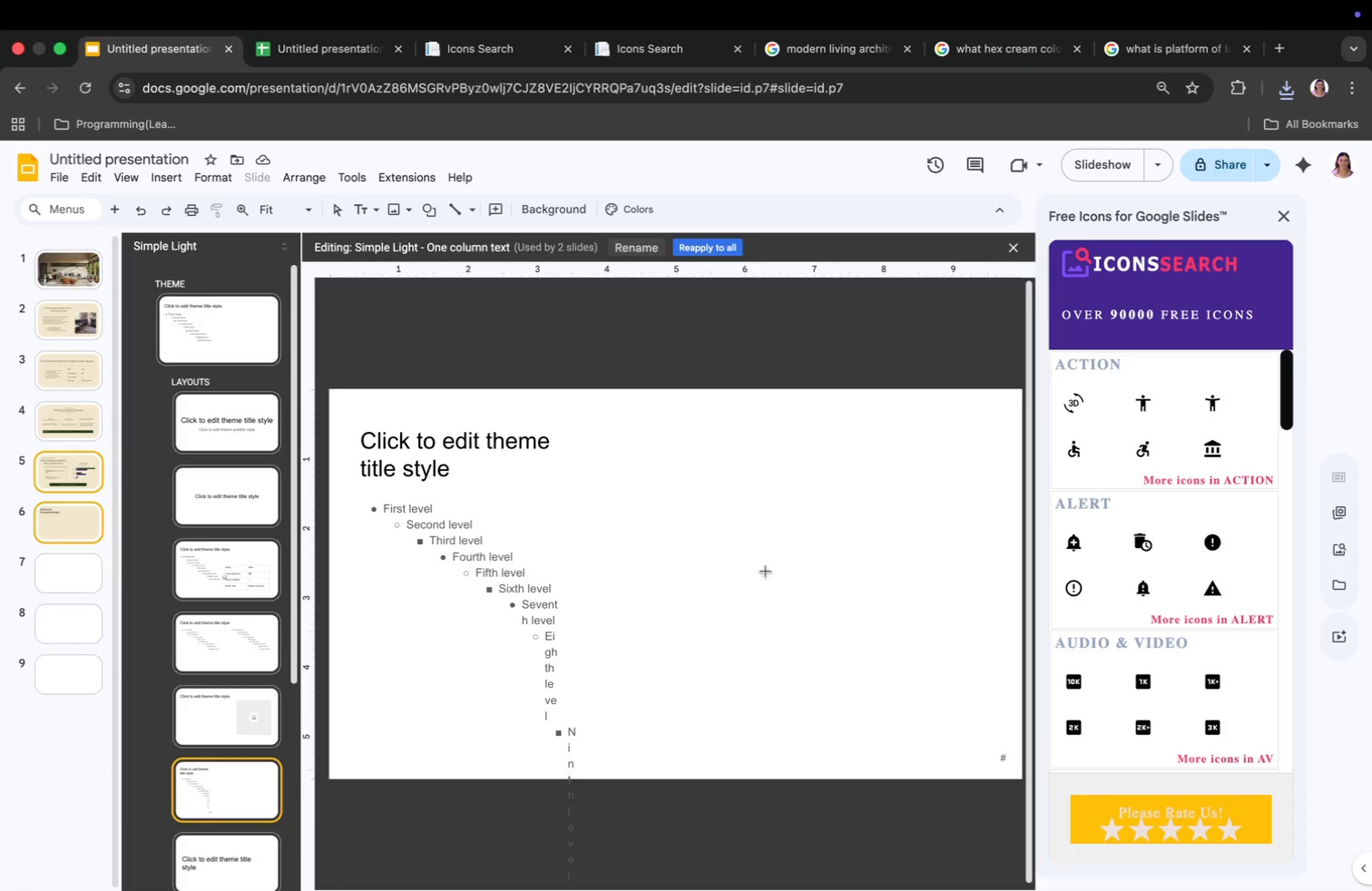 
left_click([64, 567])
 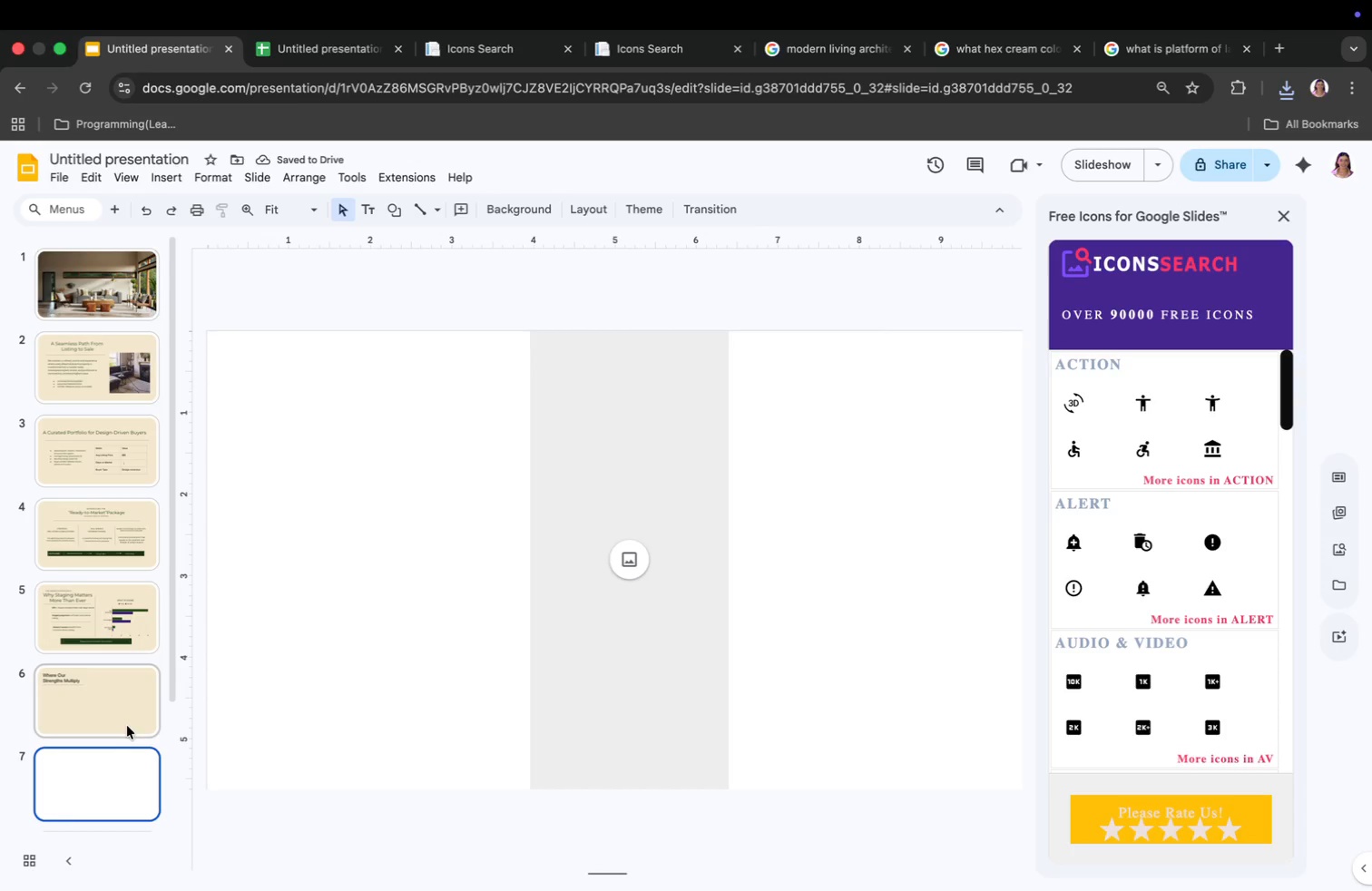 
left_click([127, 726])
 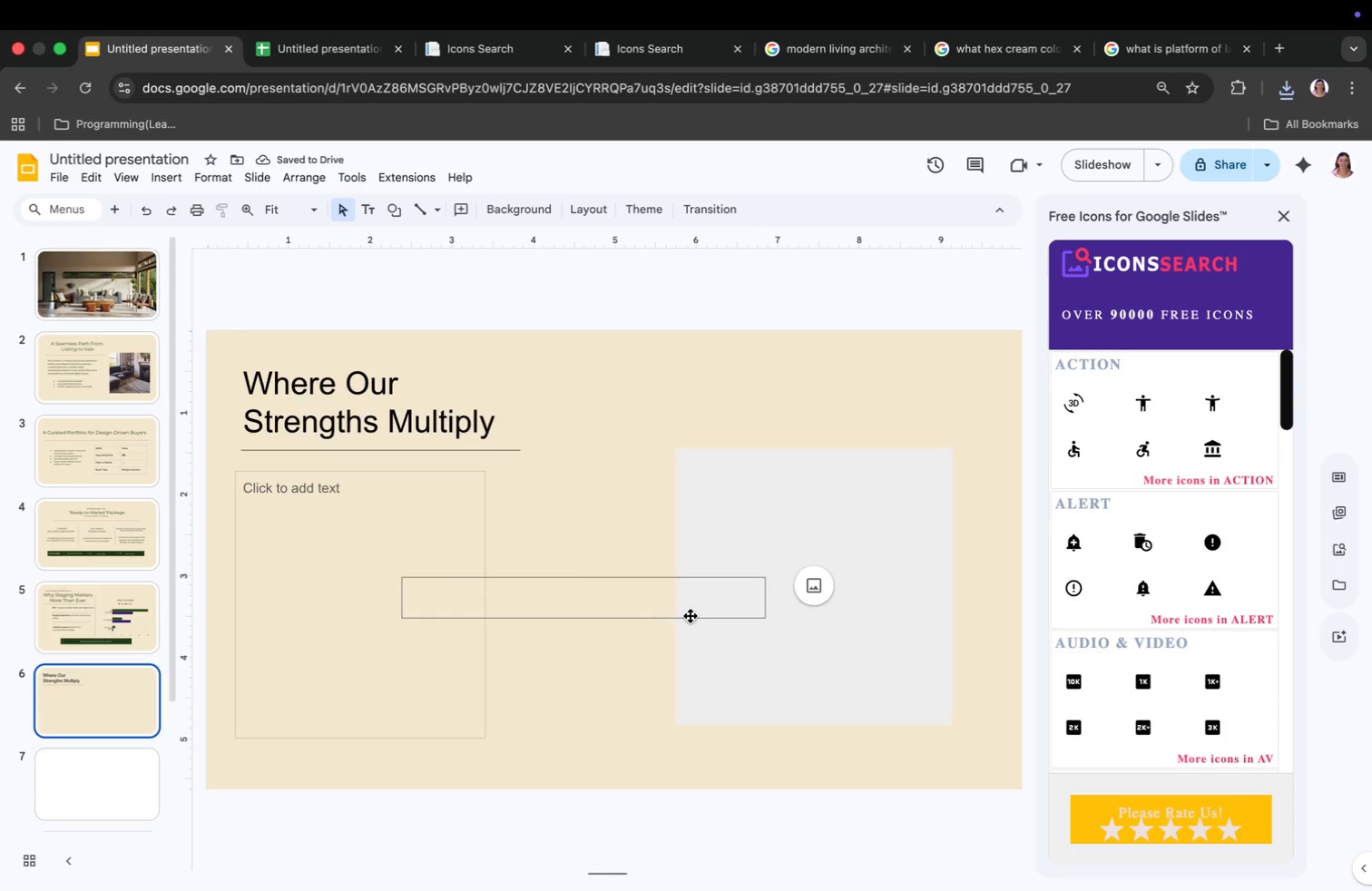 
left_click([711, 610])
 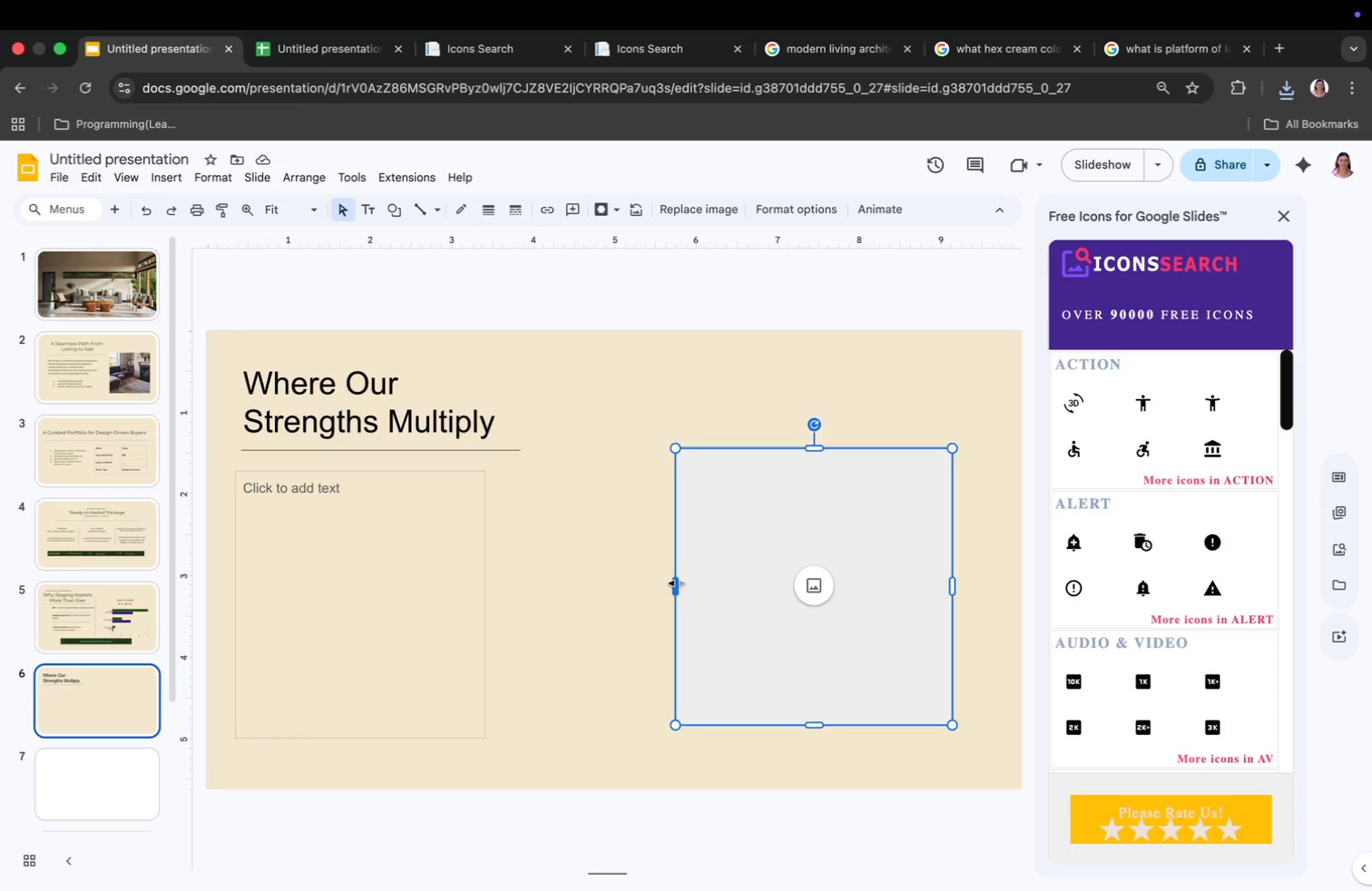 
left_click_drag(start_coordinate=[677, 583], to_coordinate=[585, 606])
 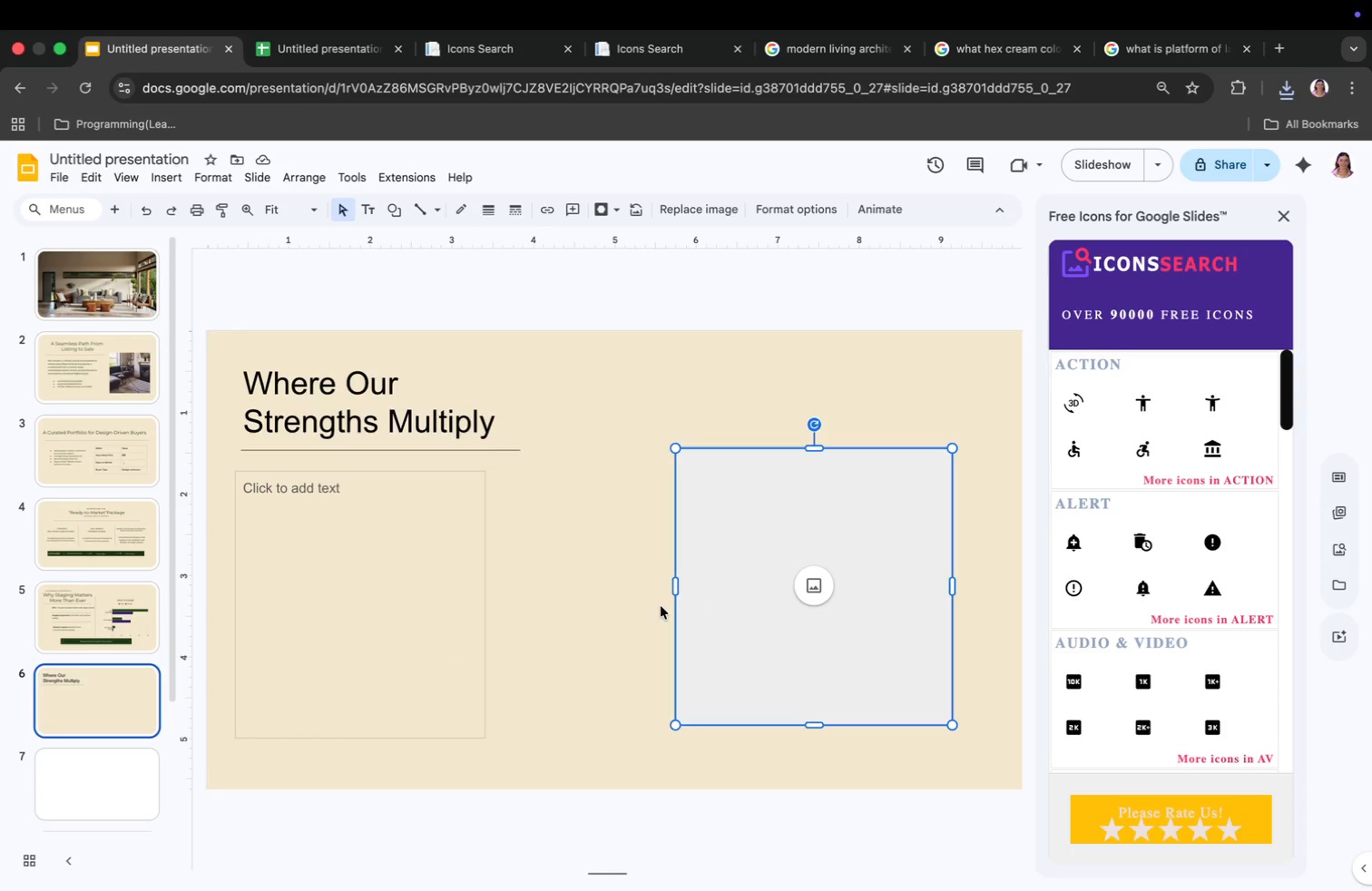 
left_click_drag(start_coordinate=[955, 587], to_coordinate=[982, 587])
 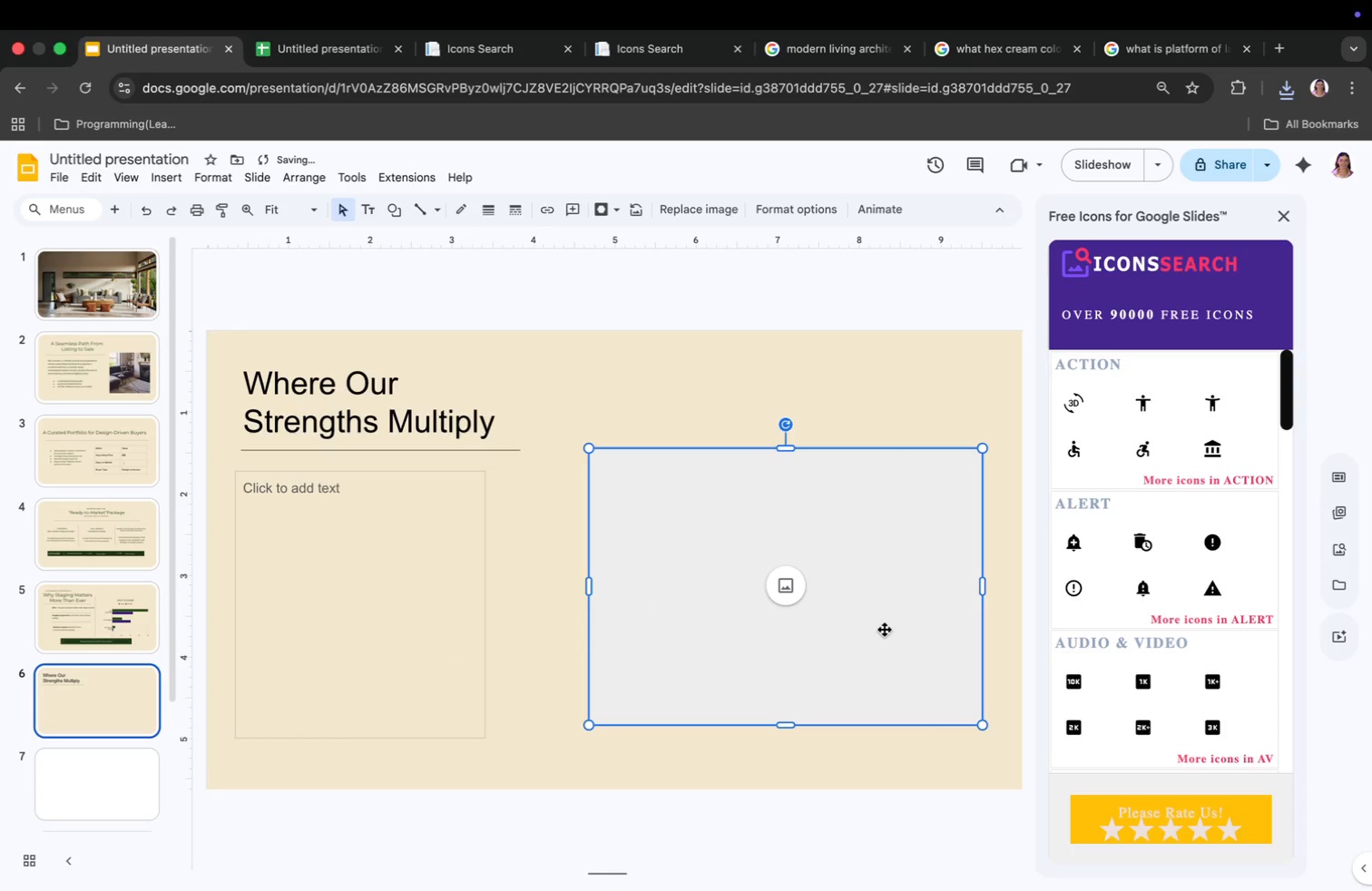 
left_click_drag(start_coordinate=[782, 450], to_coordinate=[764, 336])
 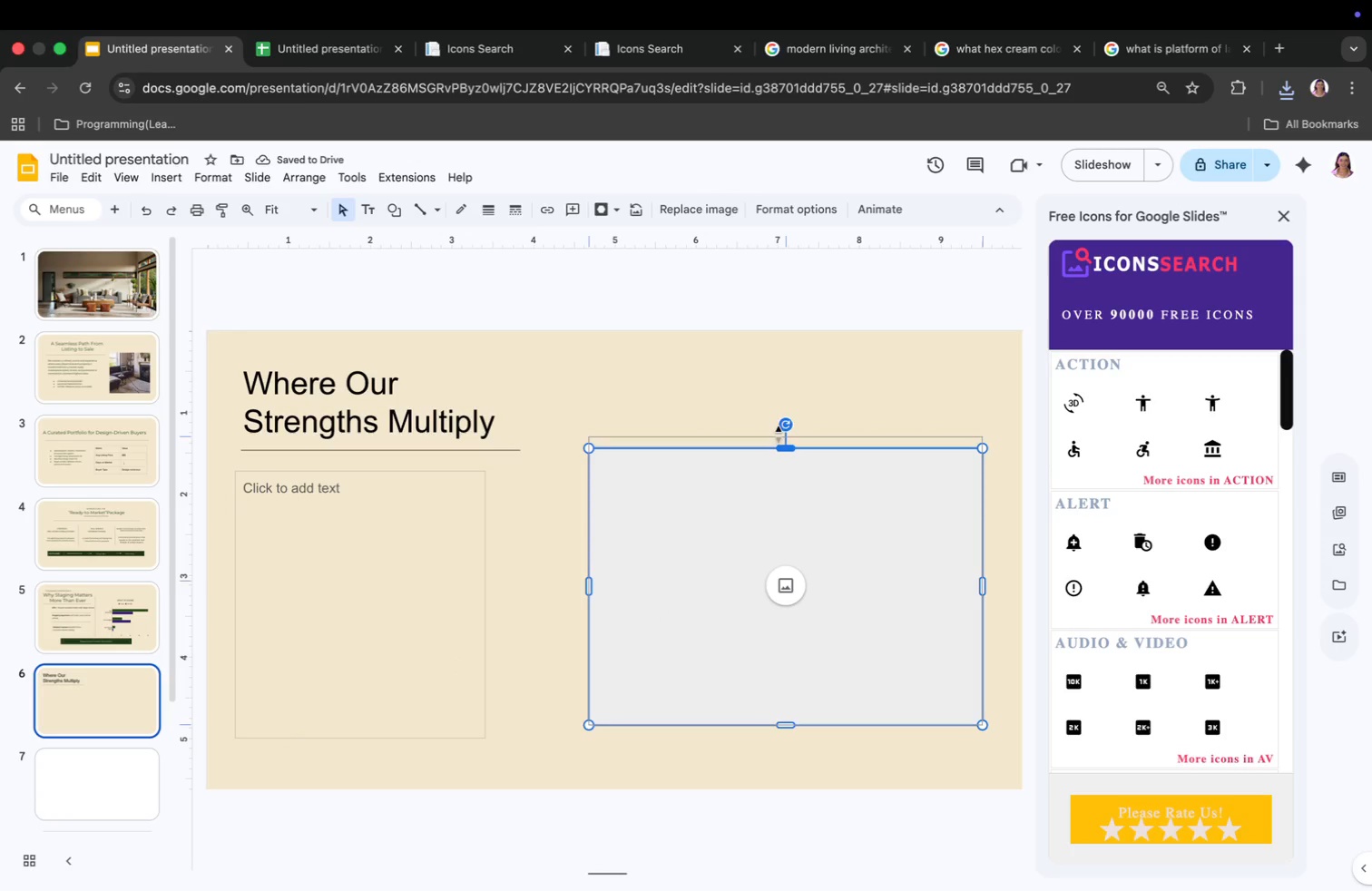 
left_click_drag(start_coordinate=[783, 725], to_coordinate=[788, 792])
 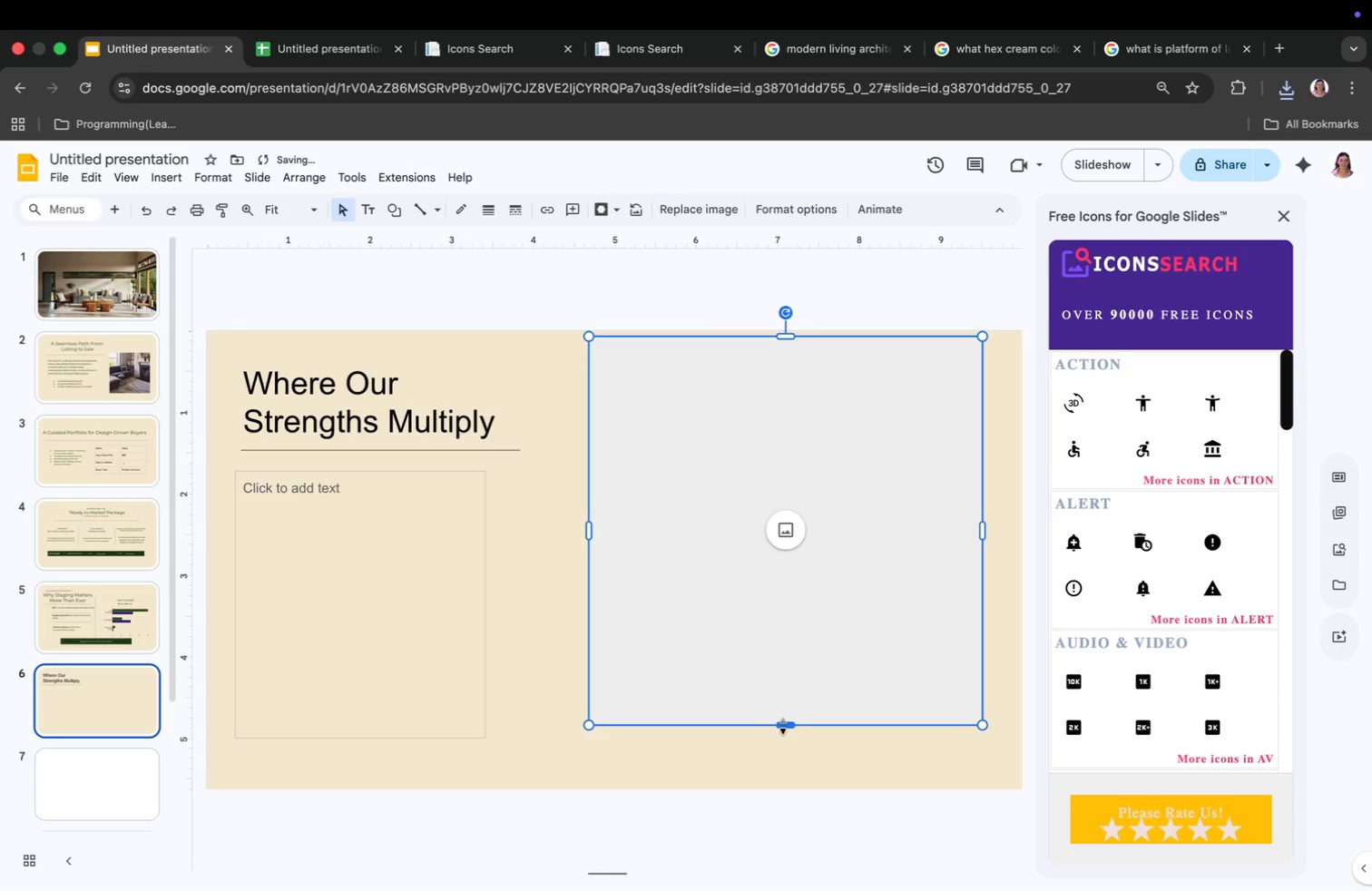 
left_click_drag(start_coordinate=[985, 570], to_coordinate=[1026, 570])
 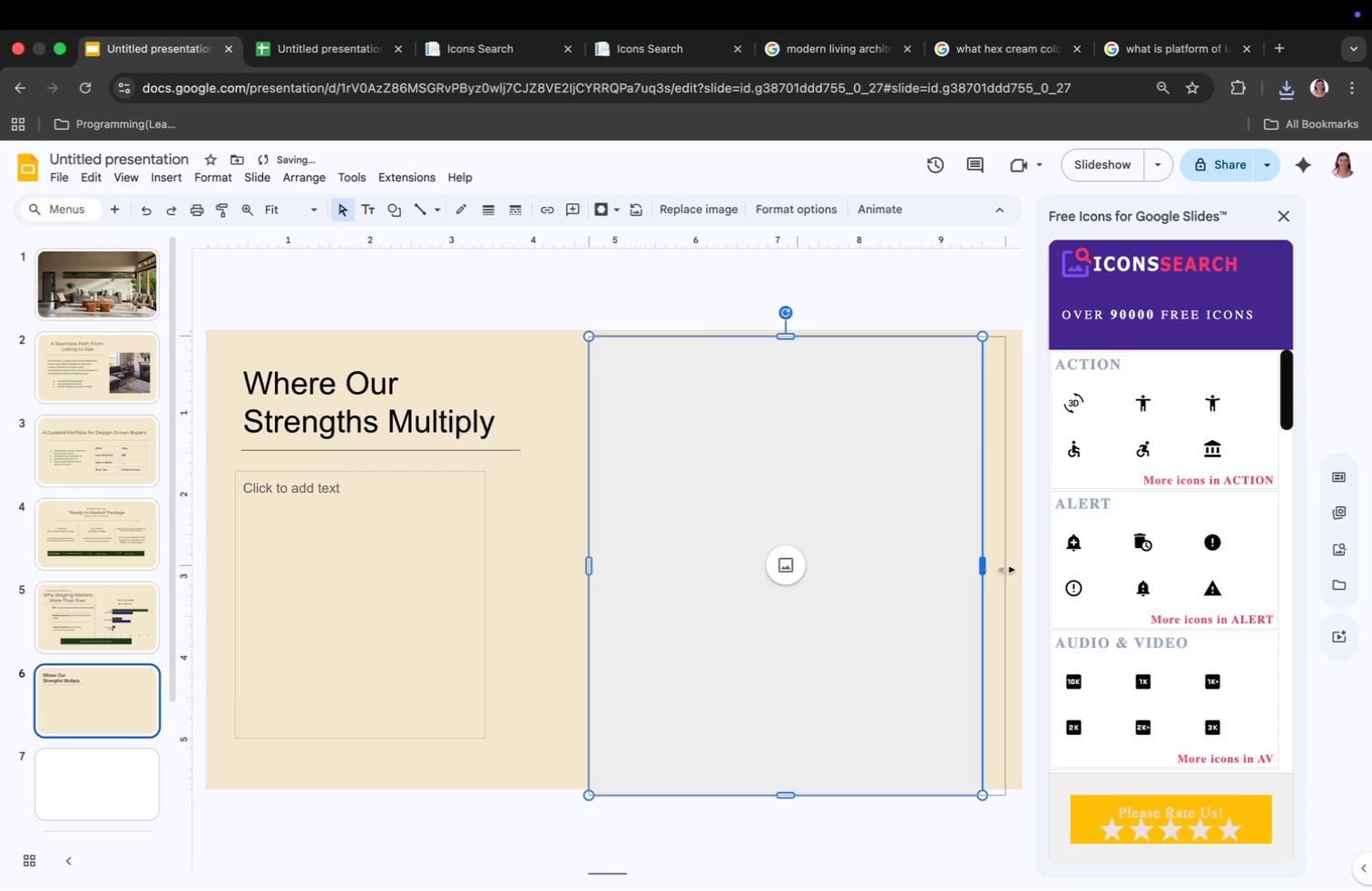 
left_click_drag(start_coordinate=[806, 338], to_coordinate=[803, 332])
 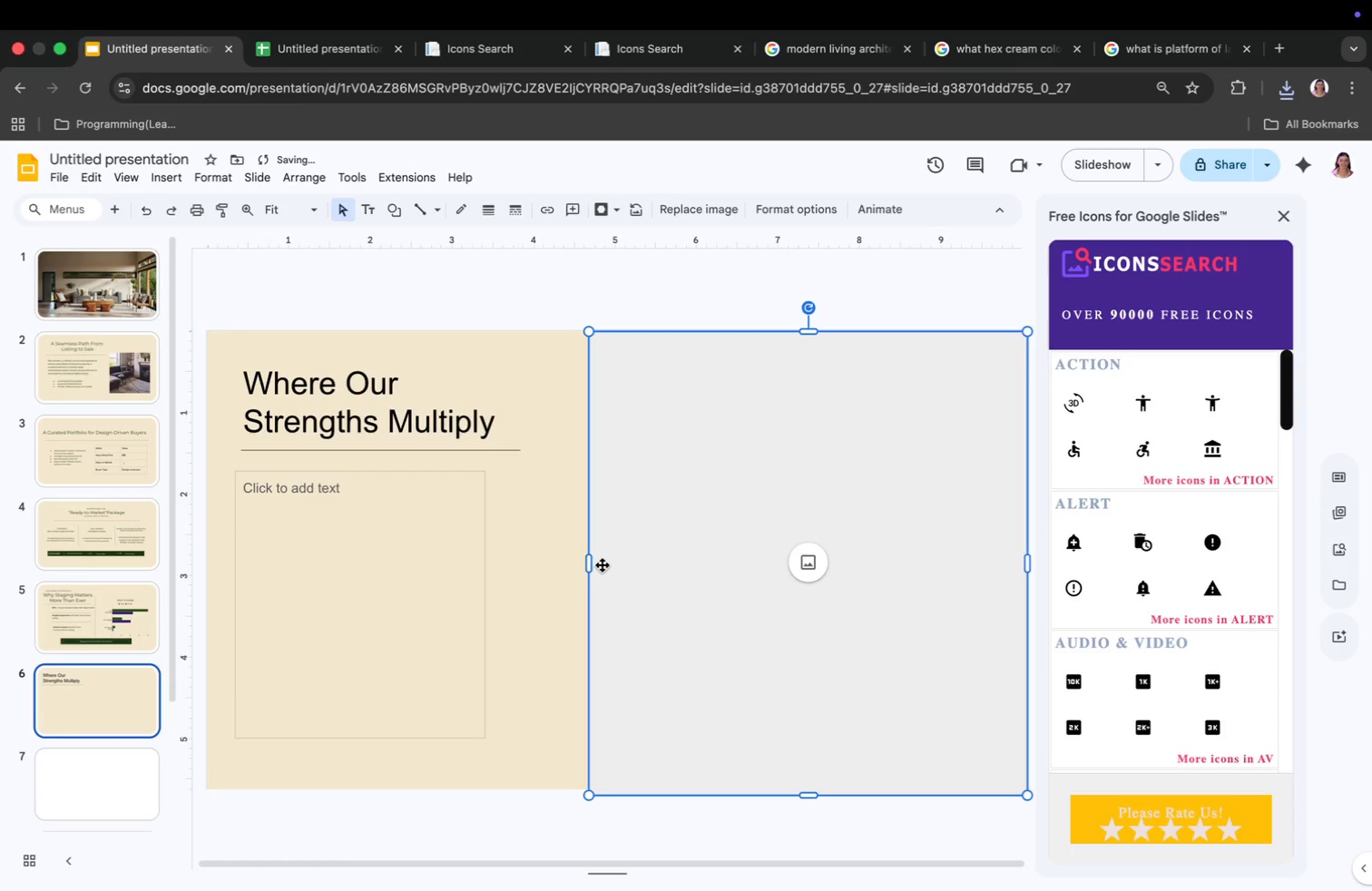 
left_click_drag(start_coordinate=[586, 564], to_coordinate=[629, 563])
 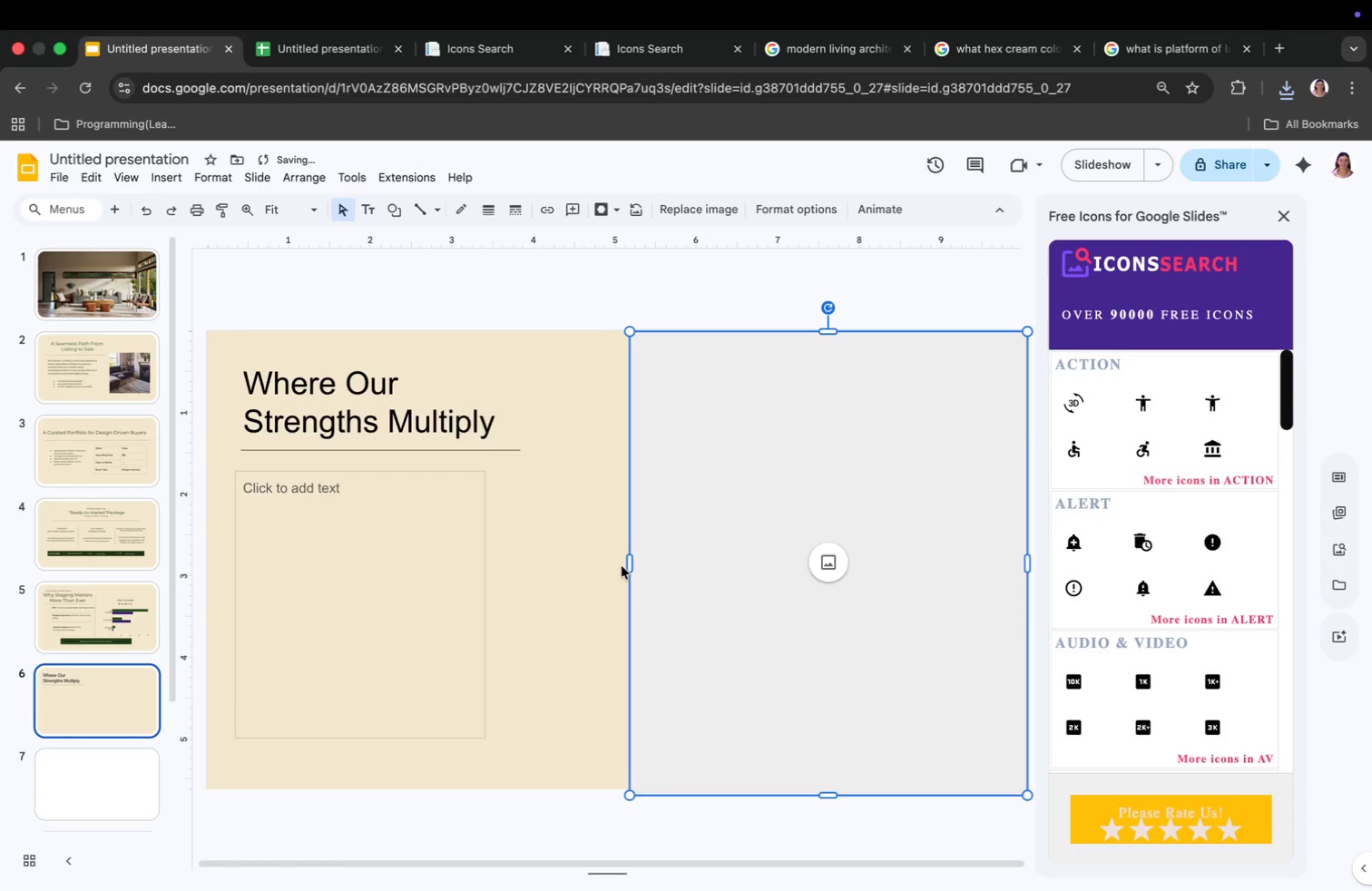 
left_click([836, 548])
 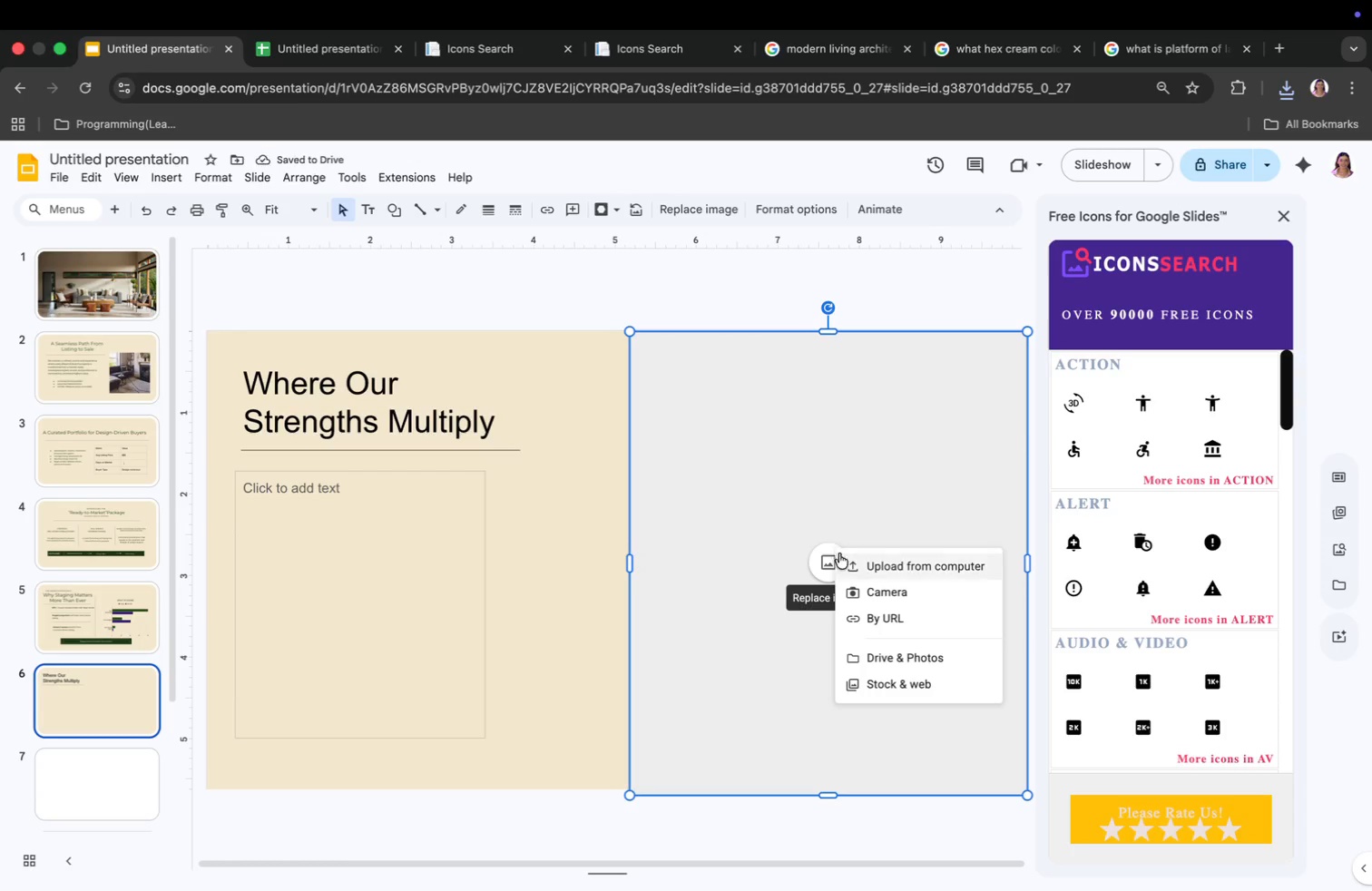 
left_click([845, 559])
 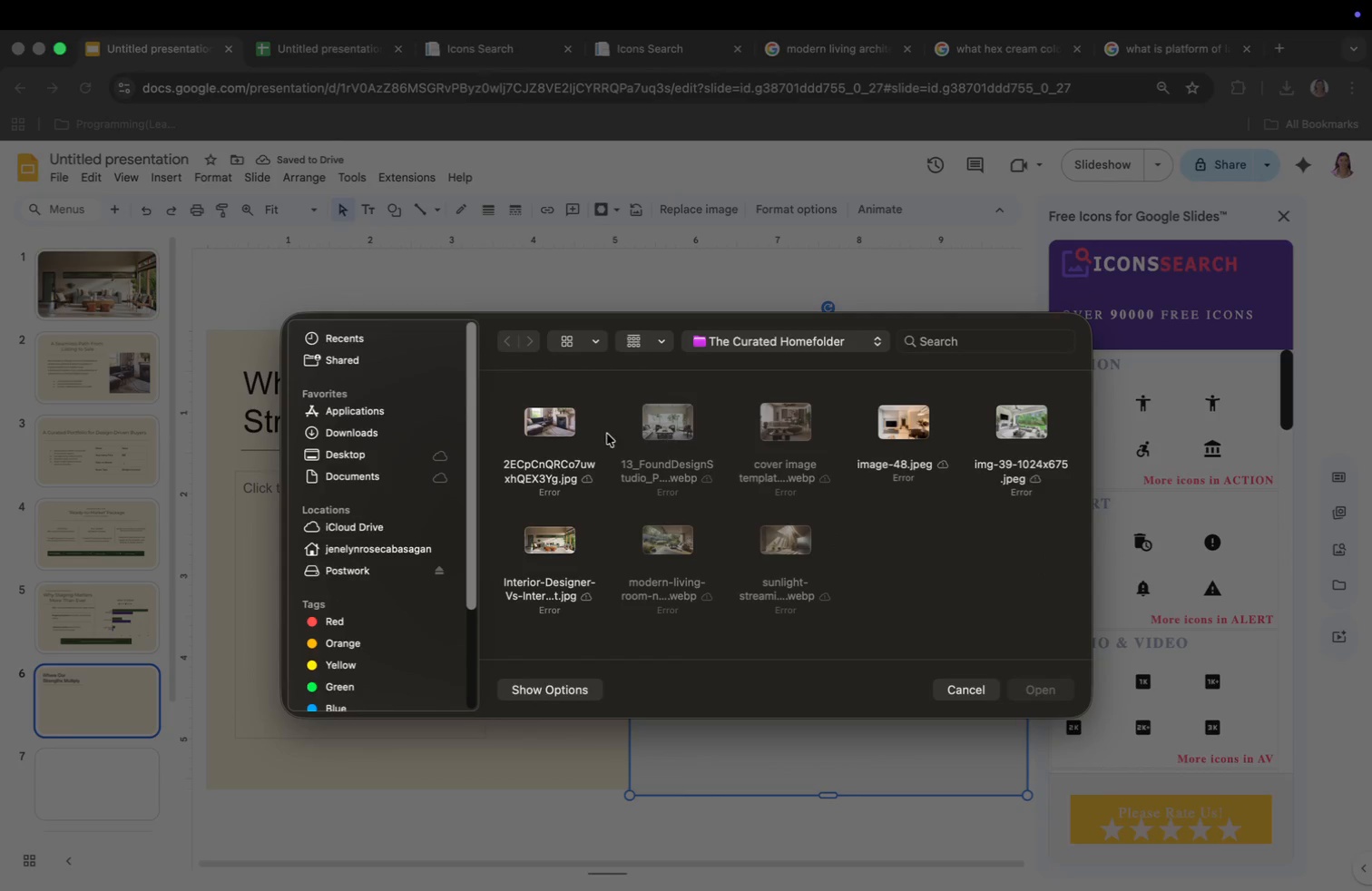 
left_click([557, 431])
 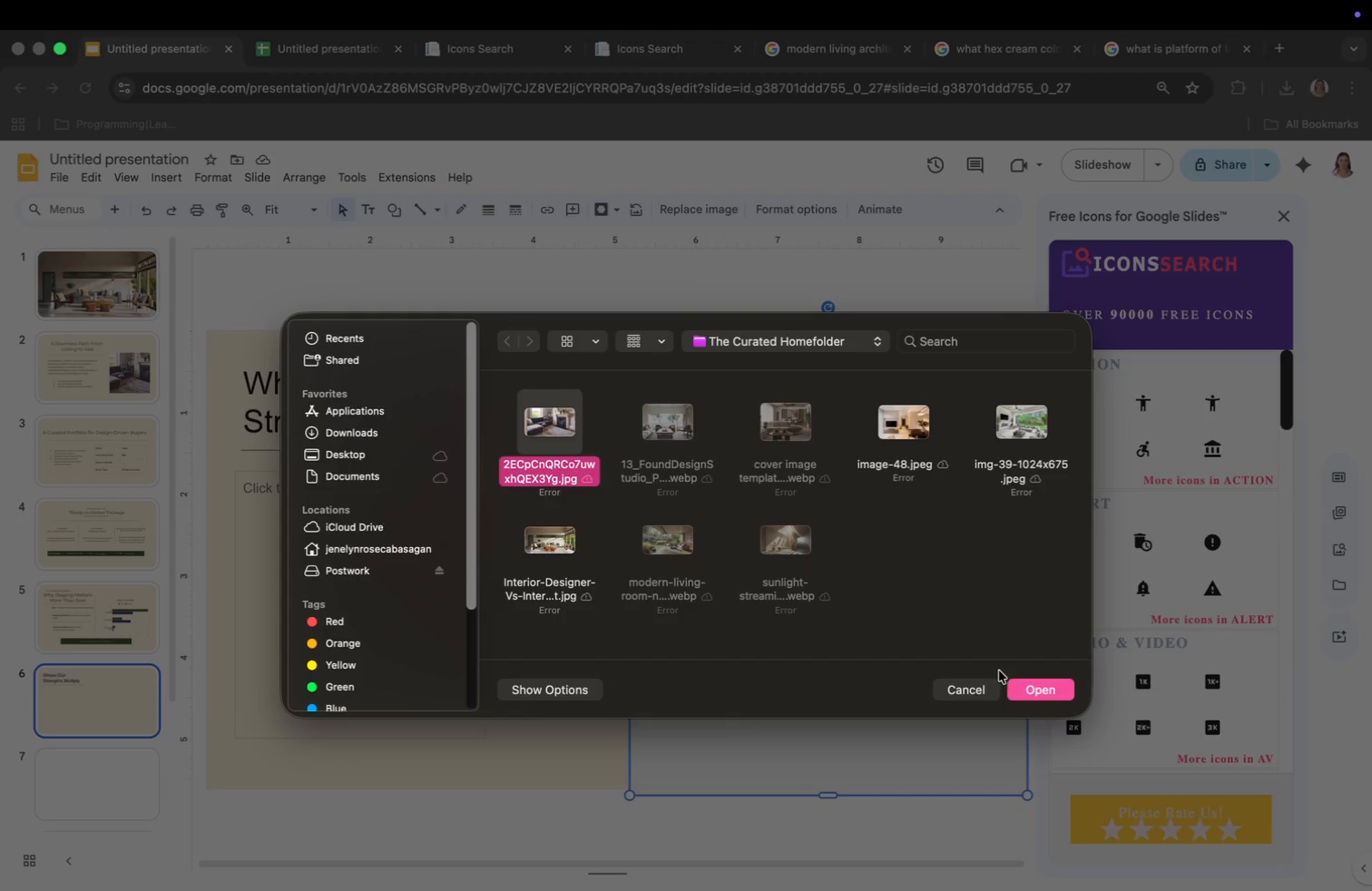 
left_click([1029, 682])
 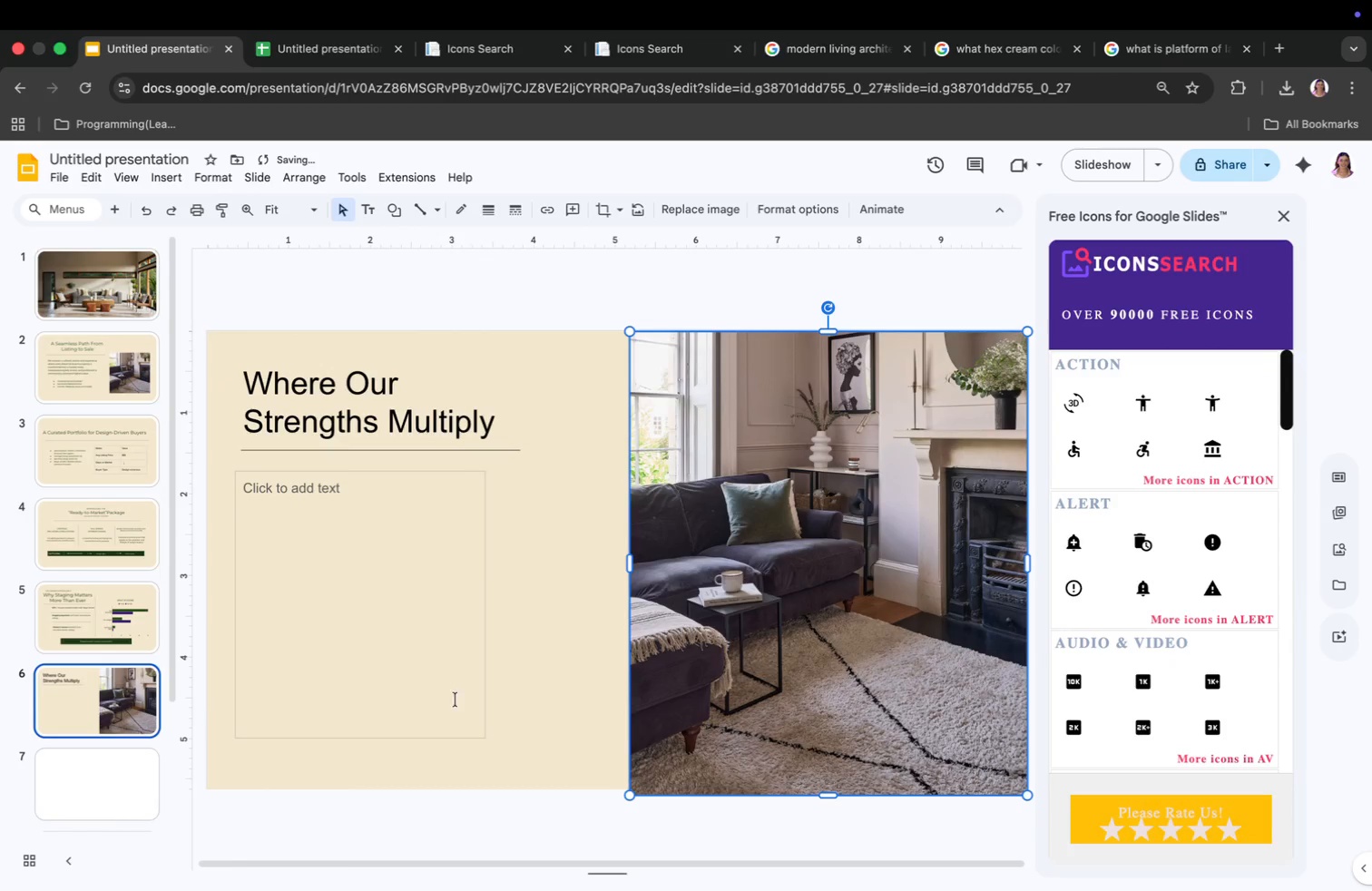 
wait(5.74)
 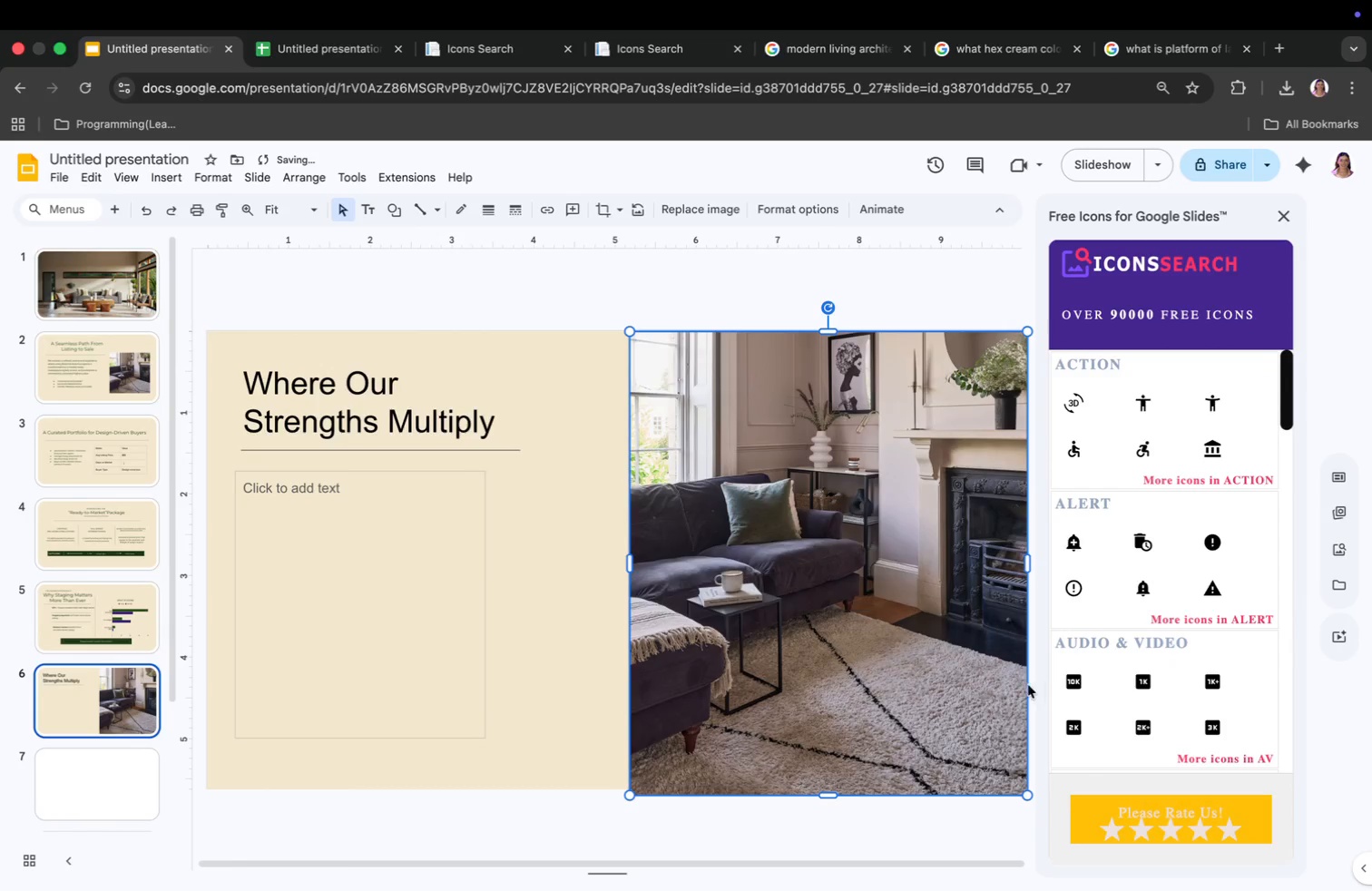 
key(Meta+CommandLeft)
 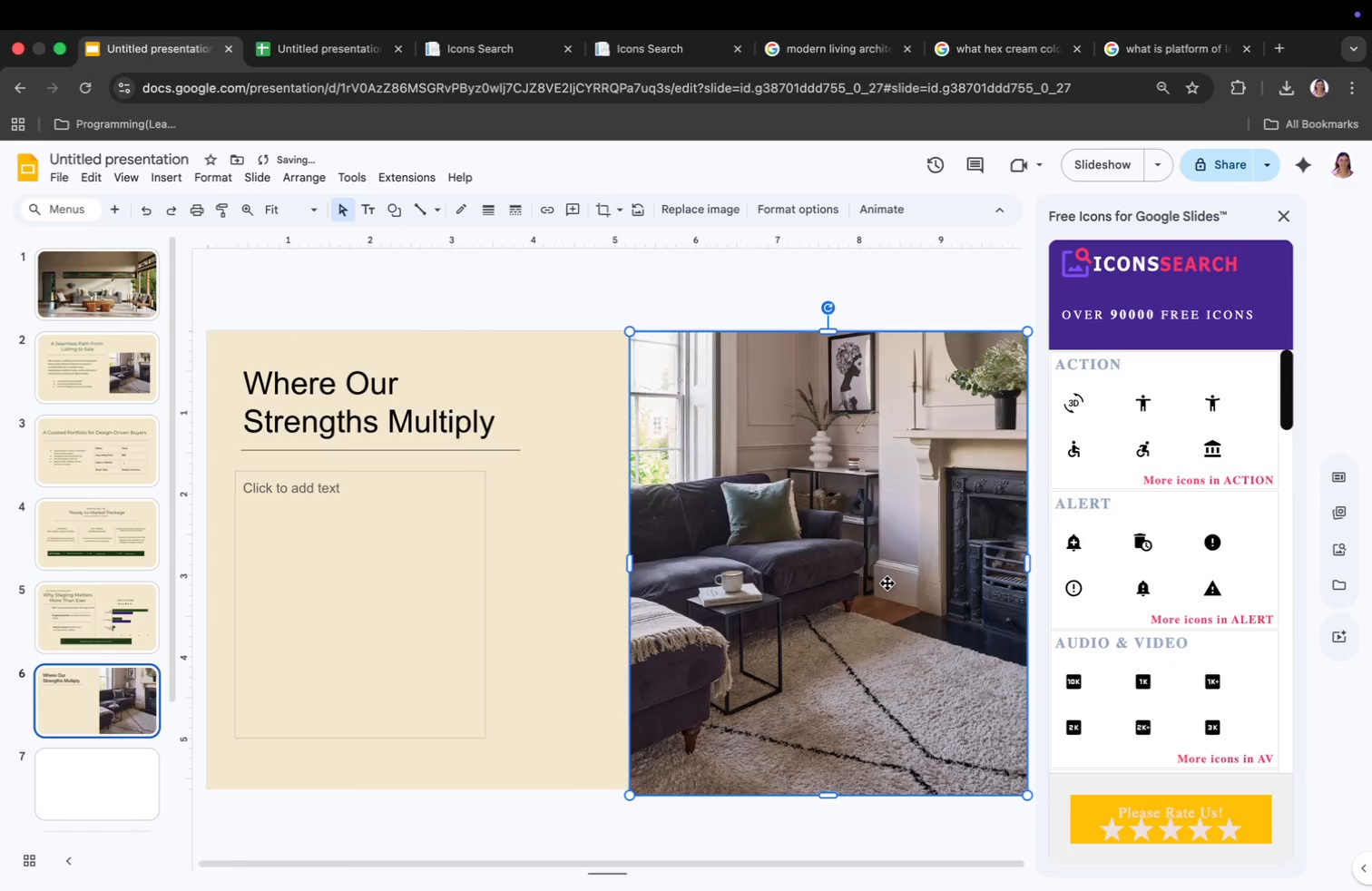 
key(Meta+Z)
 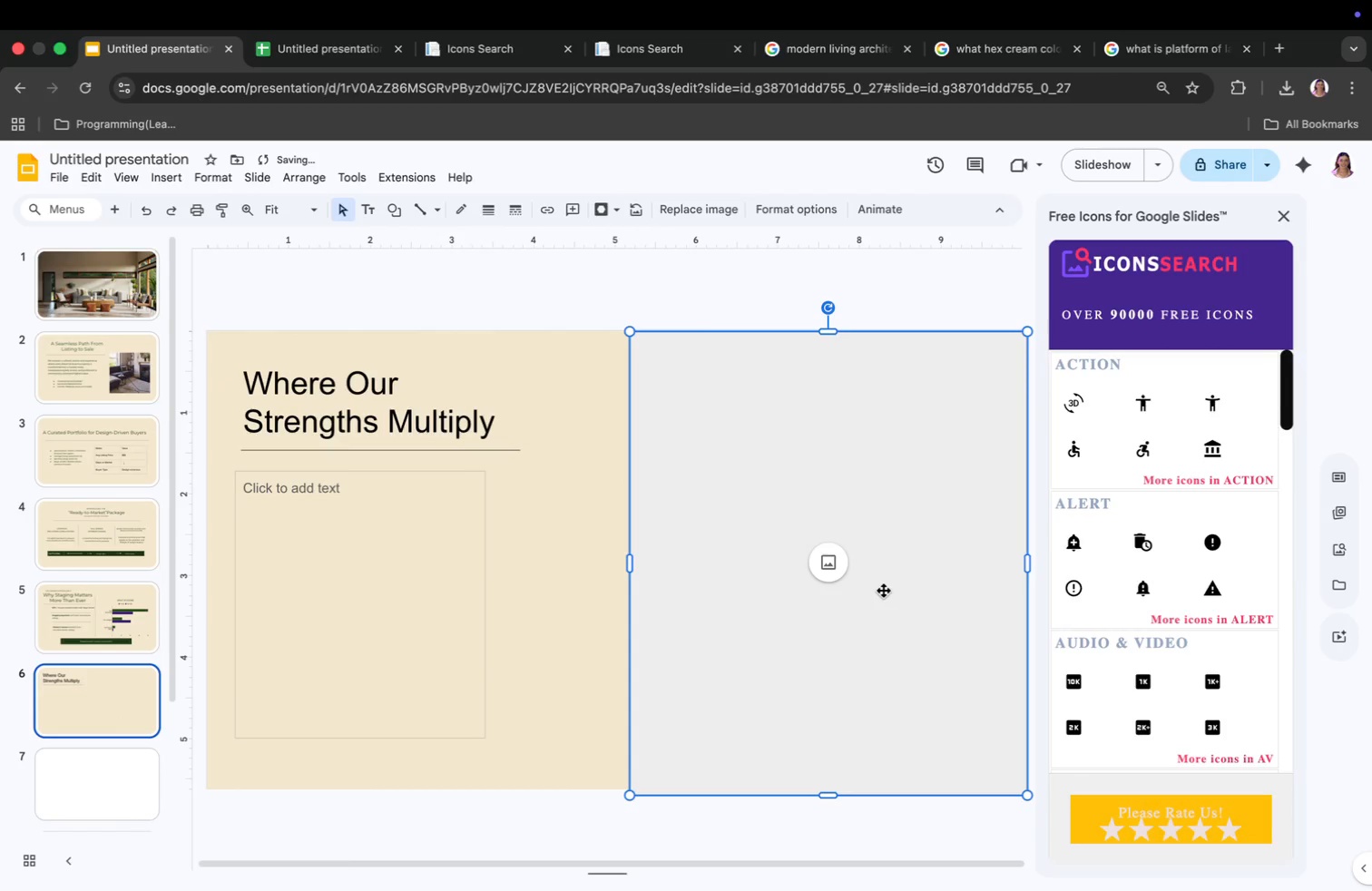 
mouse_move([827, 563])
 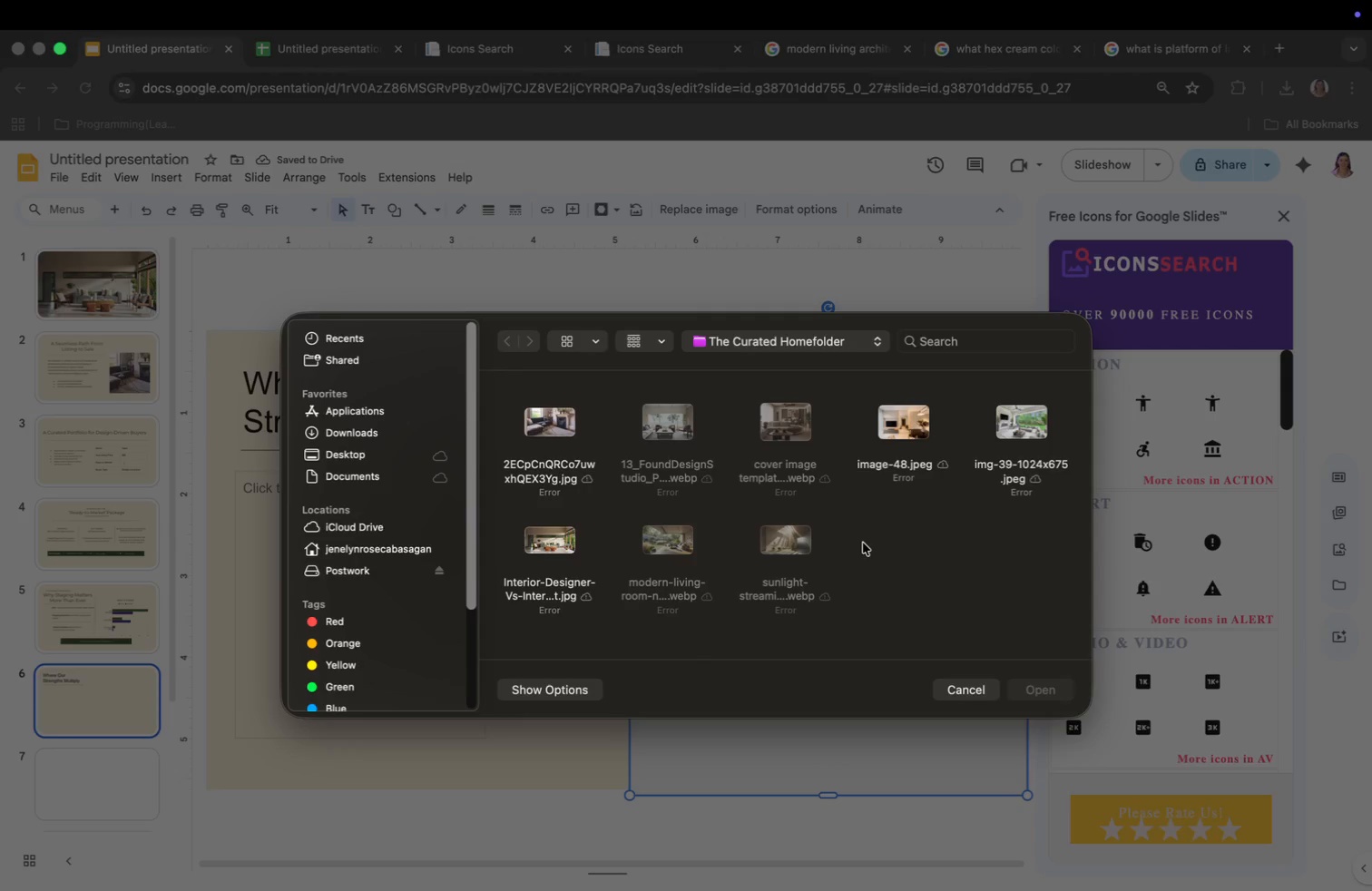 
left_click([904, 428])
 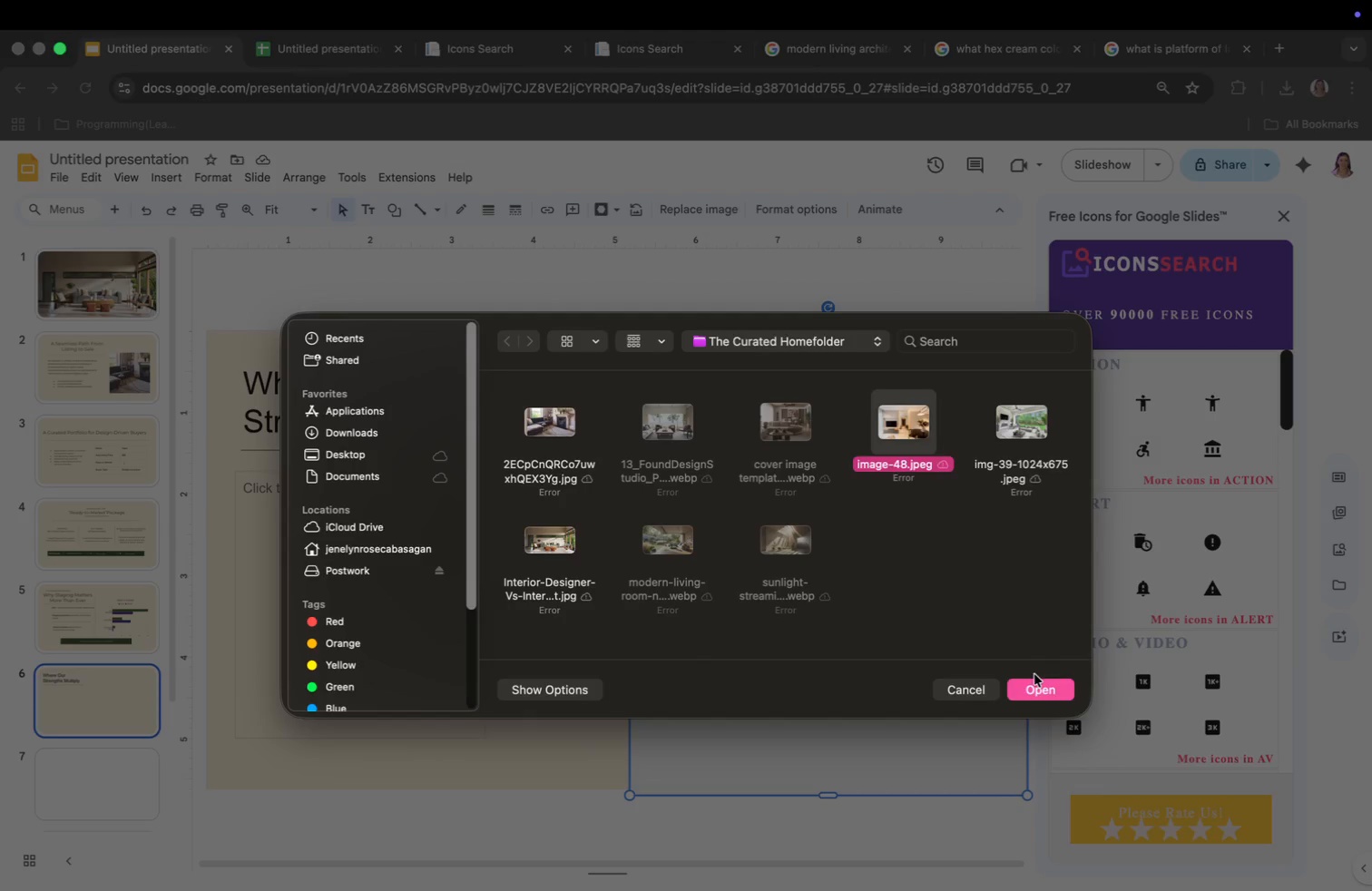 
left_click([1035, 690])
 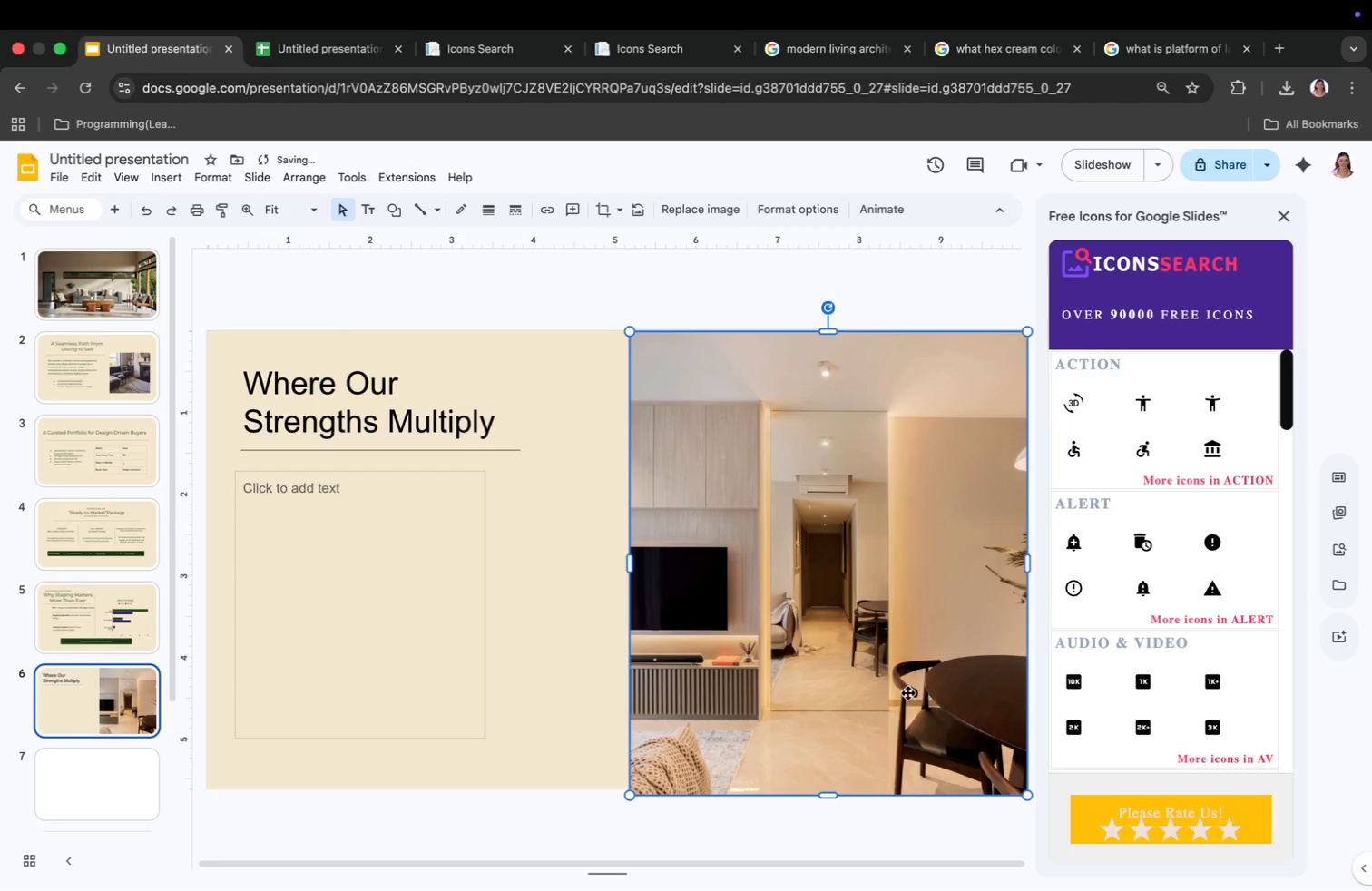 
left_click([773, 683])
 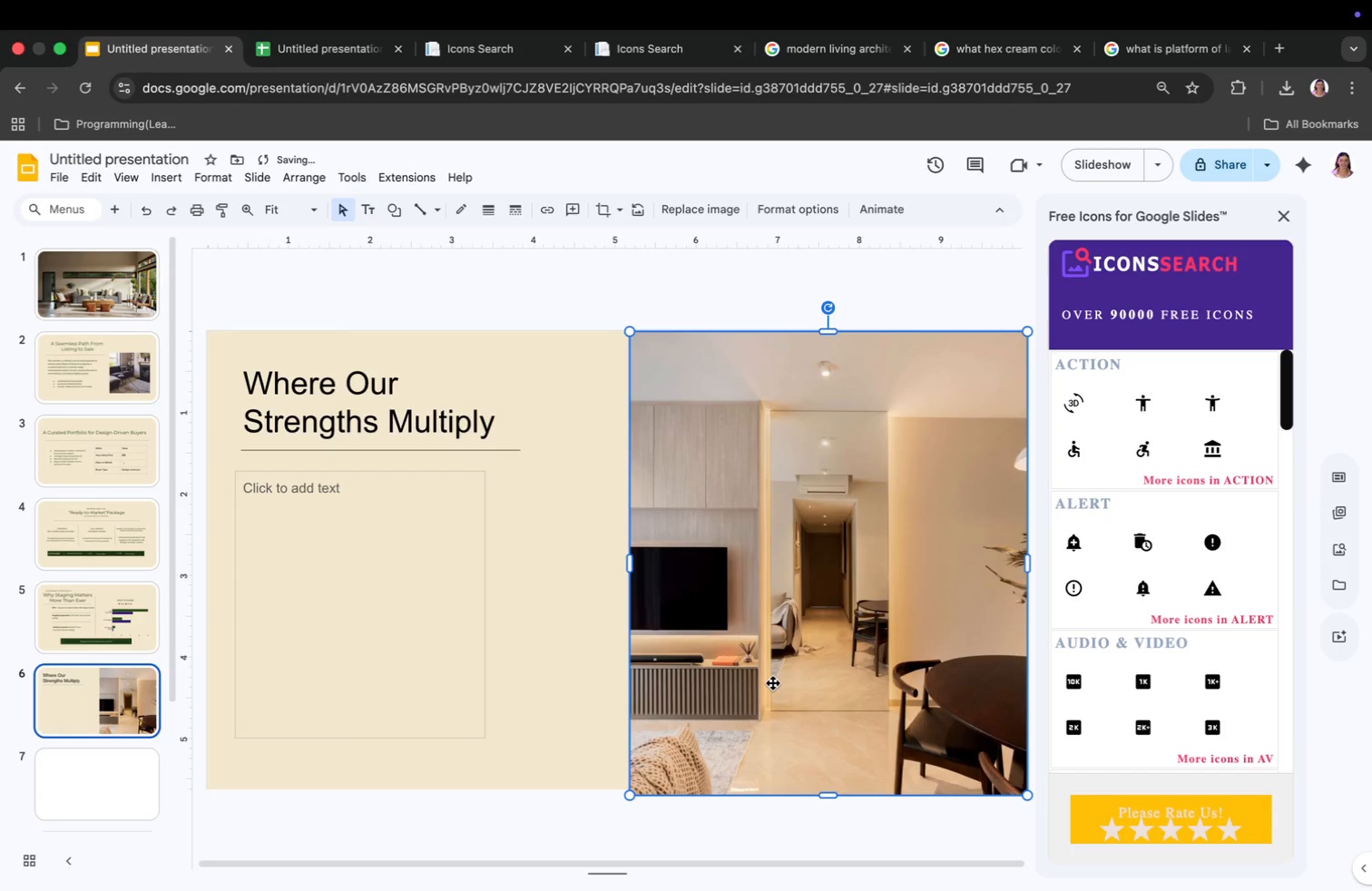 
left_click([458, 605])
 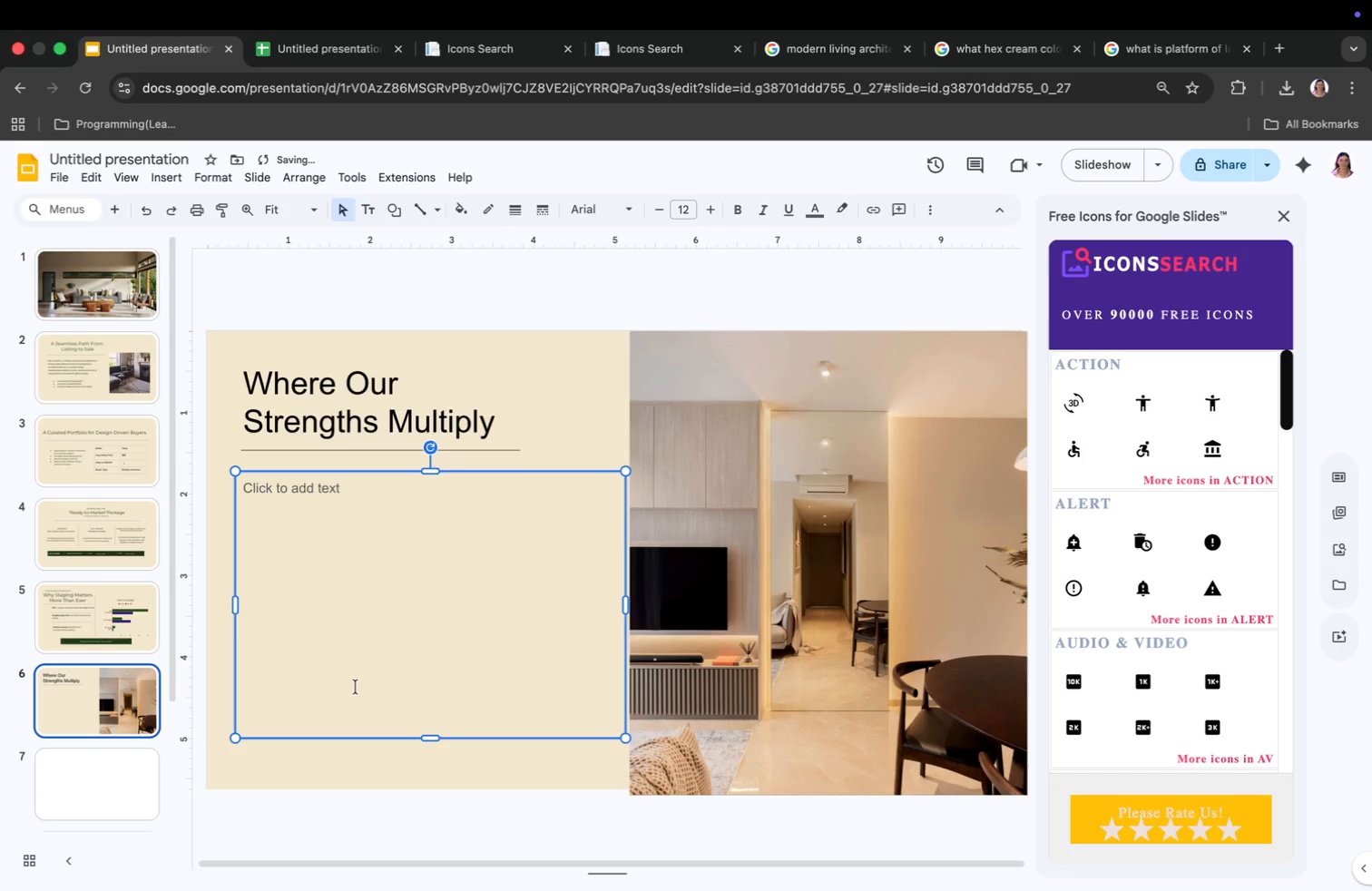 
left_click_drag(start_coordinate=[486, 605], to_coordinate=[625, 605])
 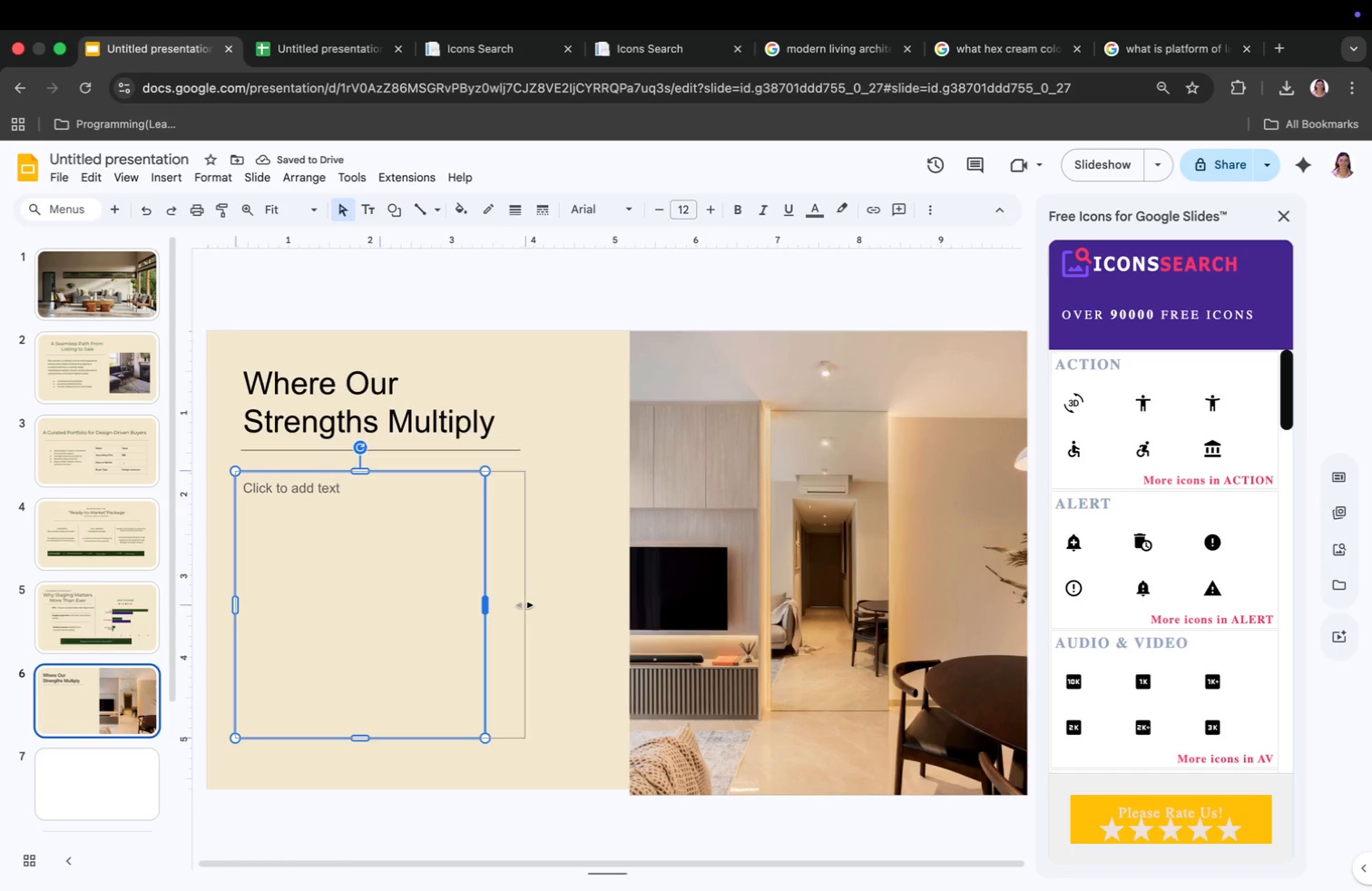 
wait(5.78)
 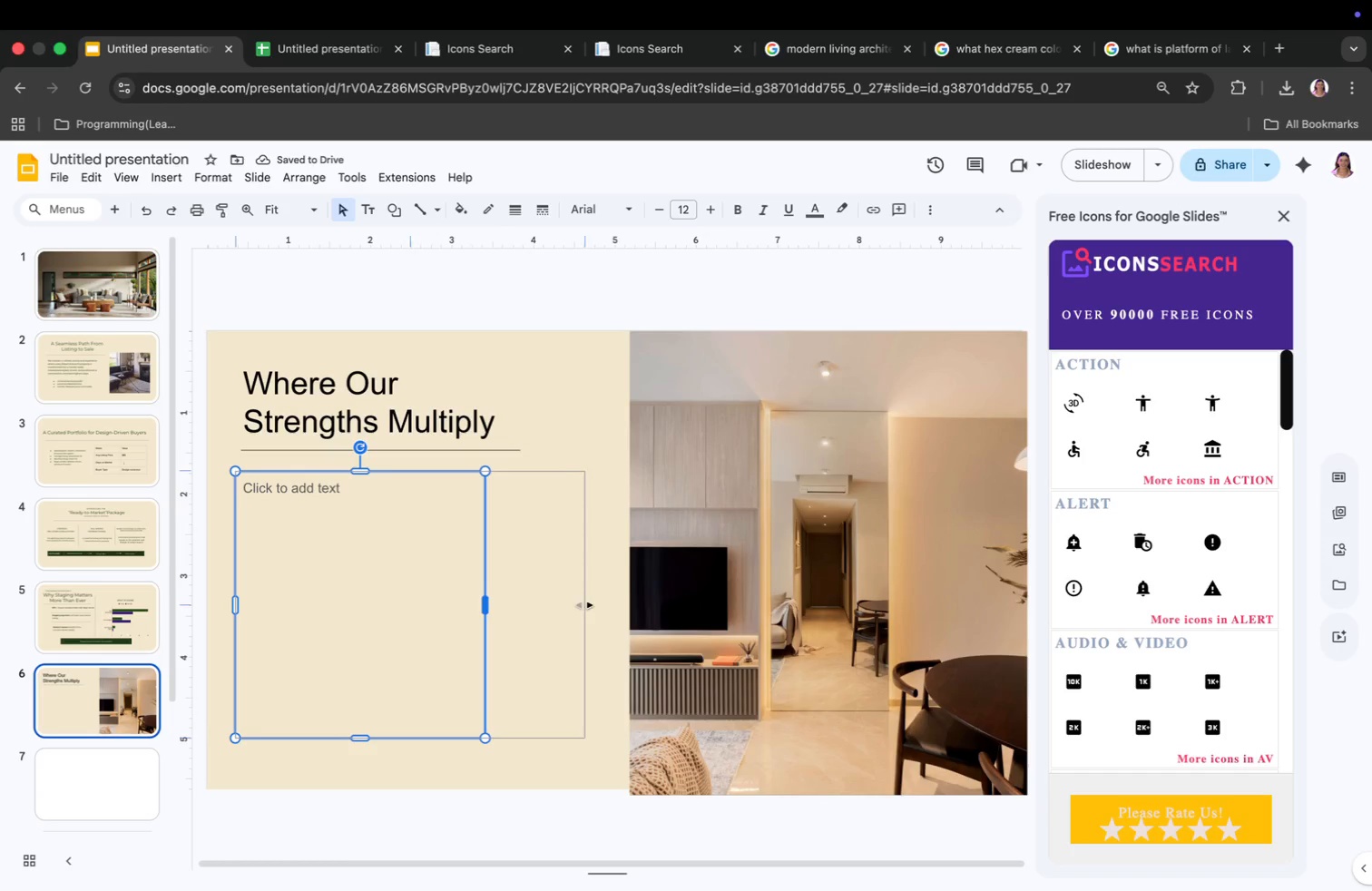 
left_click_drag(start_coordinate=[427, 739], to_coordinate=[438, 561])
 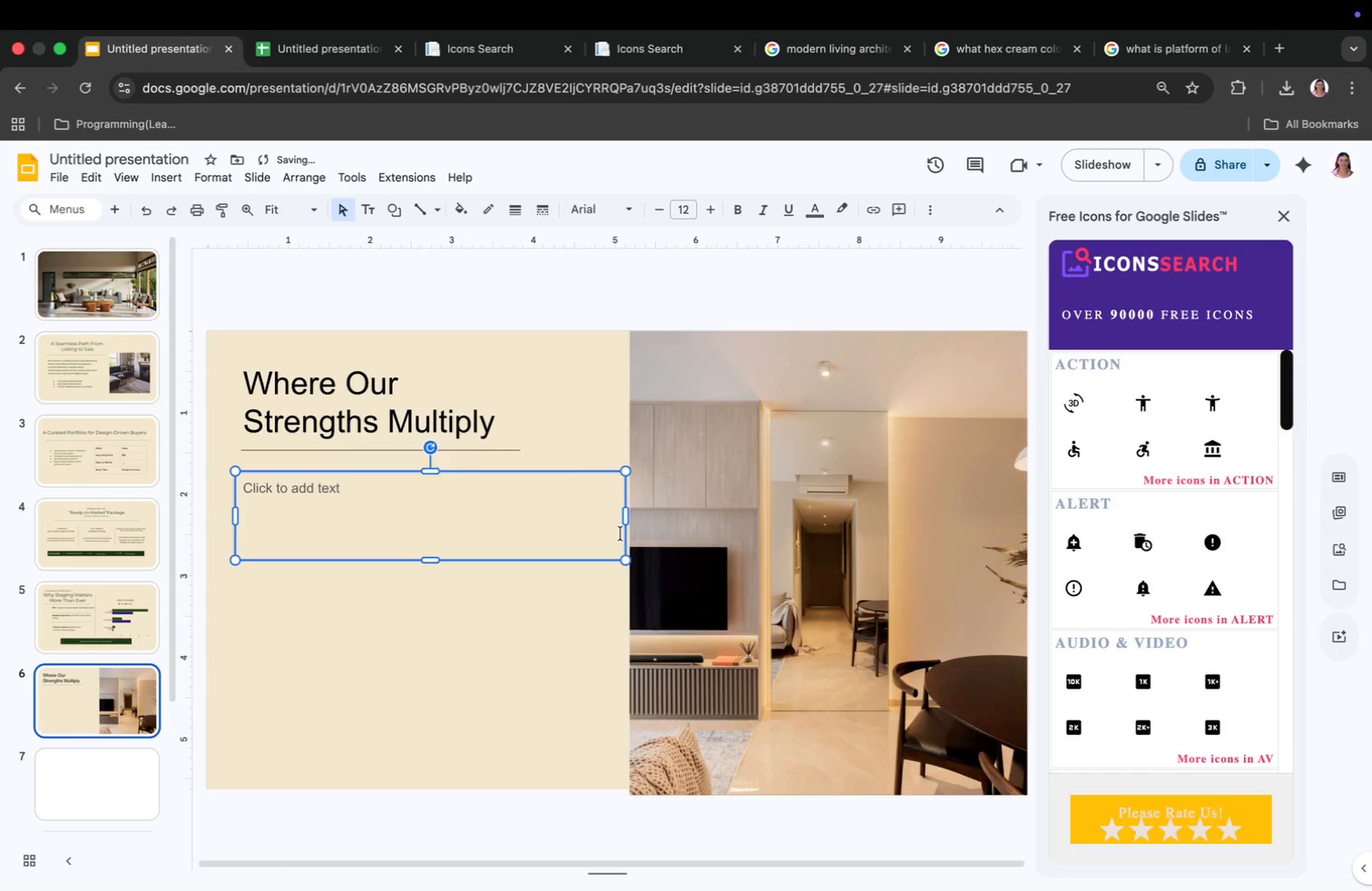 
left_click_drag(start_coordinate=[624, 516], to_coordinate=[447, 524])
 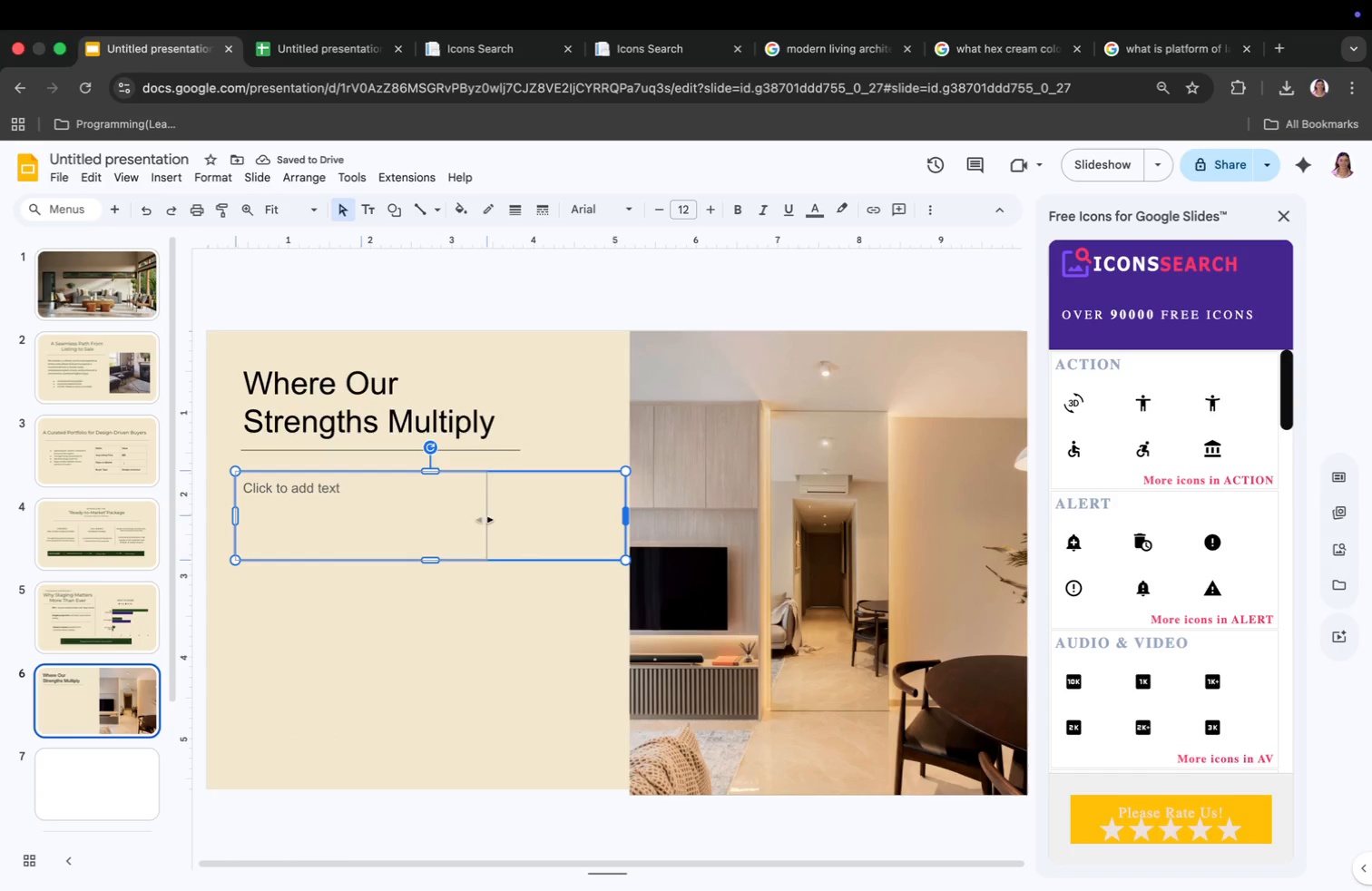 
scroll: coordinate [1192, 560], scroll_direction: down, amount: 1.0
 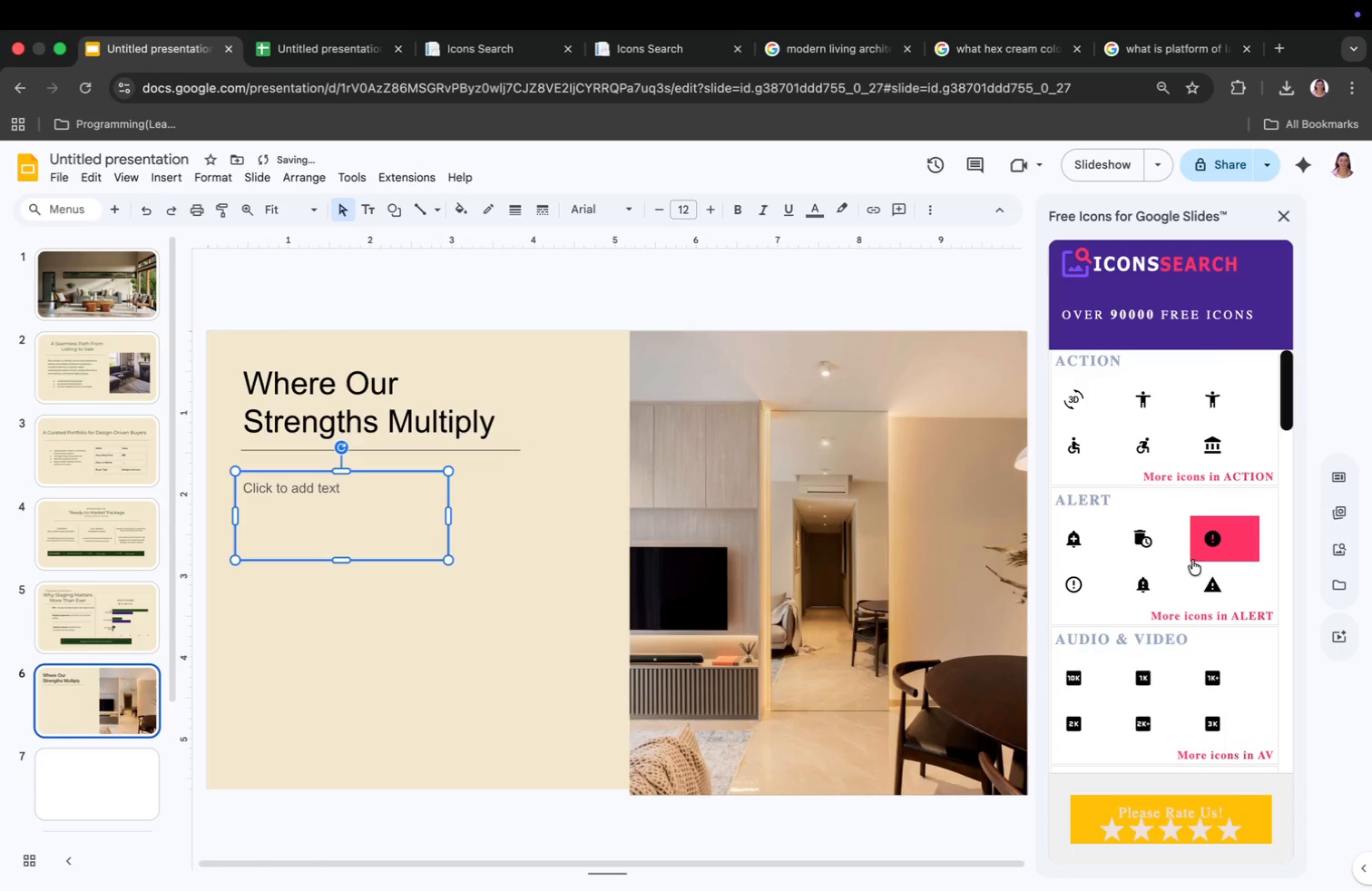 
left_click([1153, 426])
 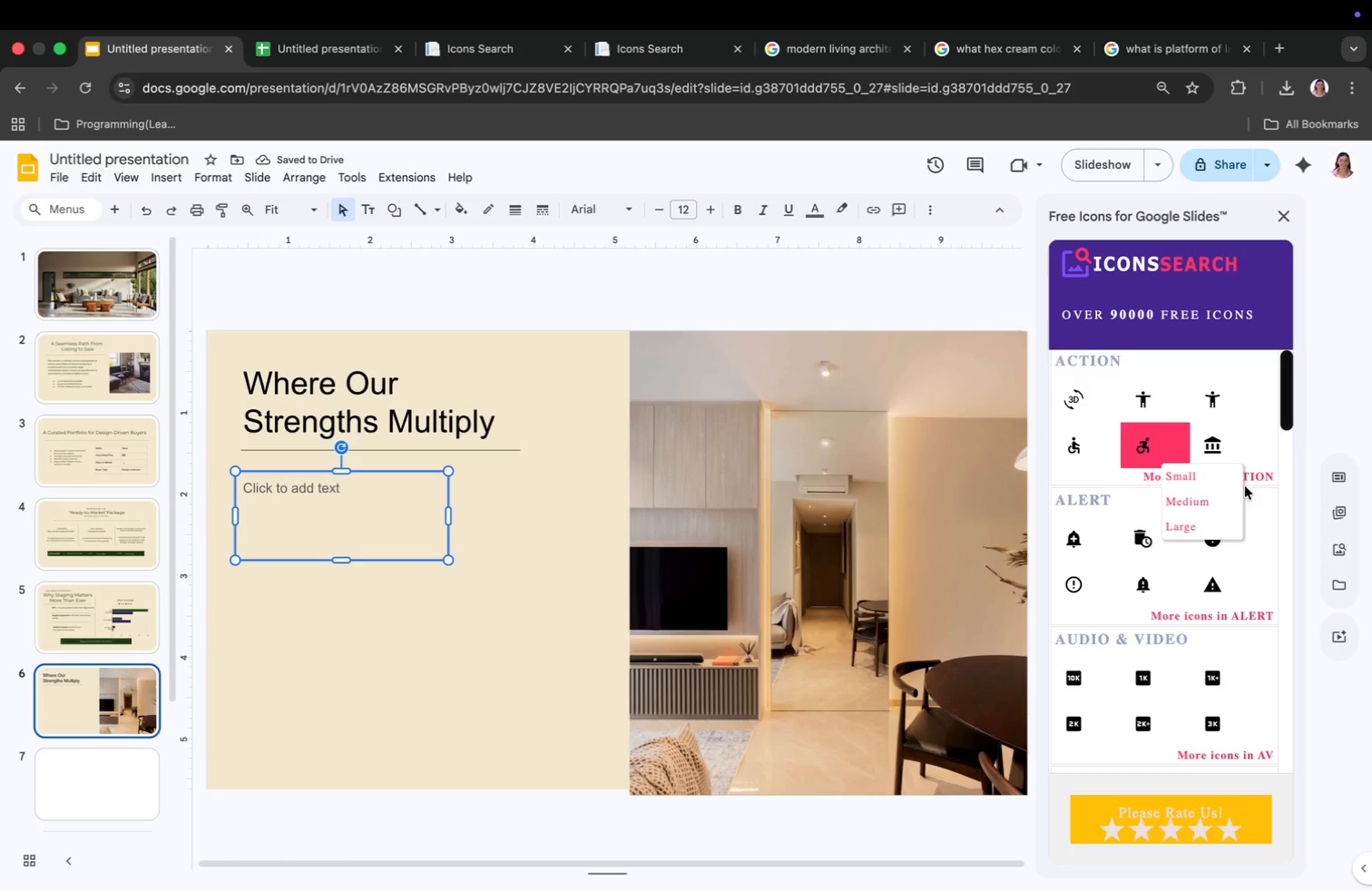 
left_click([1251, 476])
 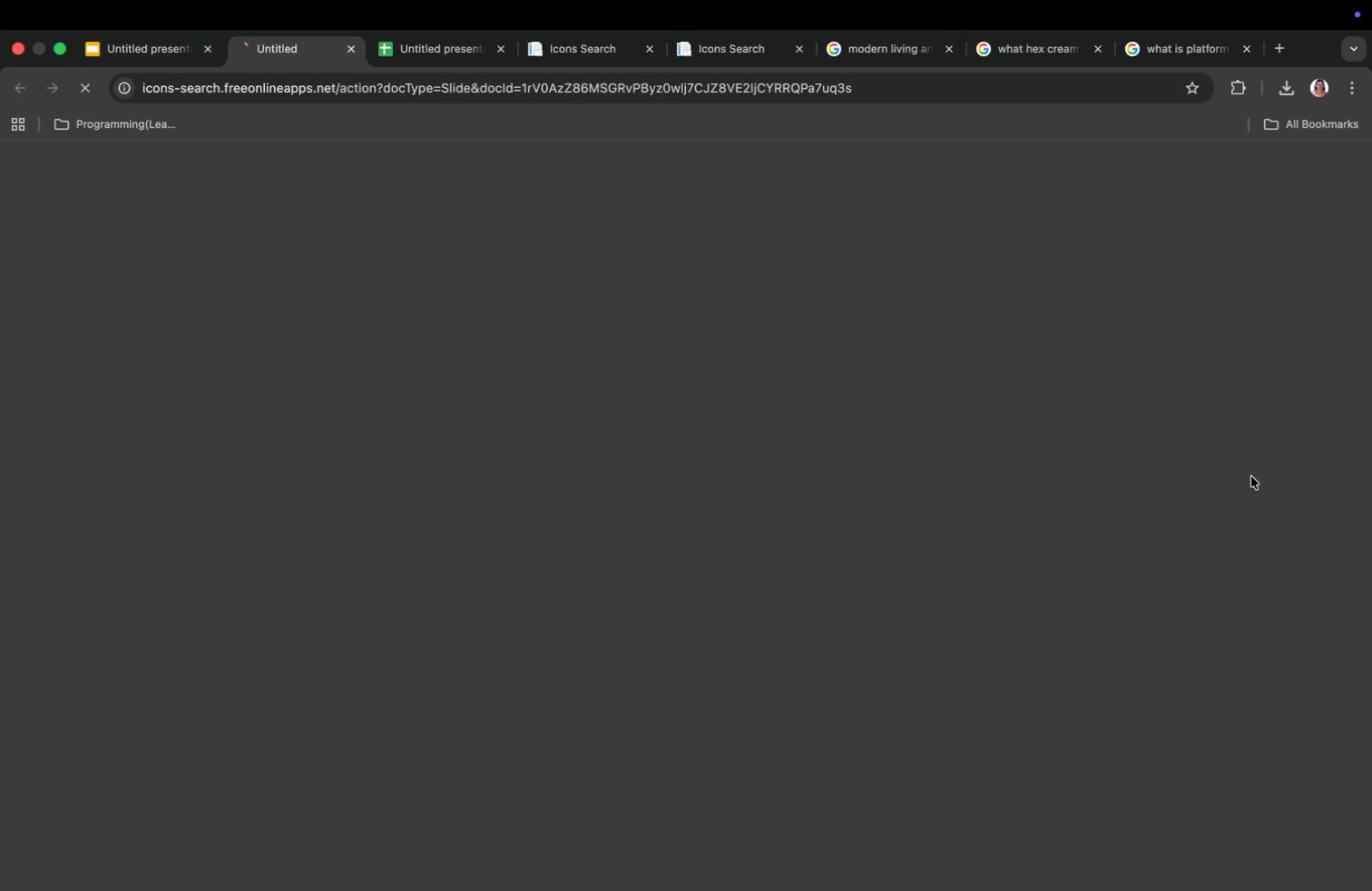 
scroll: coordinate [945, 677], scroll_direction: down, amount: 27.0
 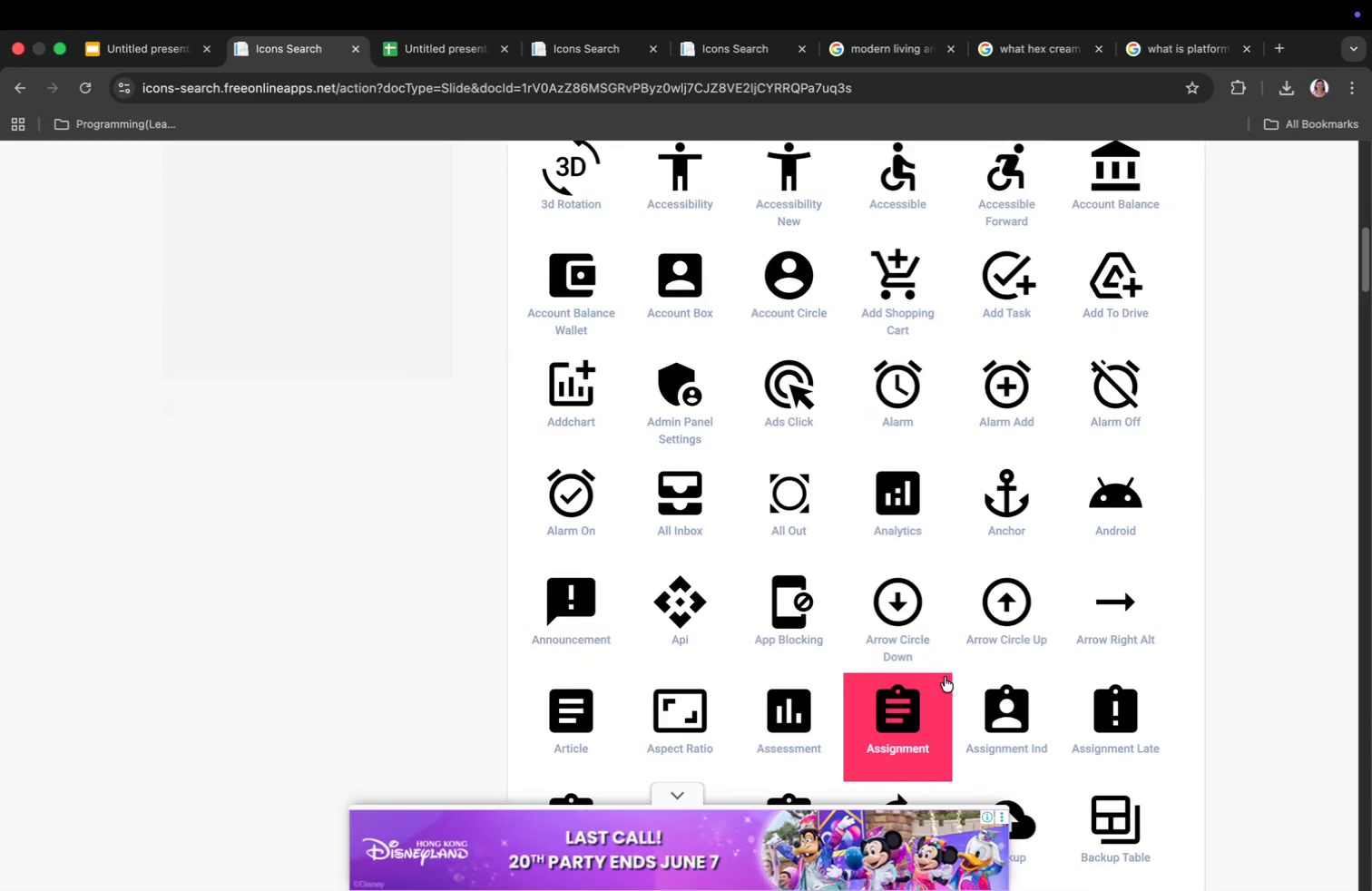 
scroll: coordinate [945, 674], scroll_direction: up, amount: 20.0
 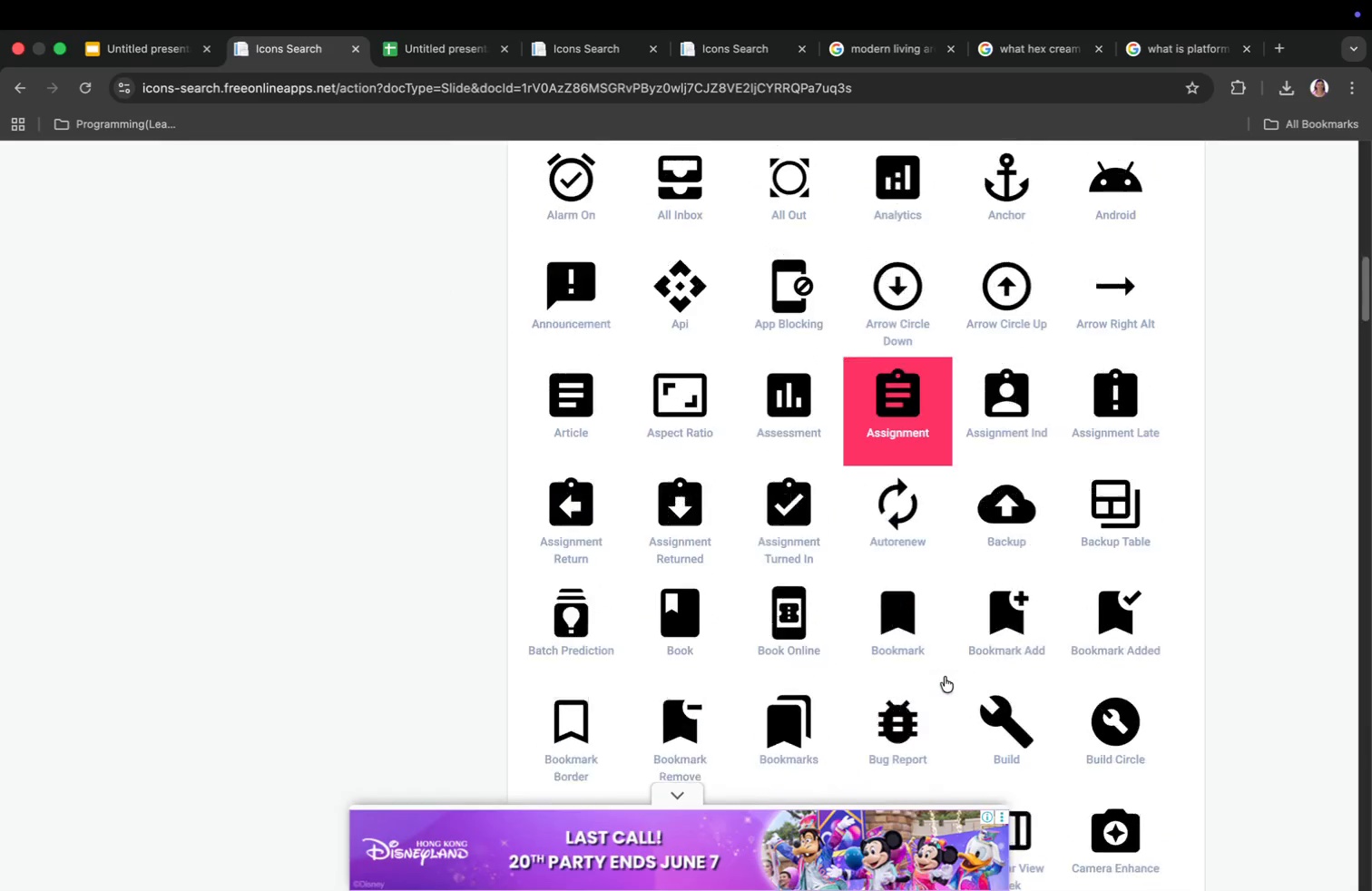 
scroll: coordinate [946, 669], scroll_direction: down, amount: 57.0
 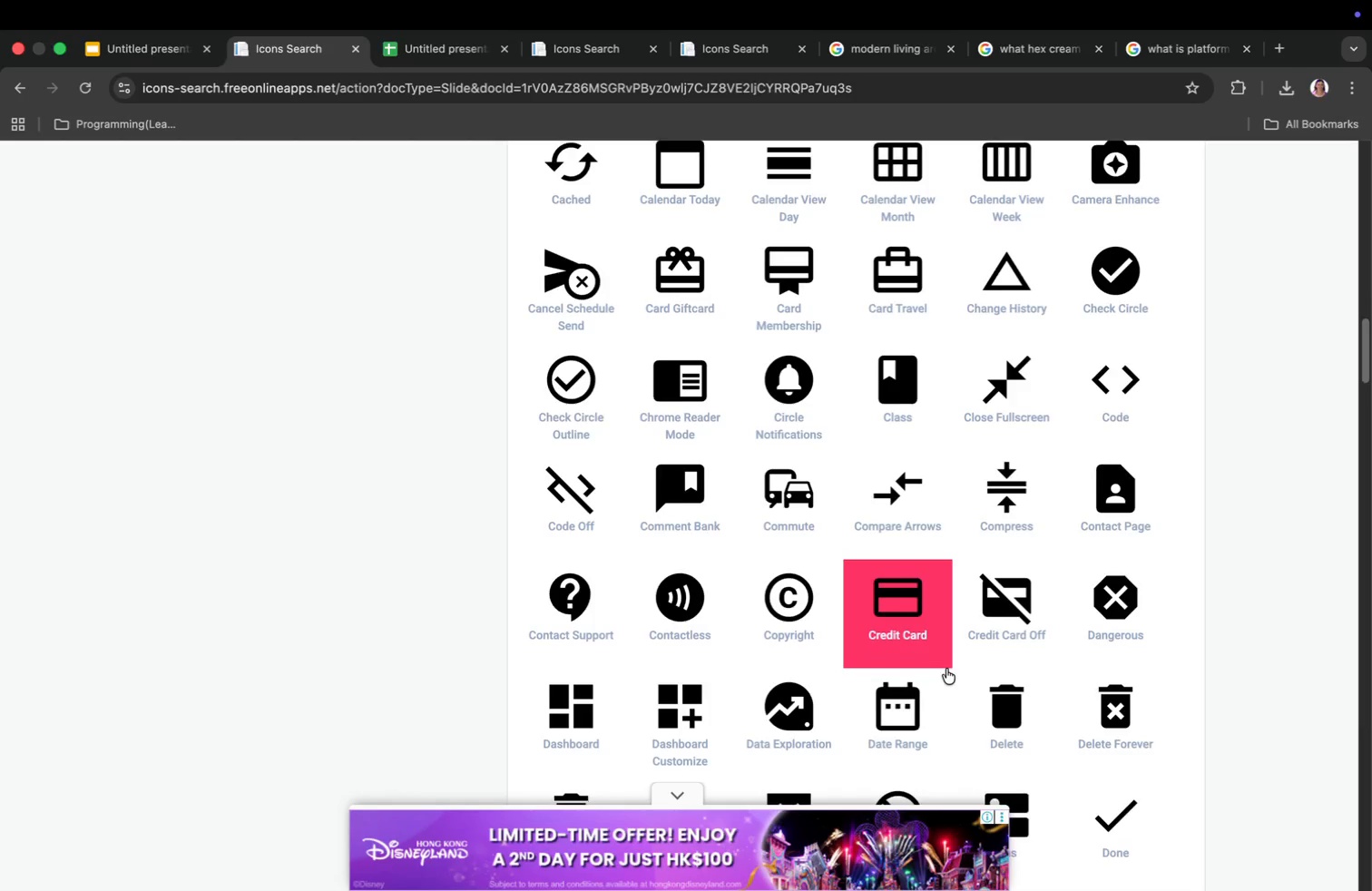 
scroll: coordinate [945, 667], scroll_direction: down, amount: 15.0
 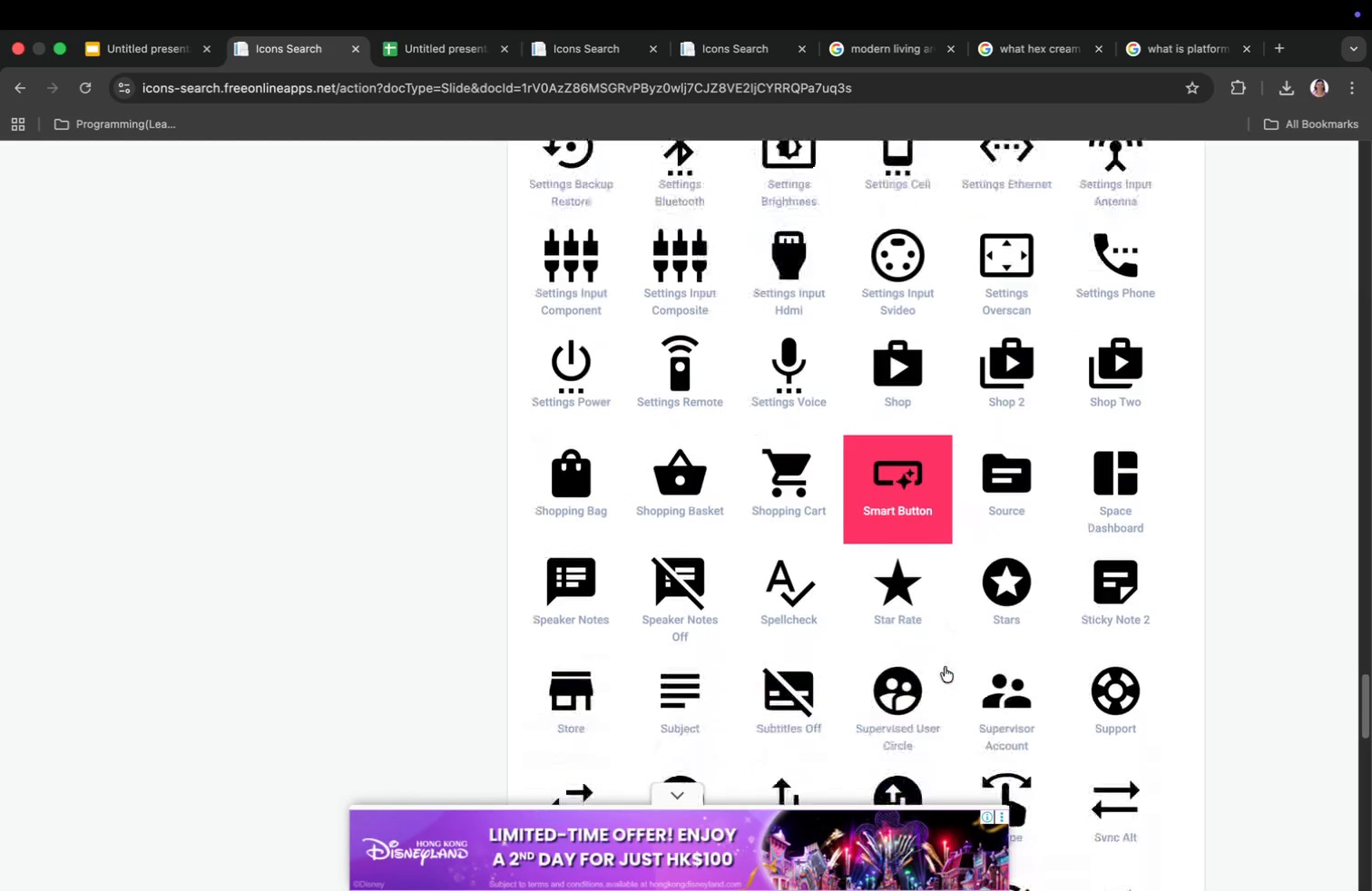 
scroll: coordinate [948, 662], scroll_direction: up, amount: 66.0
 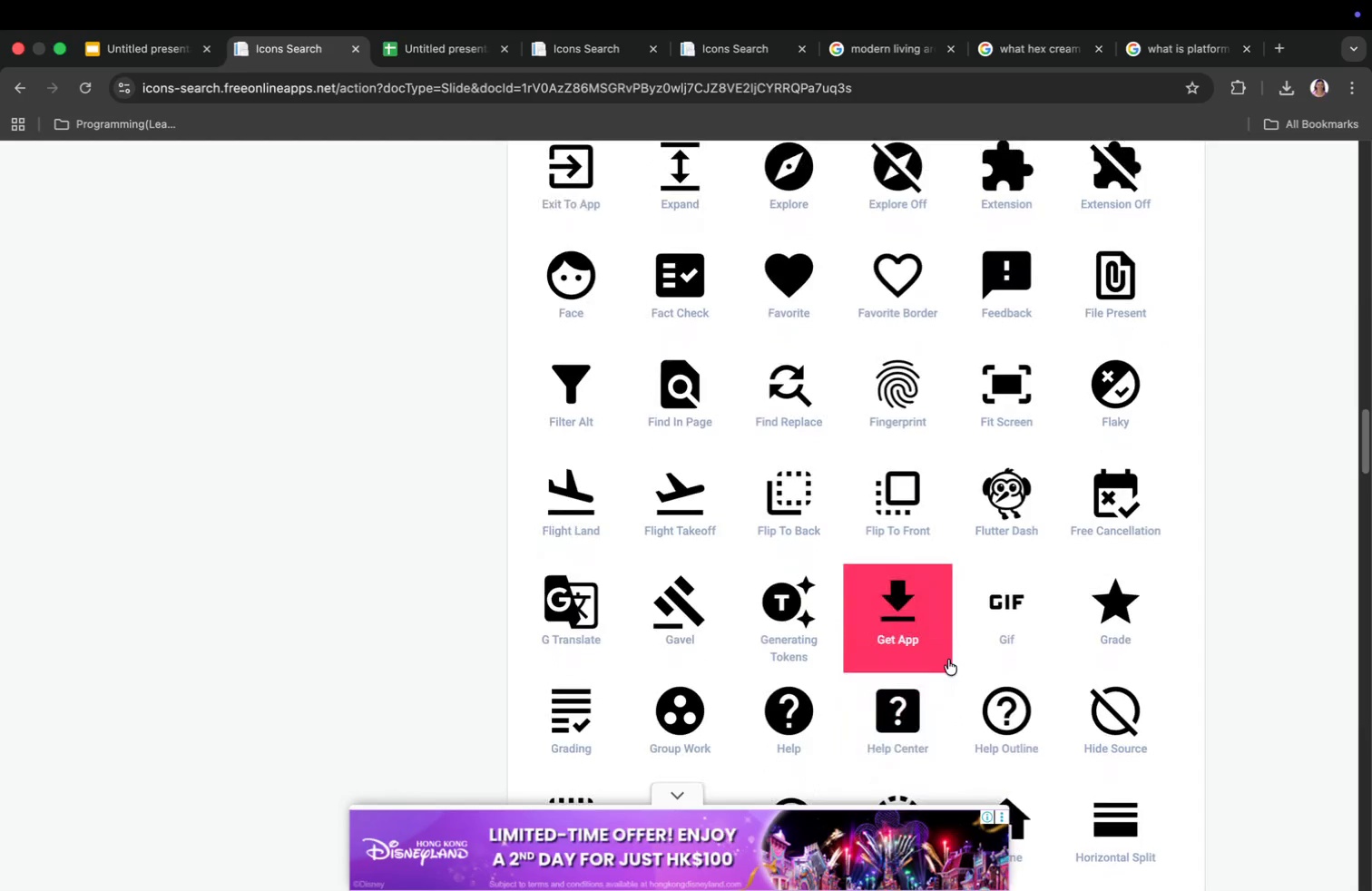 
scroll: coordinate [944, 661], scroll_direction: up, amount: 5.0
 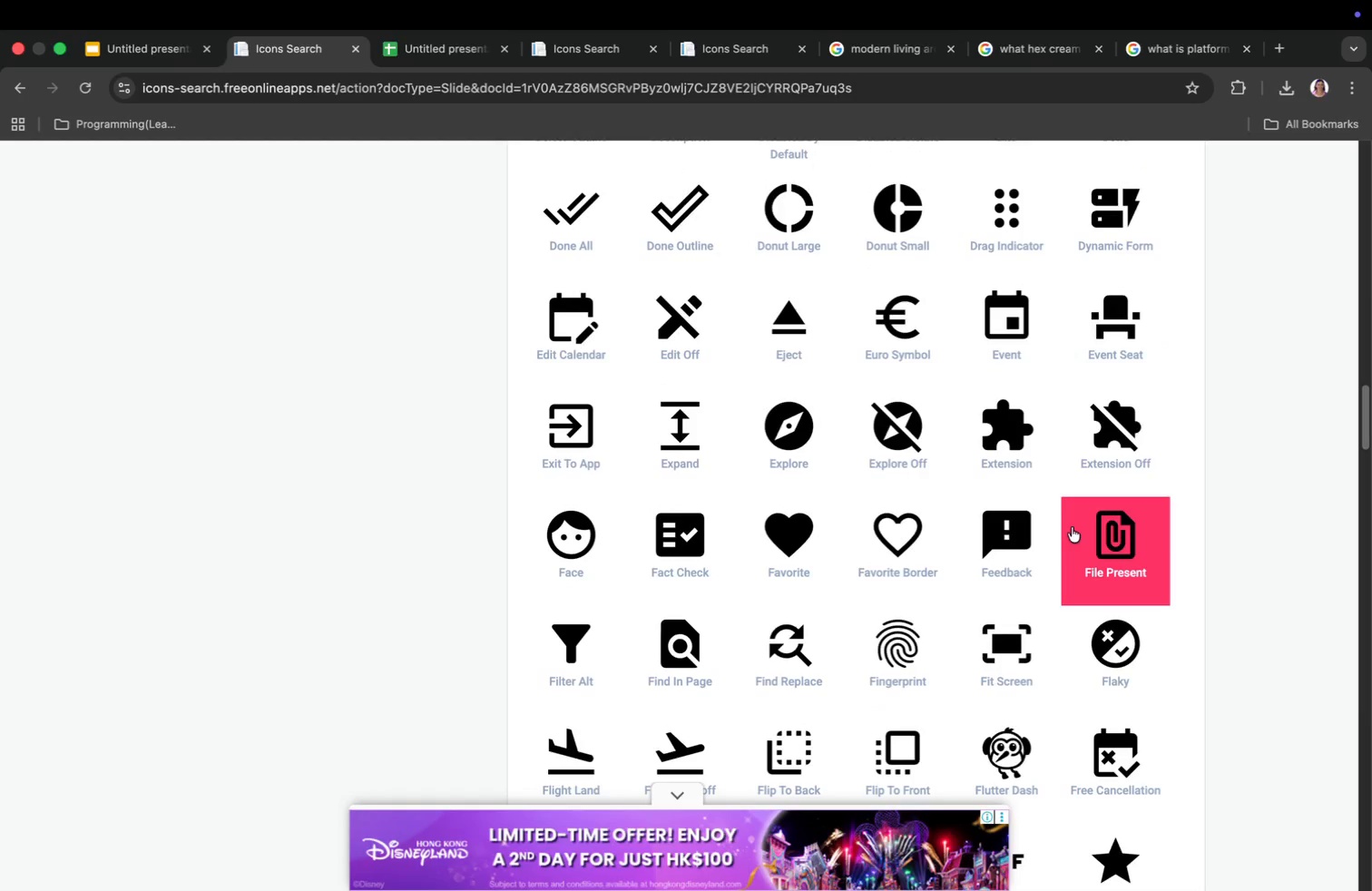 
scroll: coordinate [885, 702], scroll_direction: down, amount: 10.0
 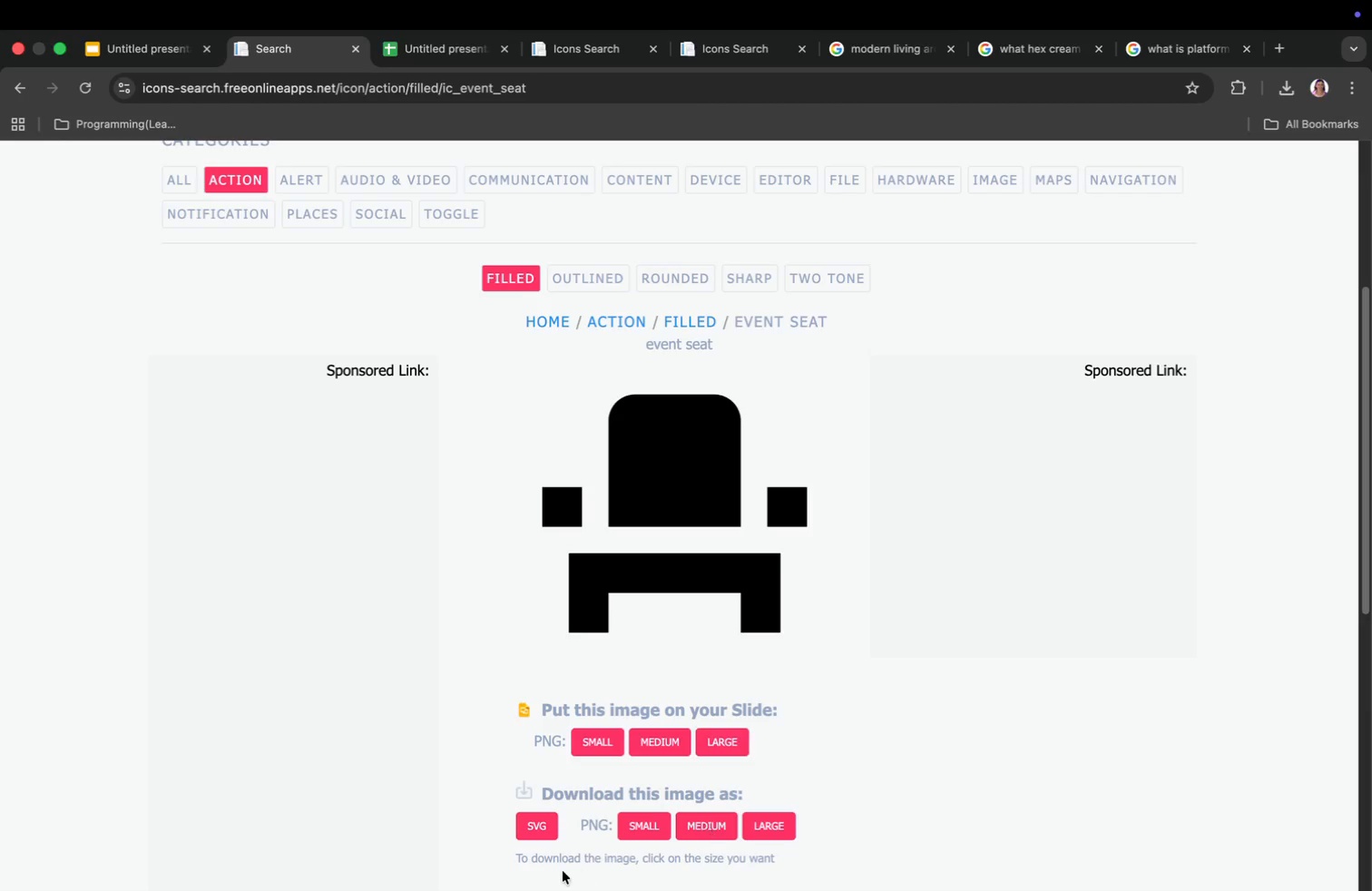 
left_click([541, 833])
 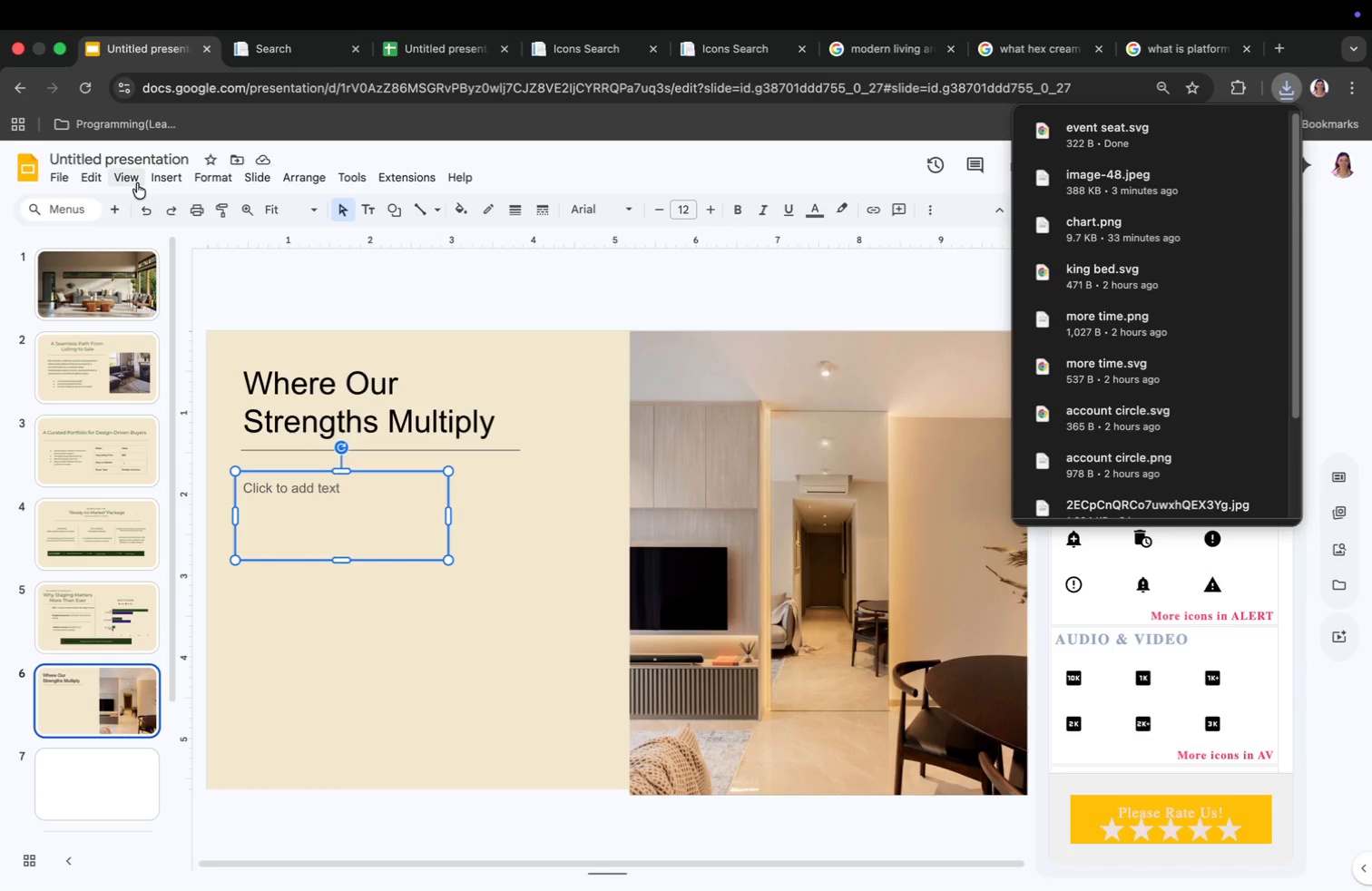 
wait(7.1)
 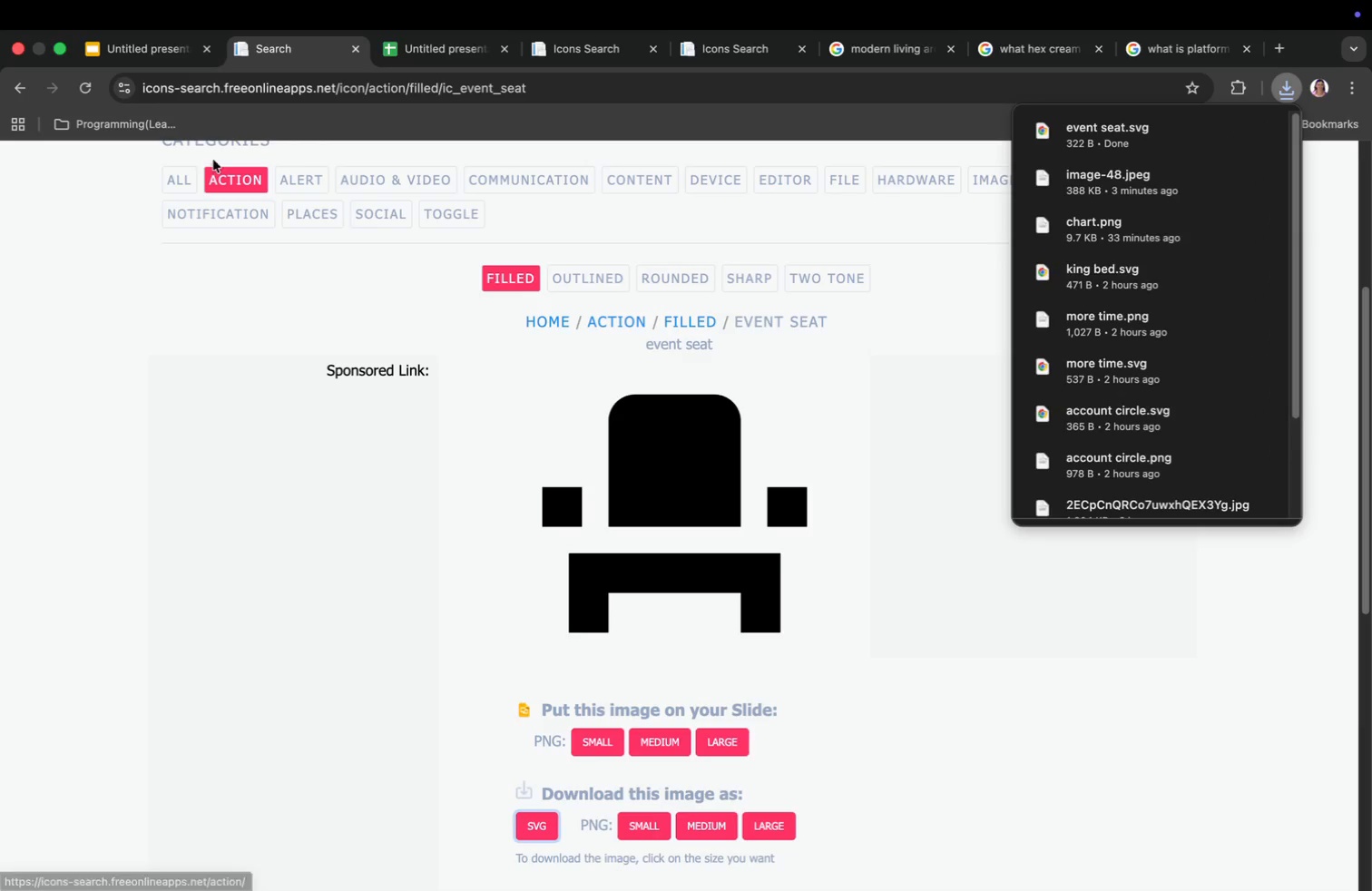 
left_click([169, 180])
 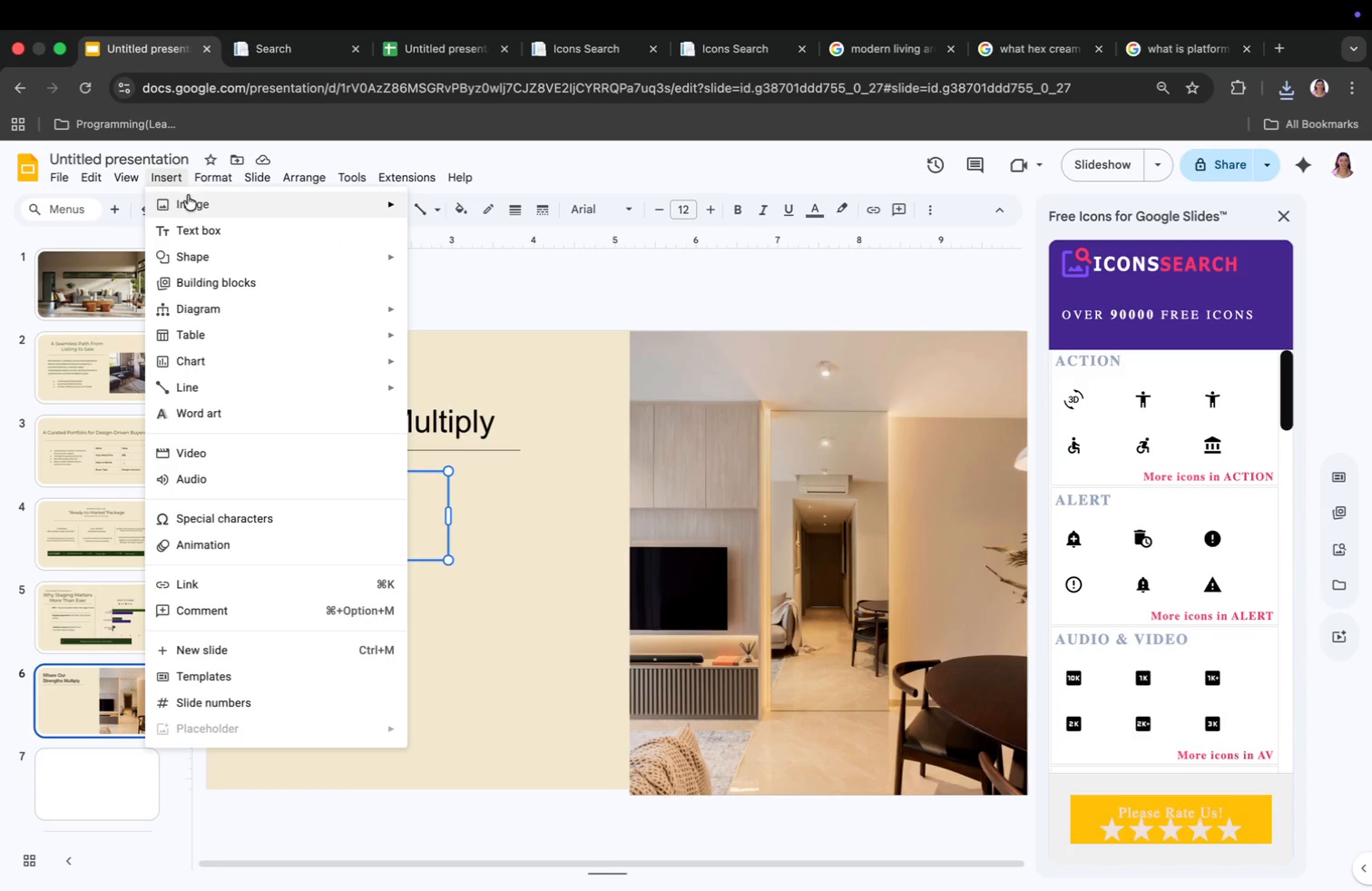 
left_click([191, 205])
 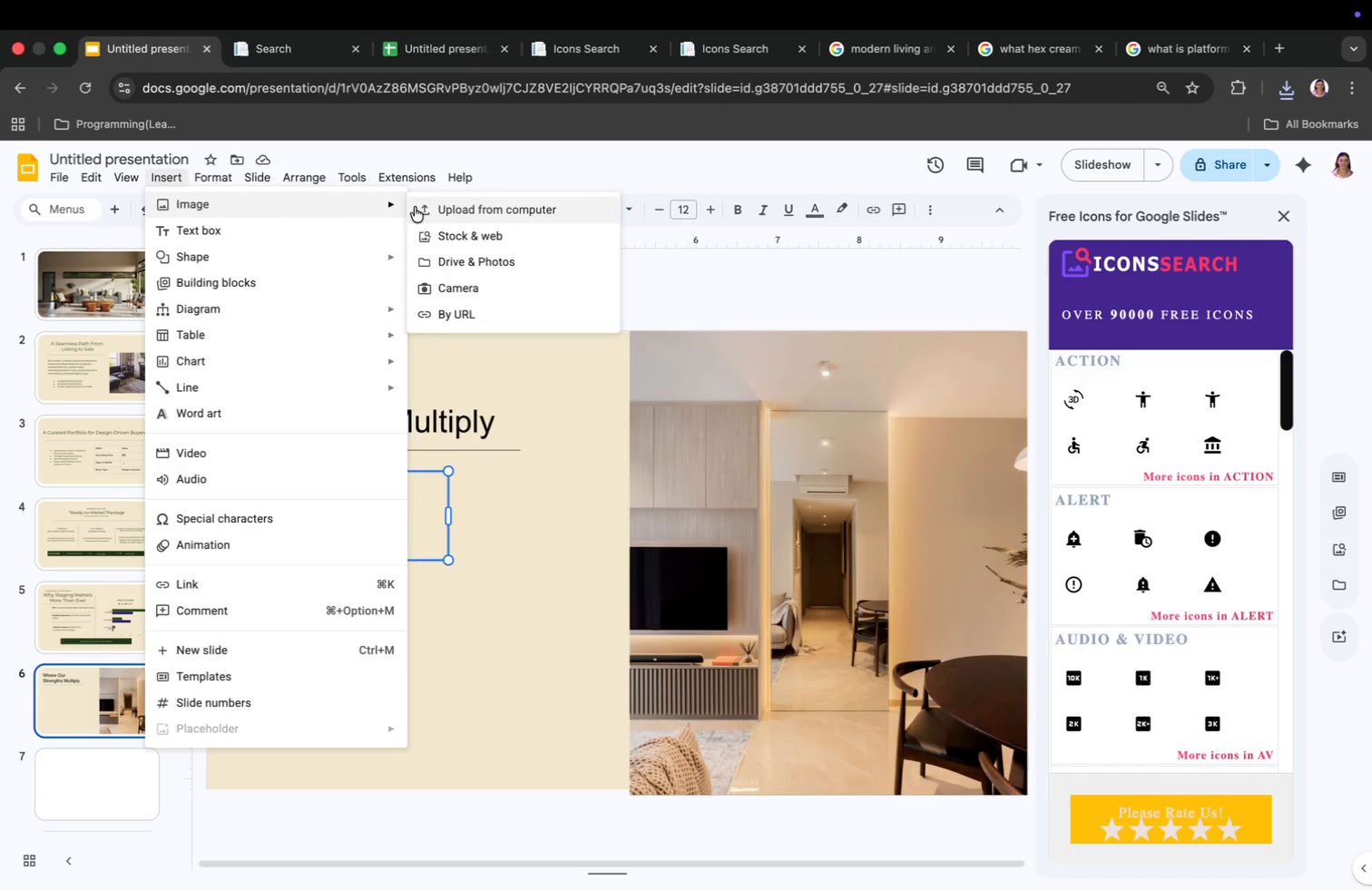 
left_click([433, 209])
 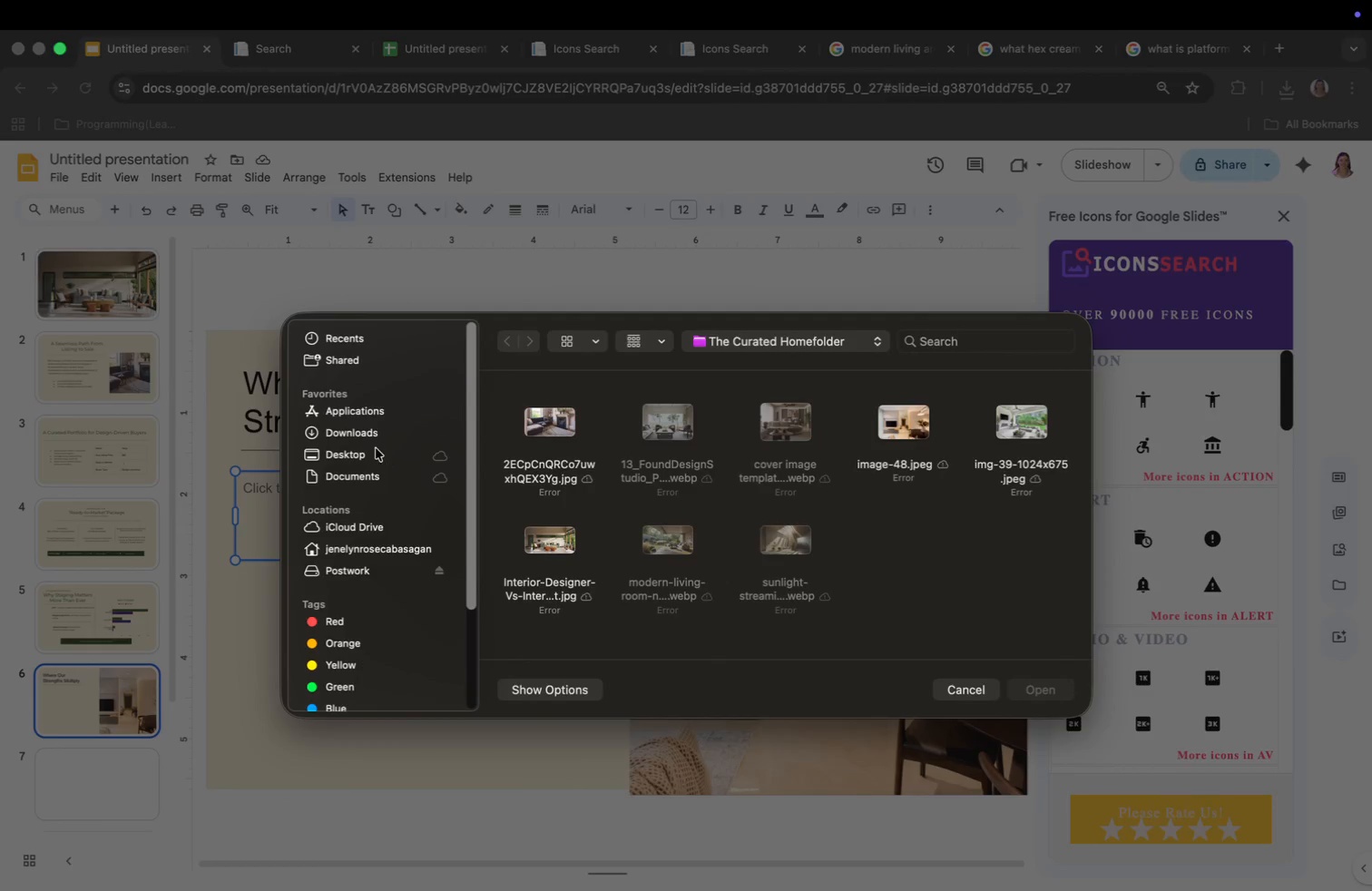 
left_click([366, 432])
 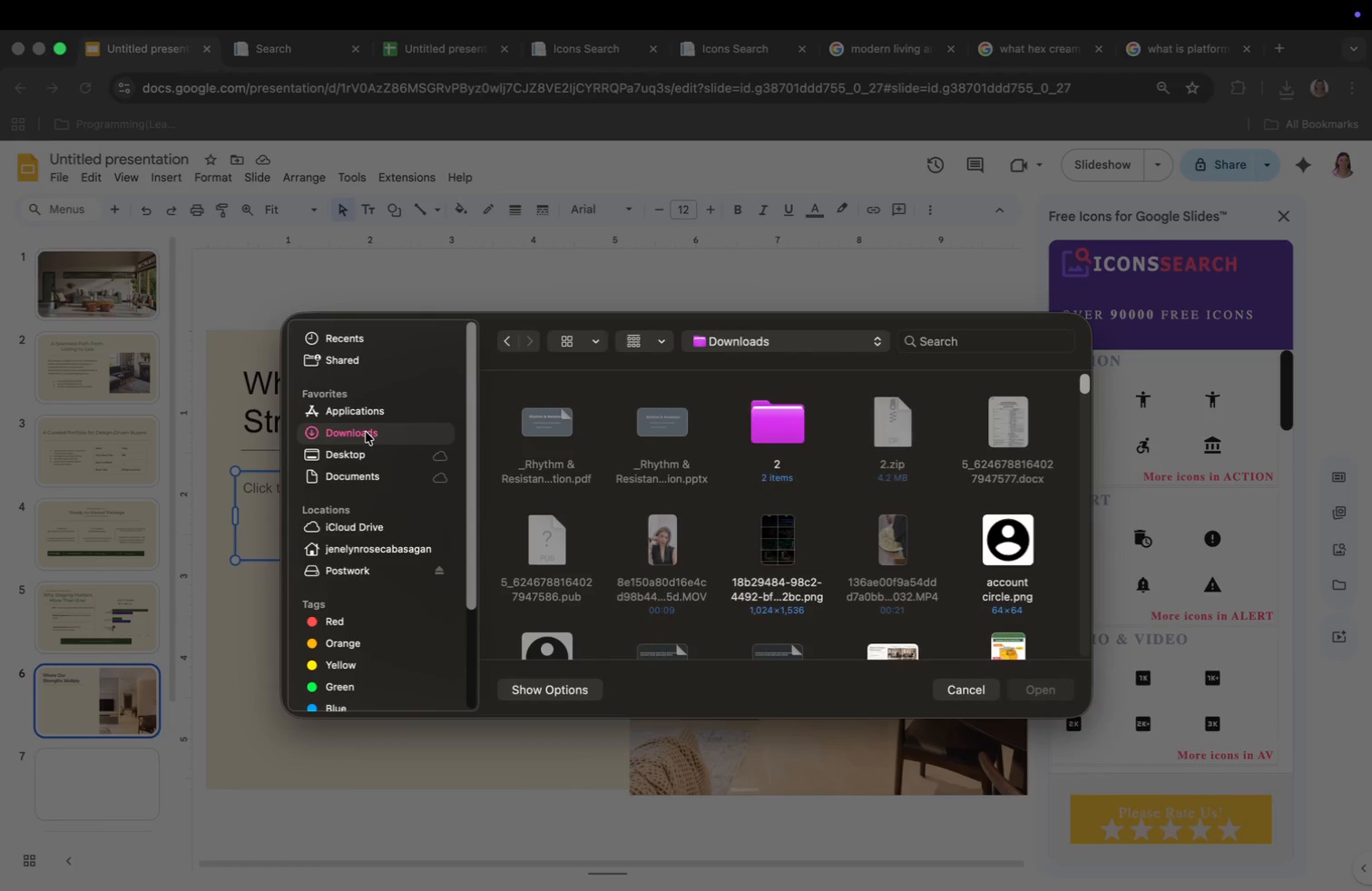 
scroll: coordinate [707, 496], scroll_direction: down, amount: 94.0
 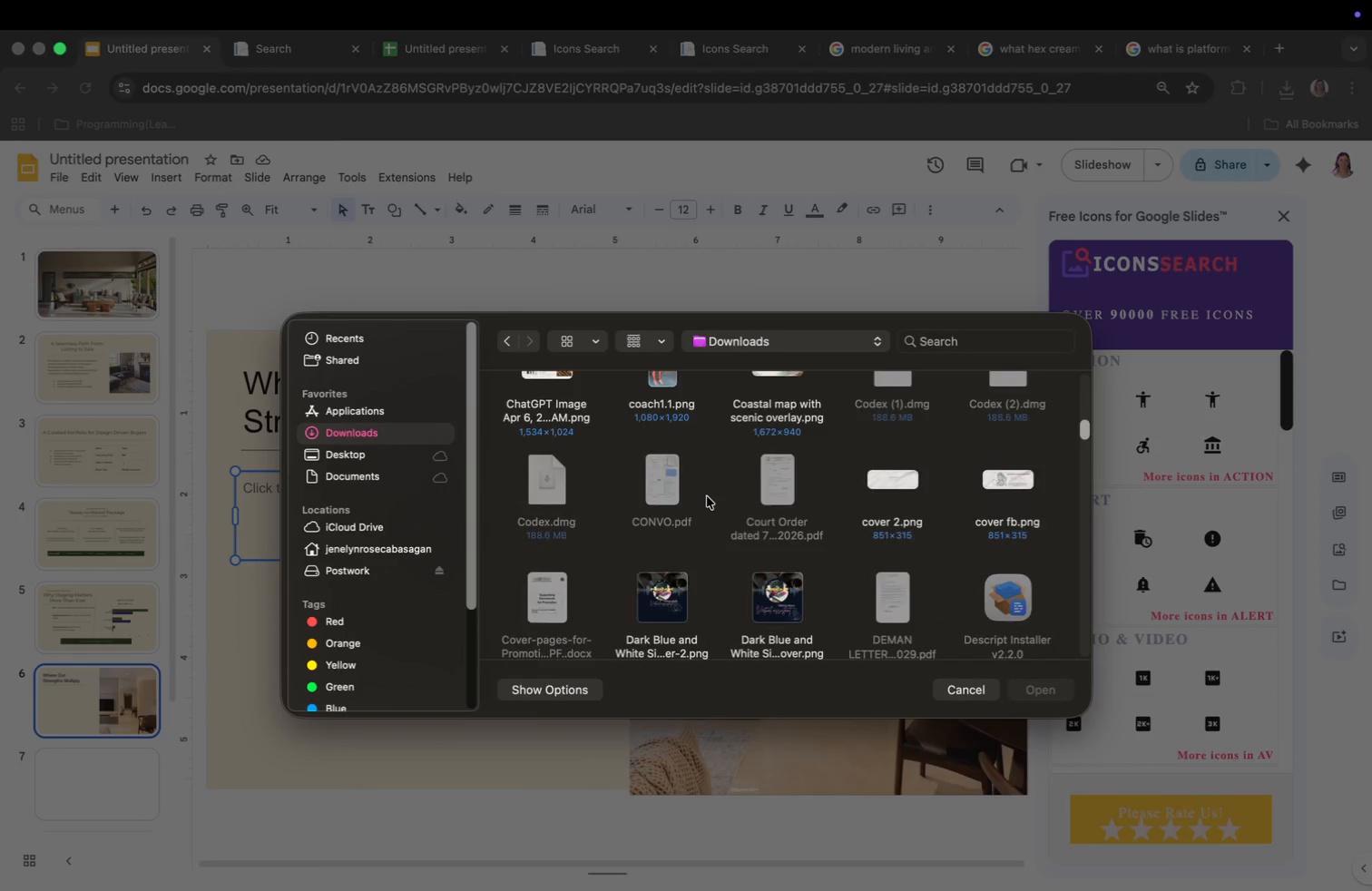 
left_click_drag(start_coordinate=[877, 514], to_coordinate=[888, 524])
 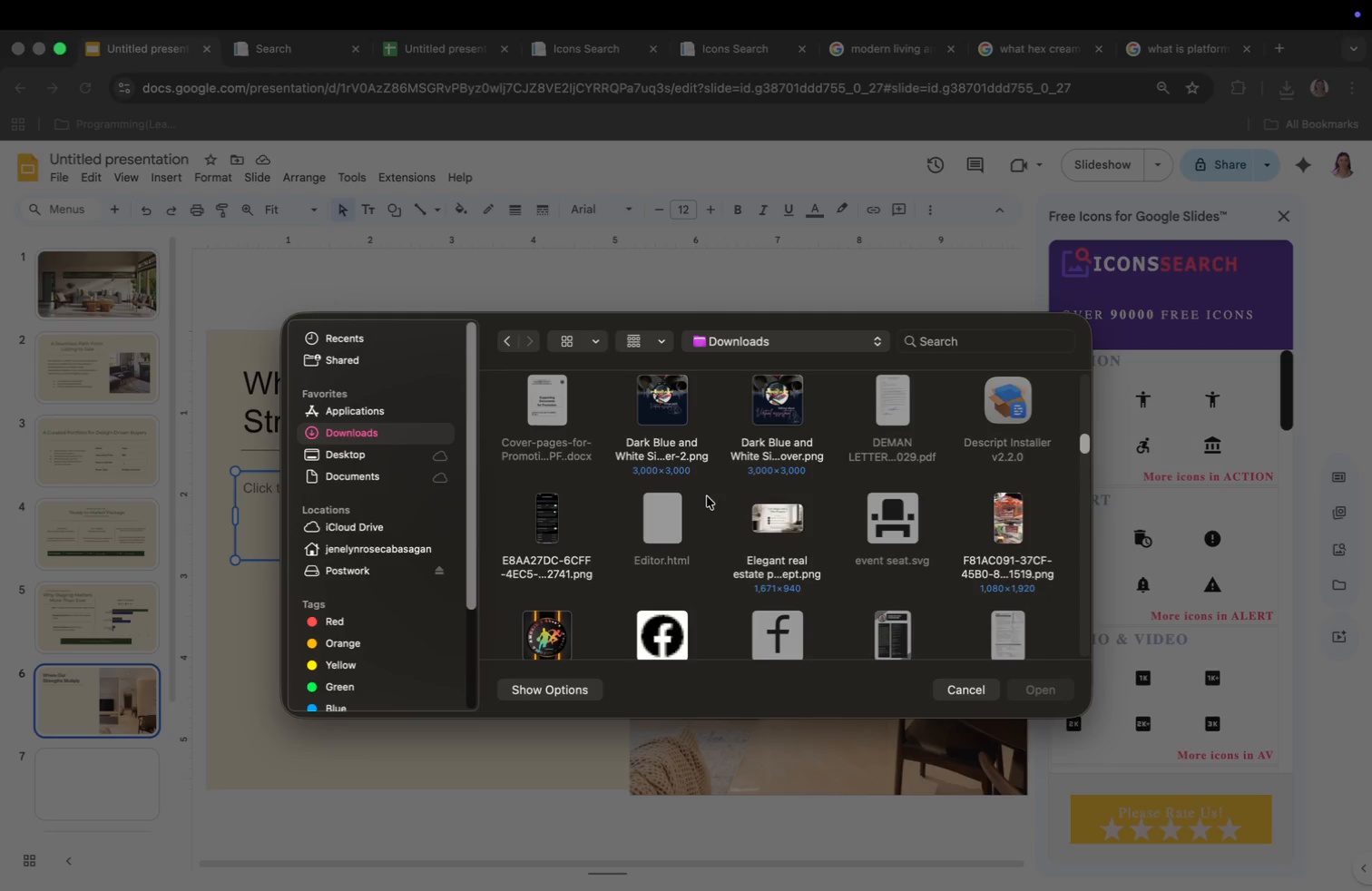 
left_click([888, 524])
 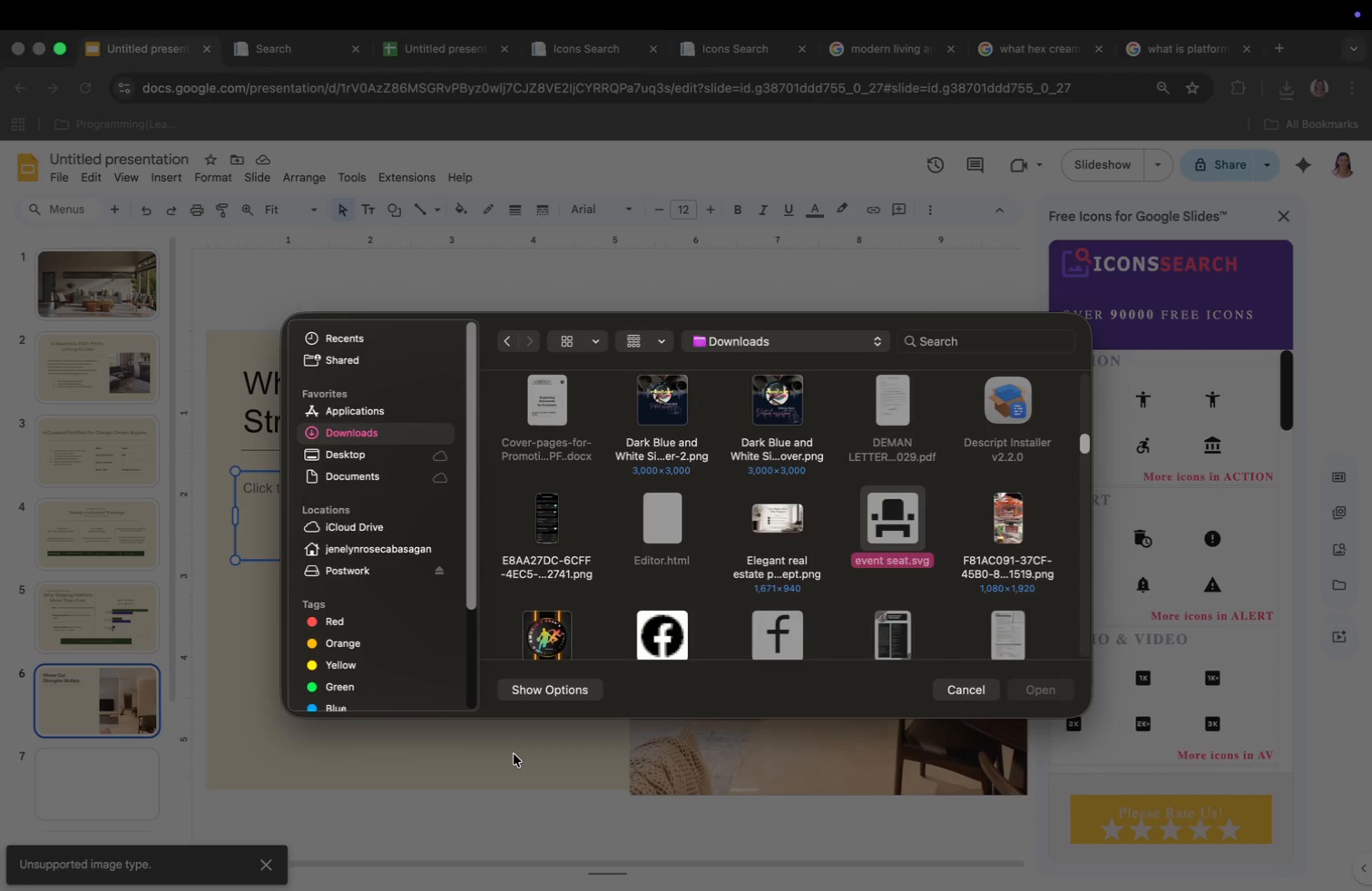 
left_click_drag(start_coordinate=[888, 524], to_coordinate=[514, 761])
 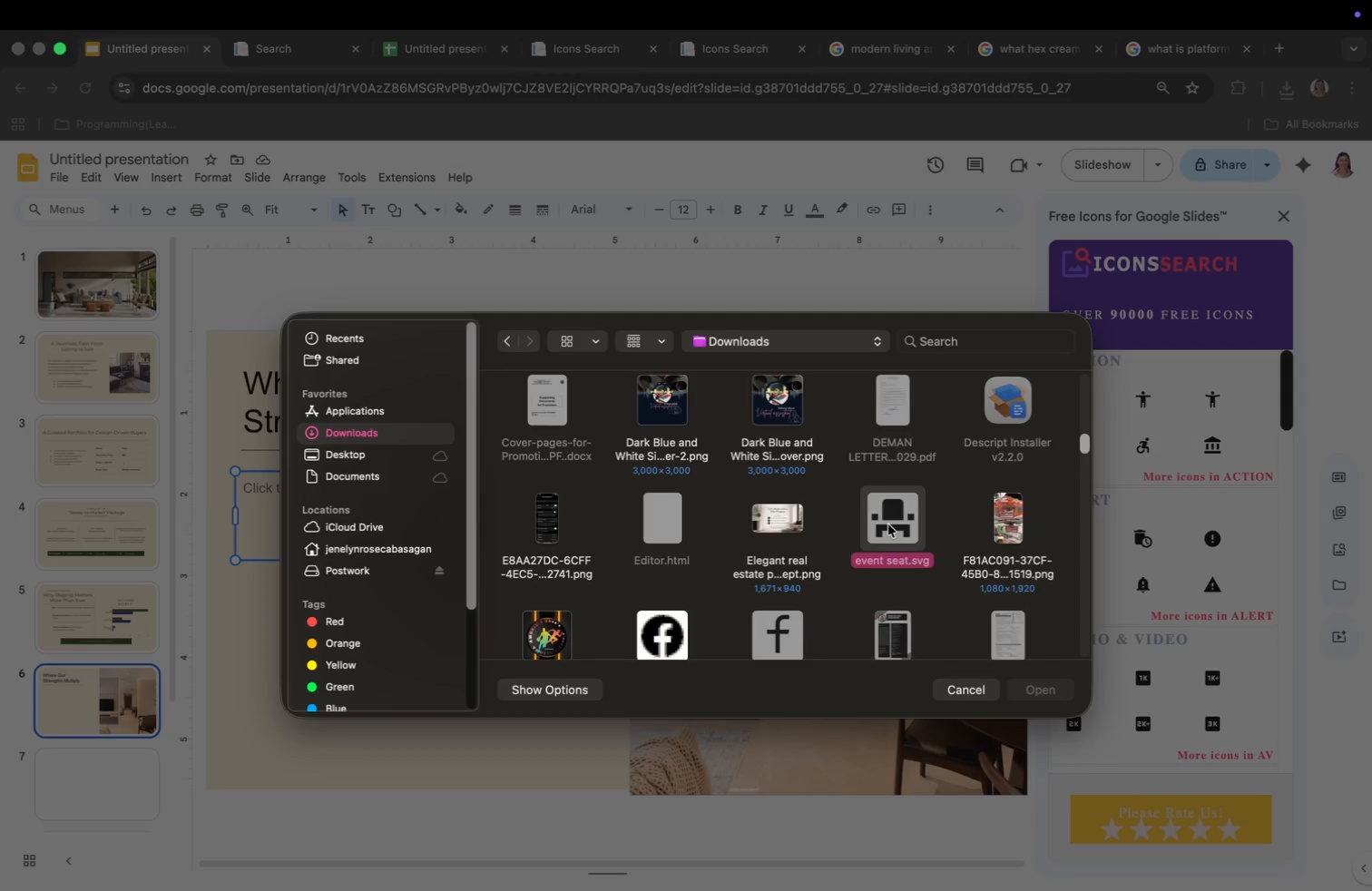 
scroll: coordinate [823, 536], scroll_direction: down, amount: 26.0
 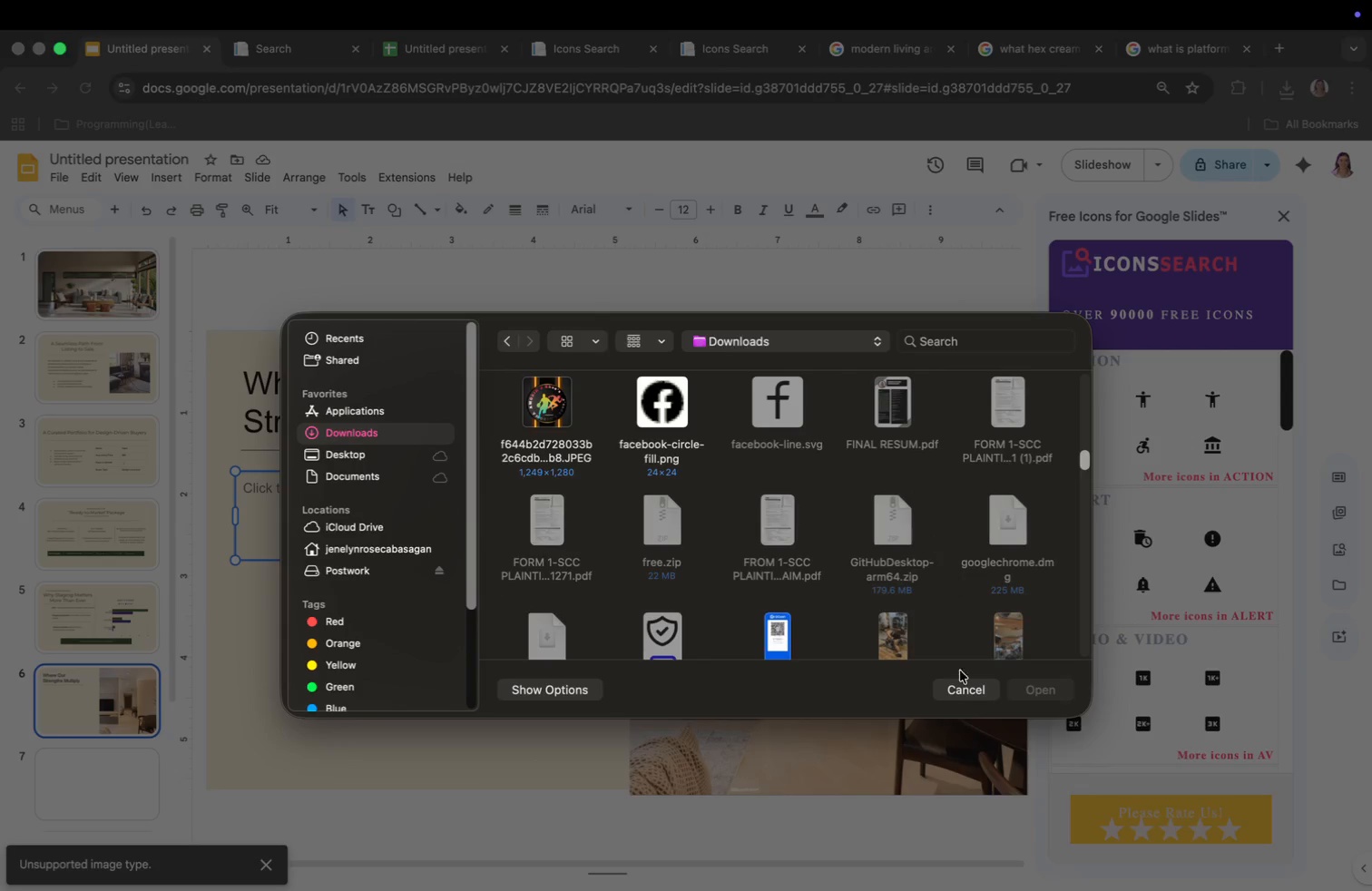 
left_click([954, 688])
 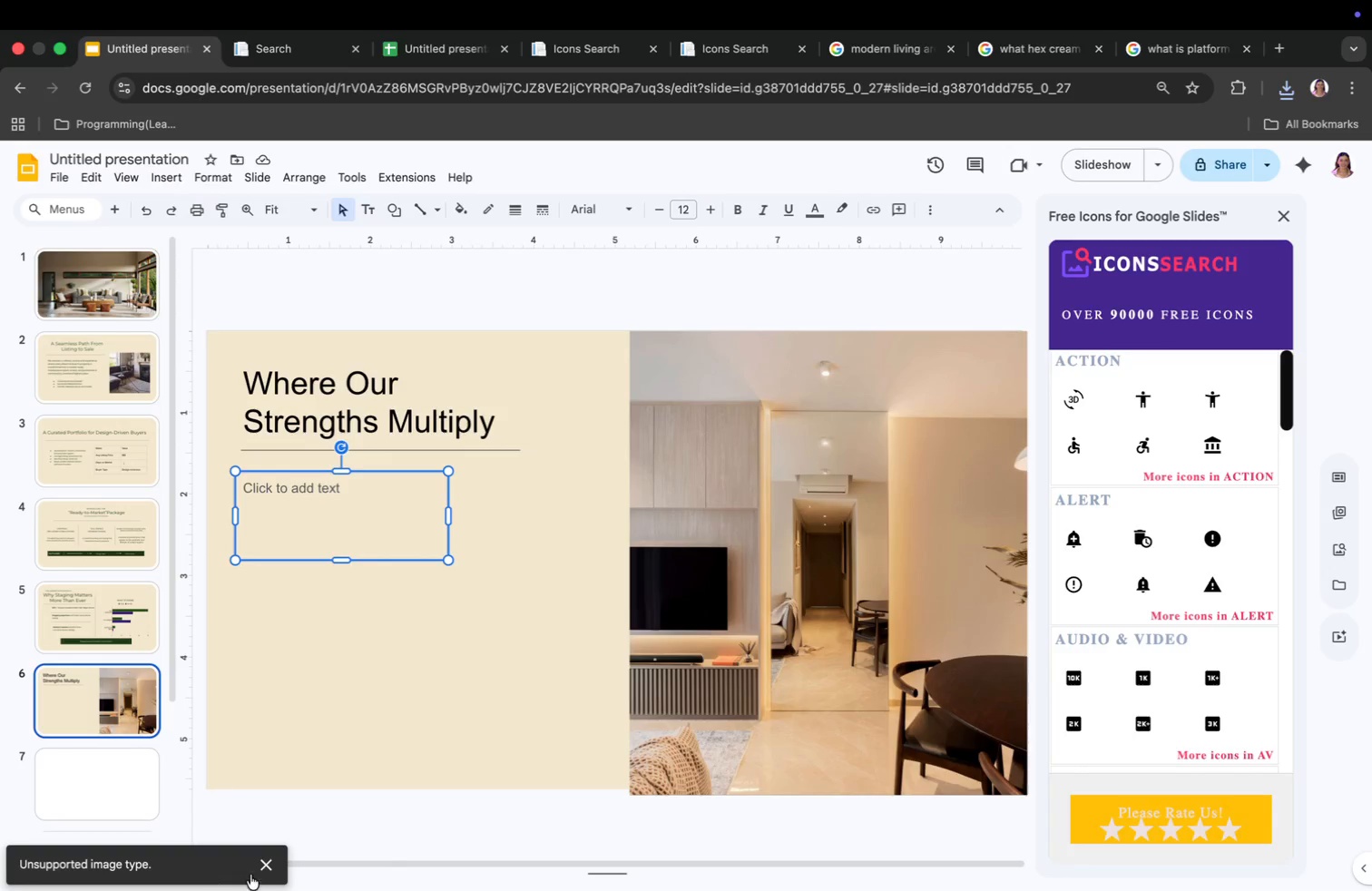 
left_click([266, 871])
 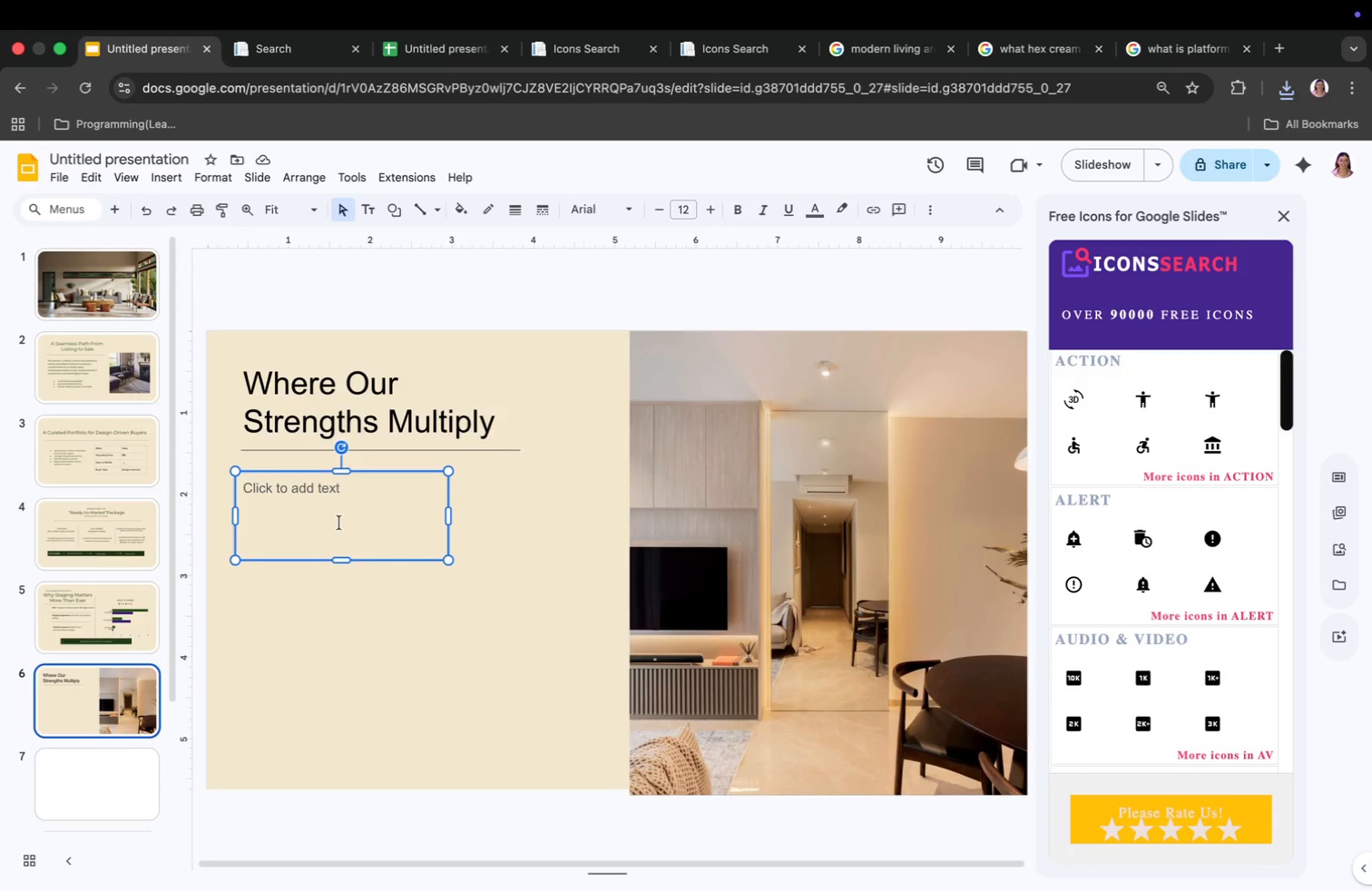 
left_click([329, 524])
 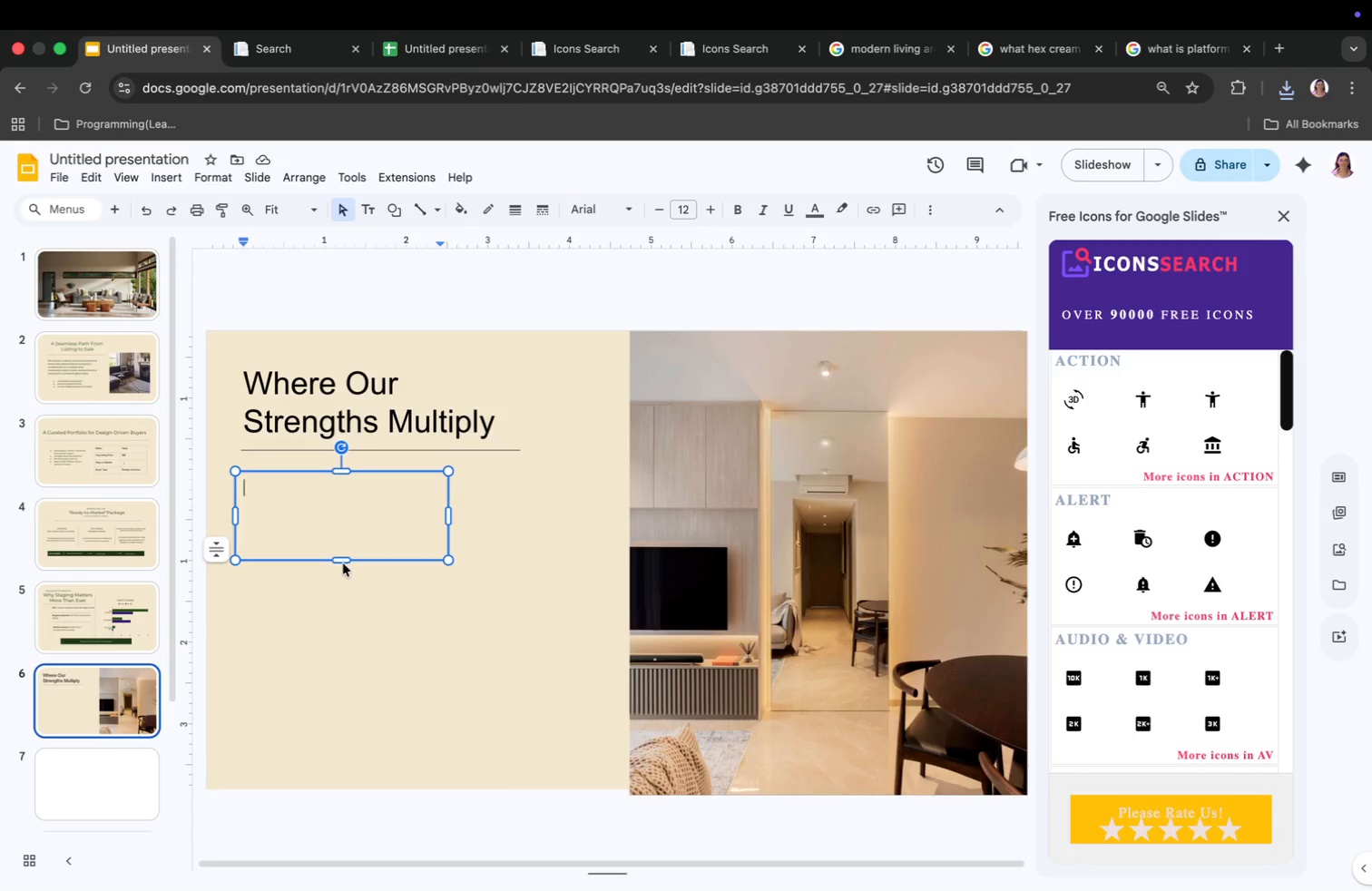 
left_click_drag(start_coordinate=[343, 562], to_coordinate=[345, 511])
 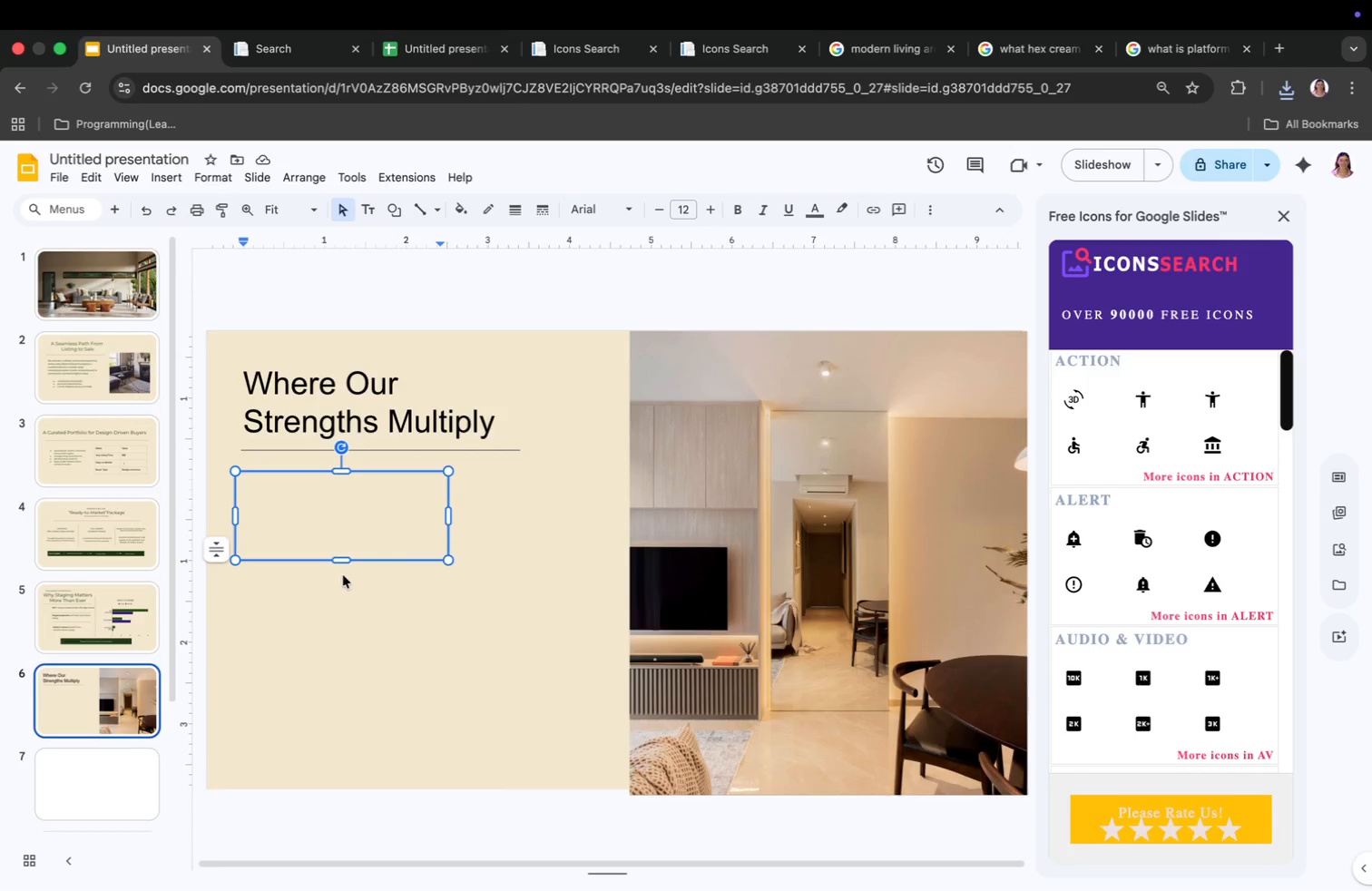 
left_click_drag(start_coordinate=[448, 490], to_coordinate=[352, 501])
 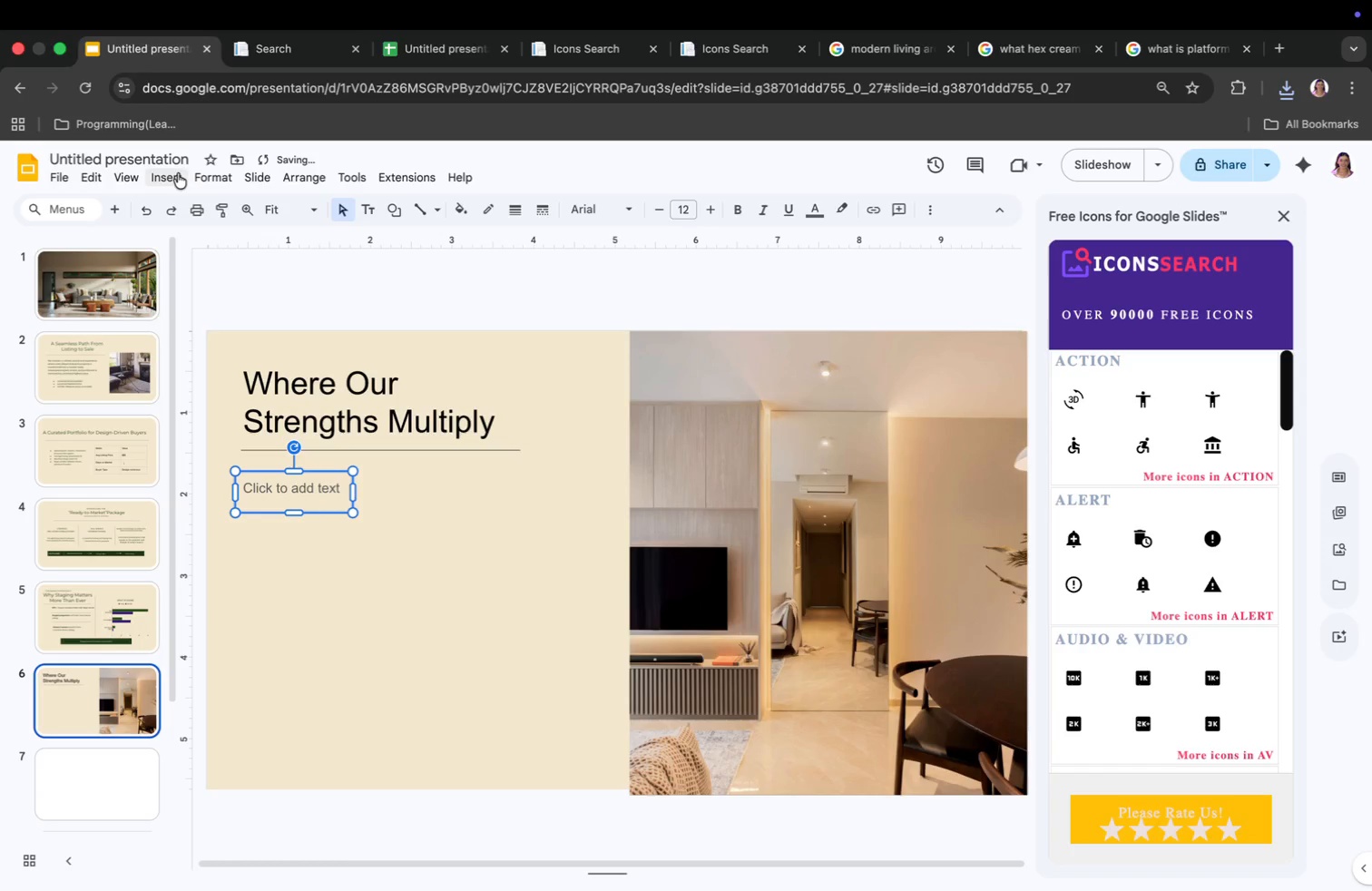 
left_click([418, 206])
 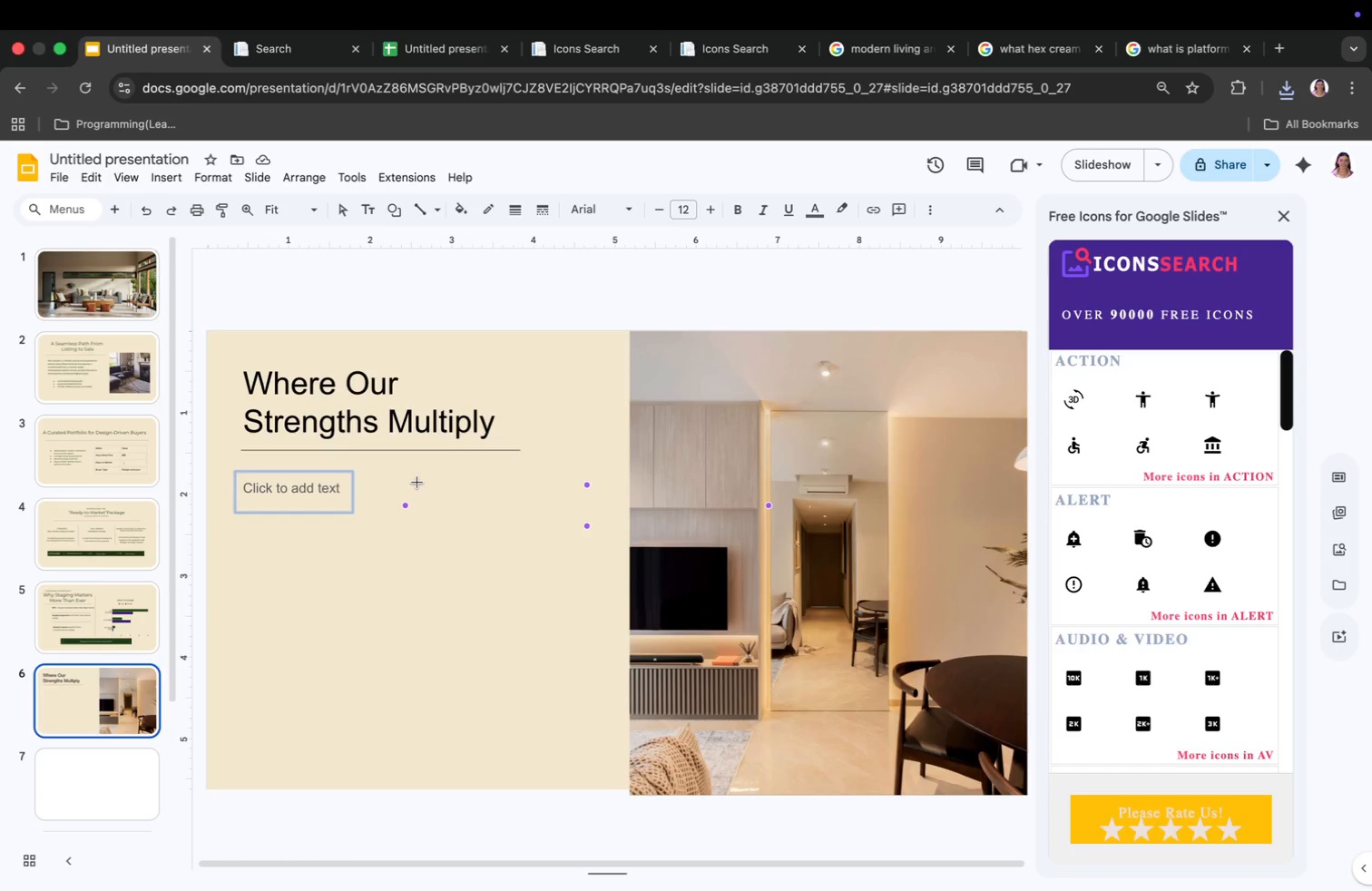 
left_click([419, 475])
 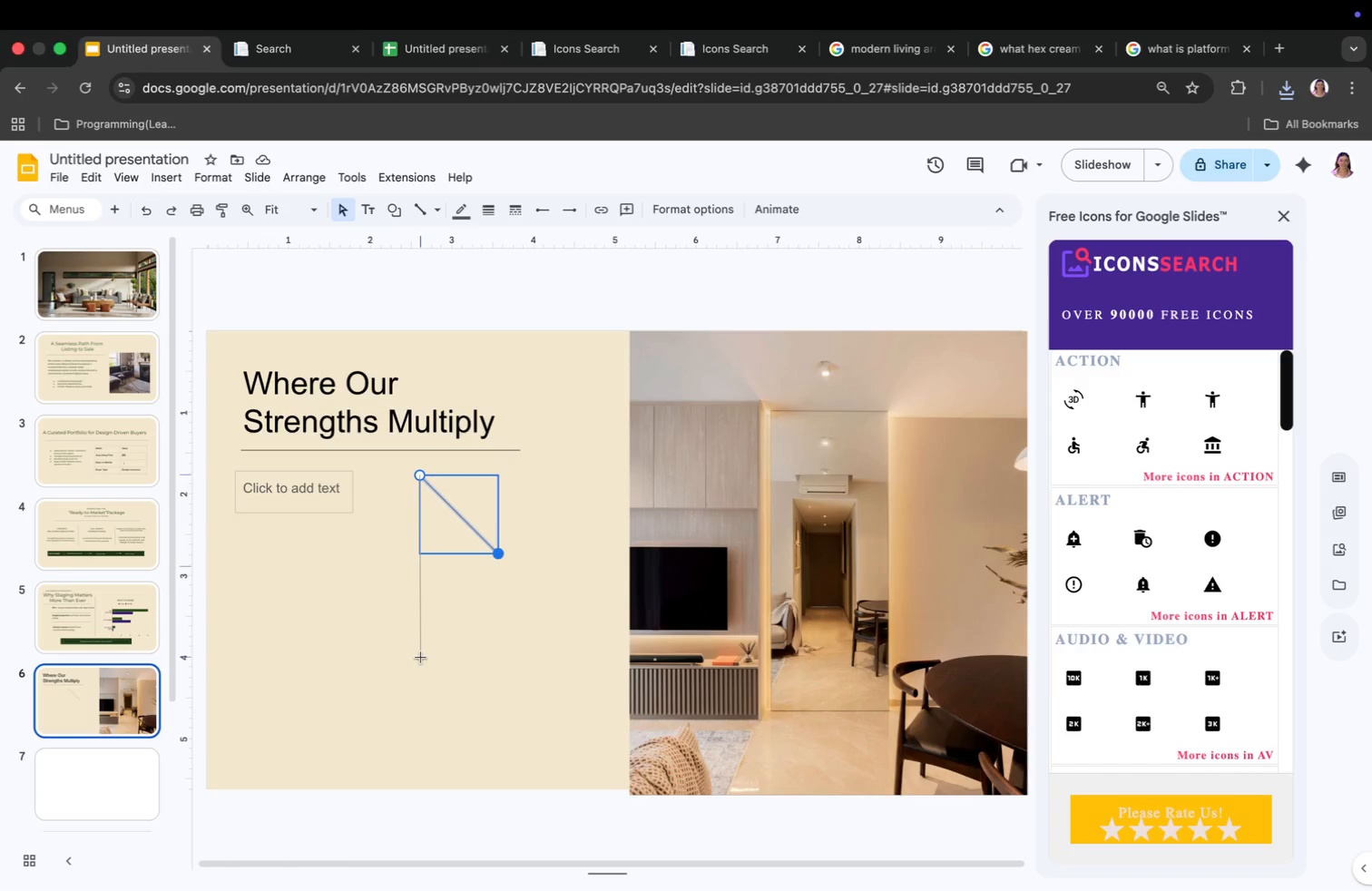 
left_click_drag(start_coordinate=[500, 551], to_coordinate=[416, 657])
 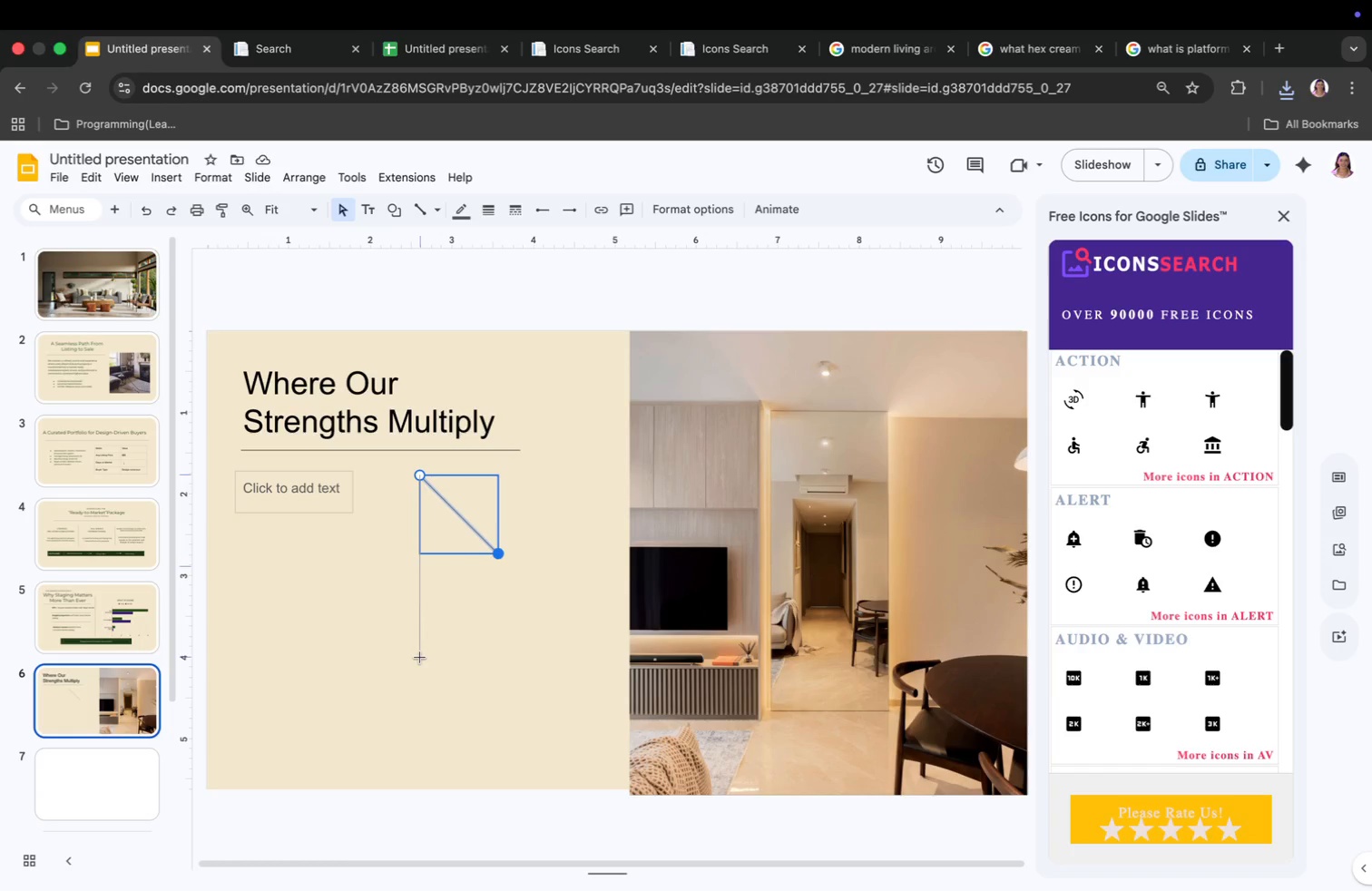 
left_click([426, 678])
 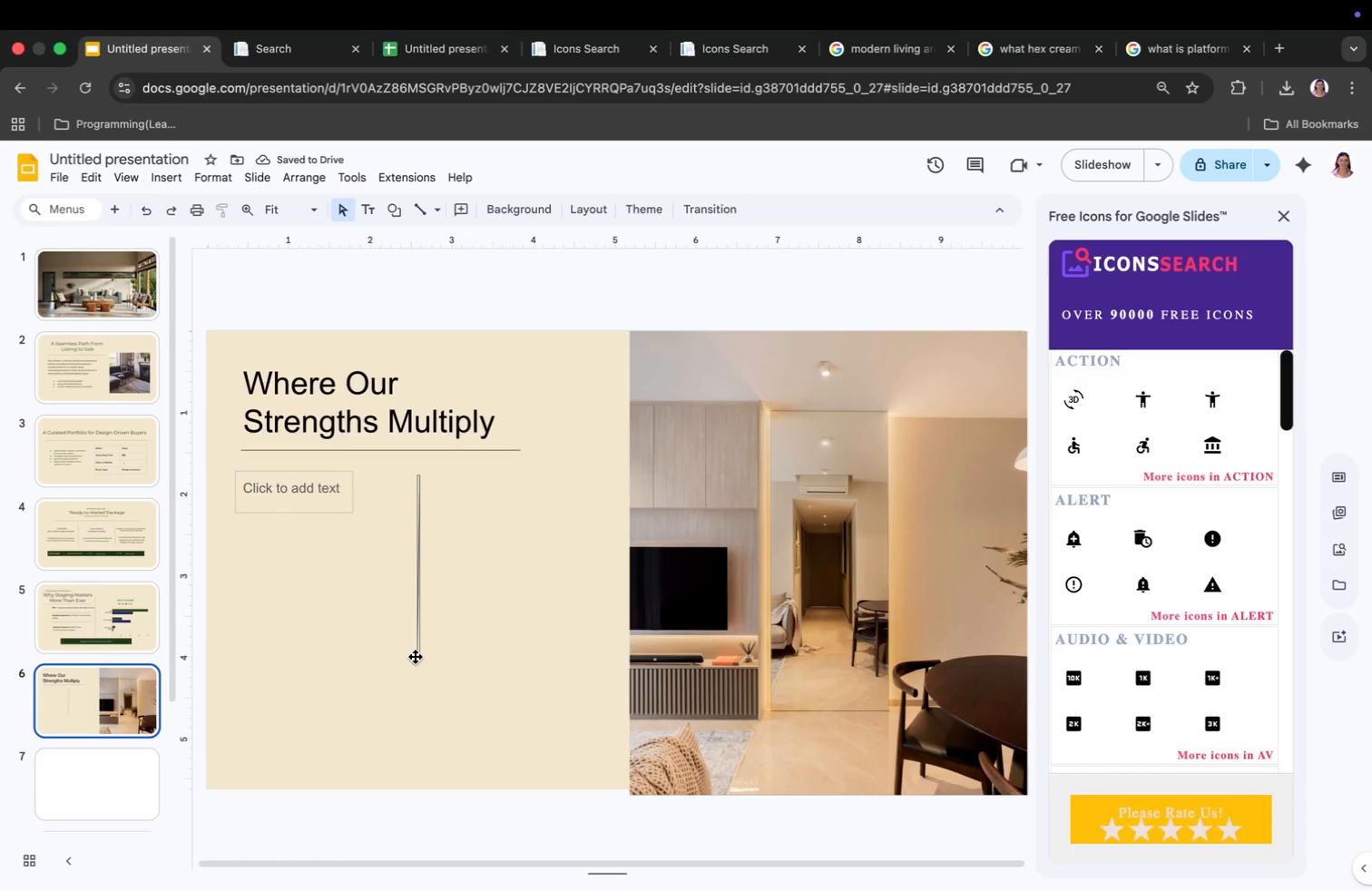 
left_click([420, 659])
 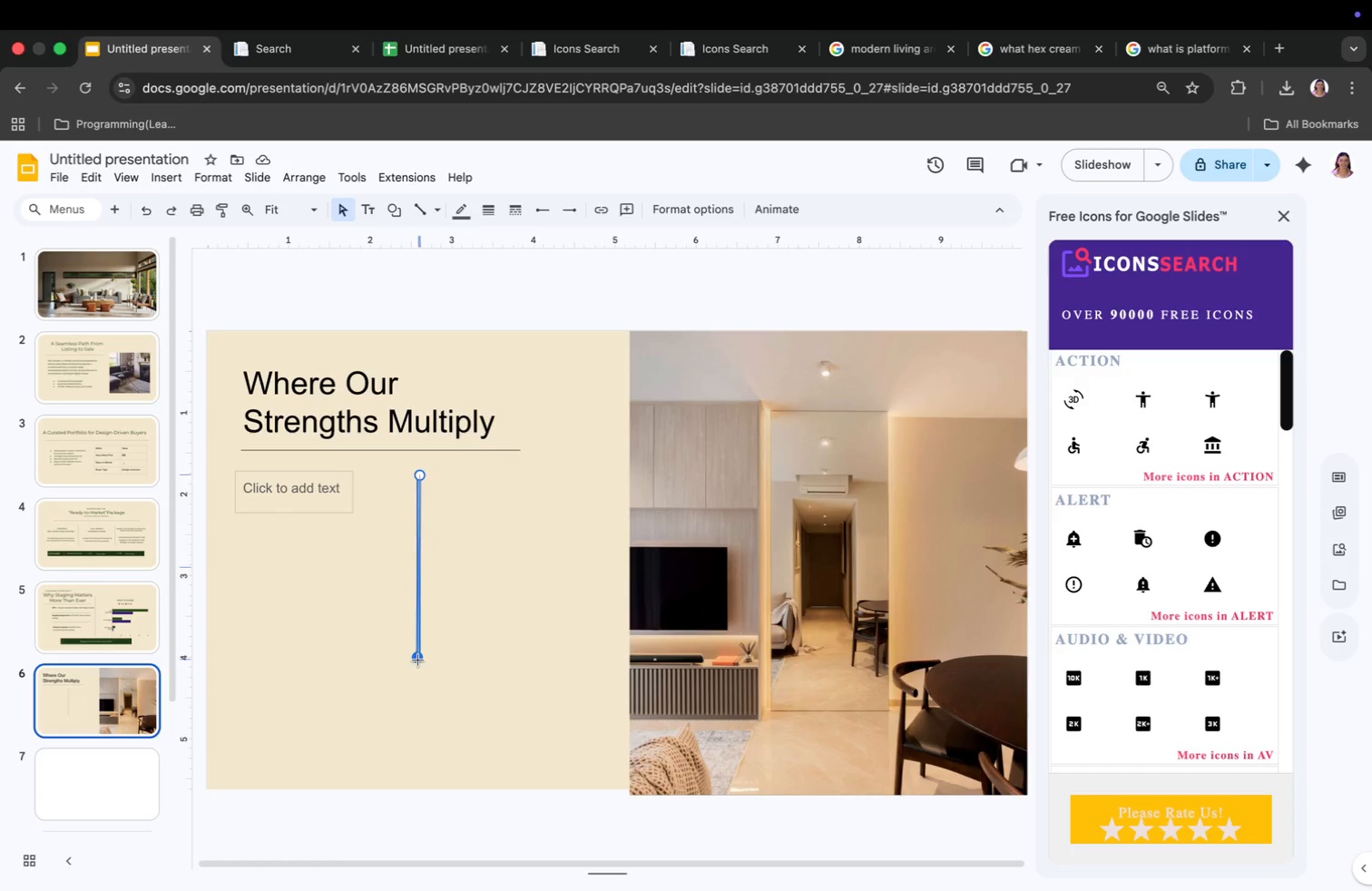 
left_click([456, 668])
 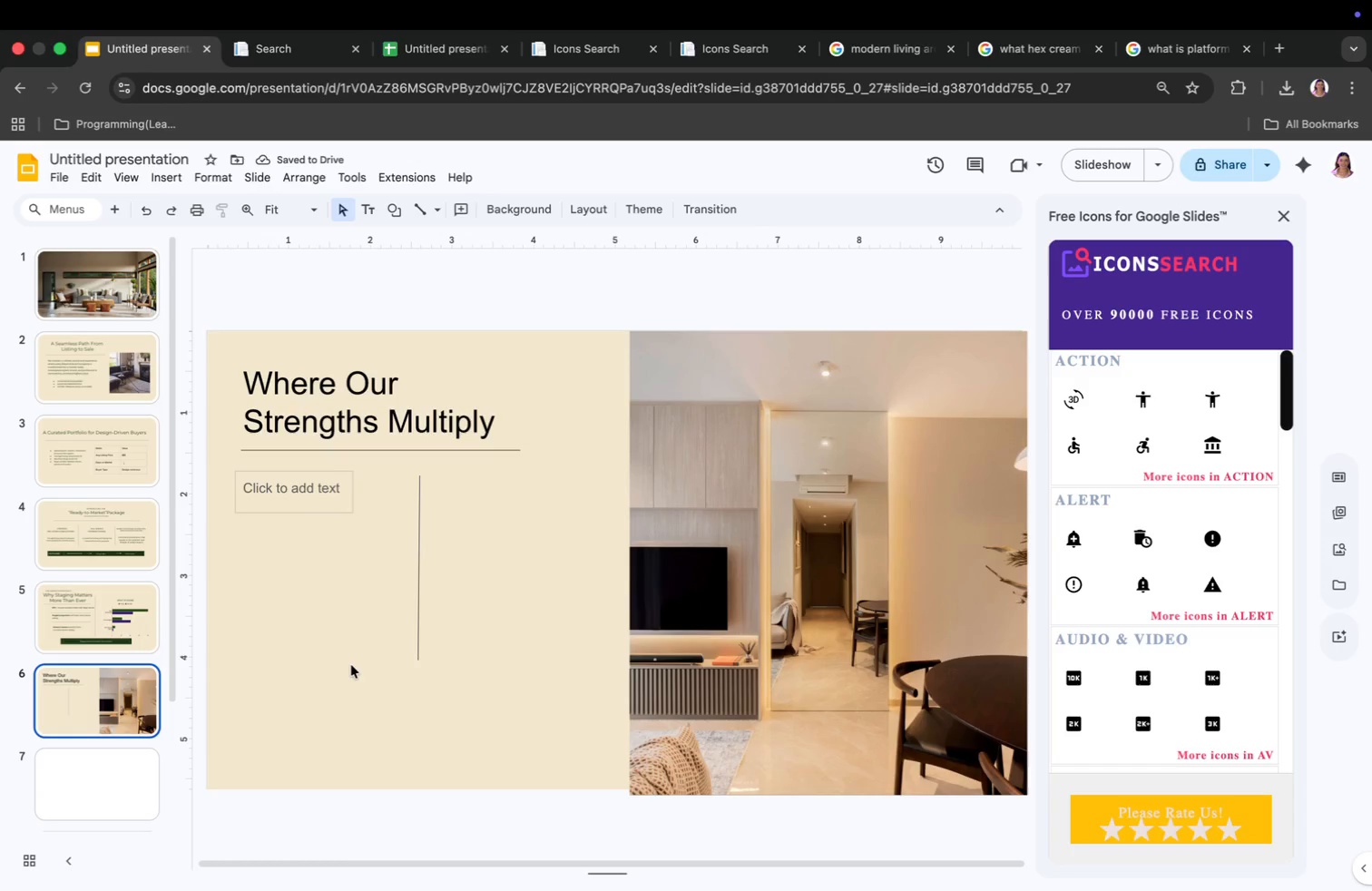 
wait(5.56)
 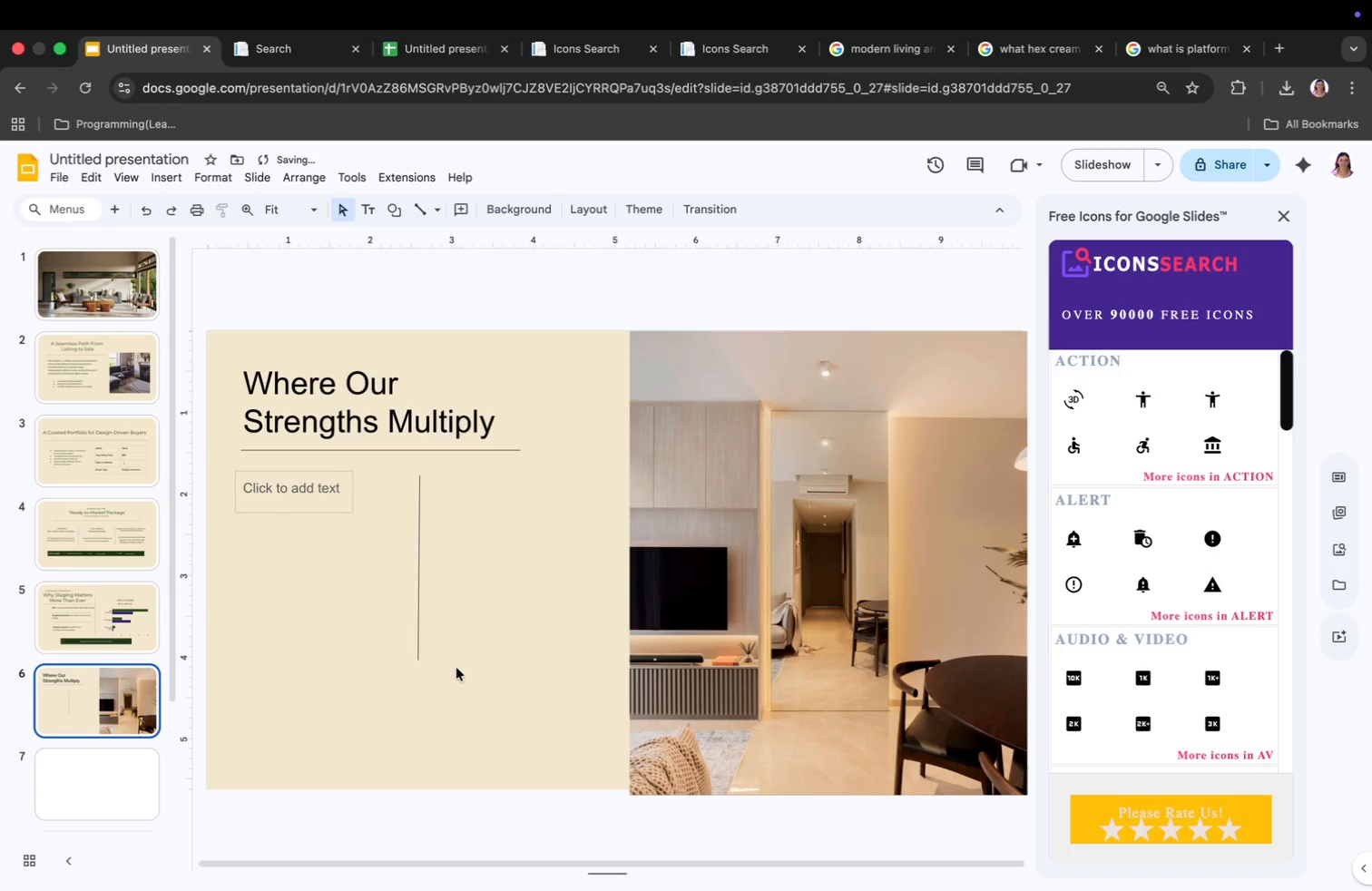 
left_click([312, 487])
 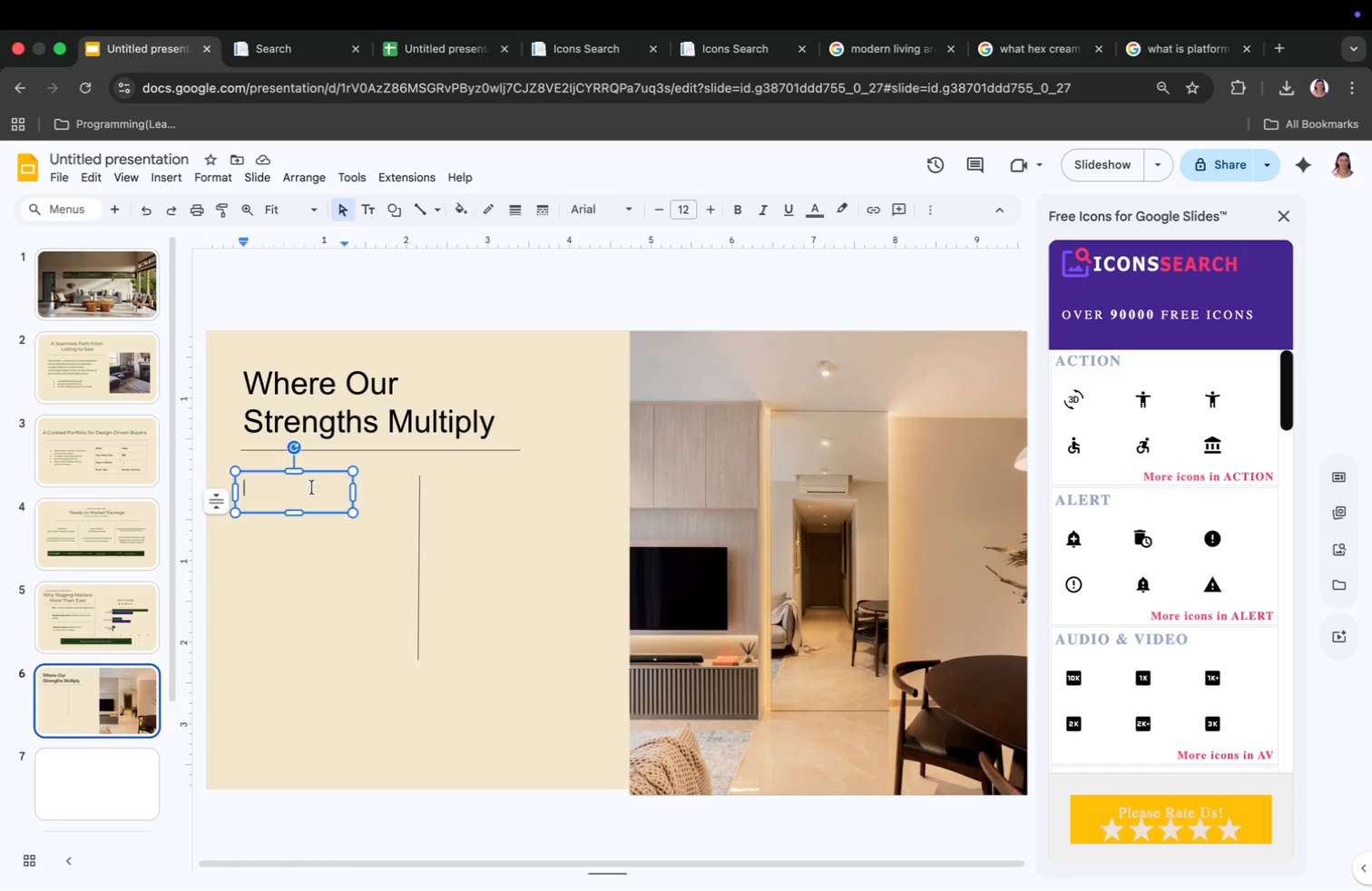 
type(BLOOM & BRANCH)
 